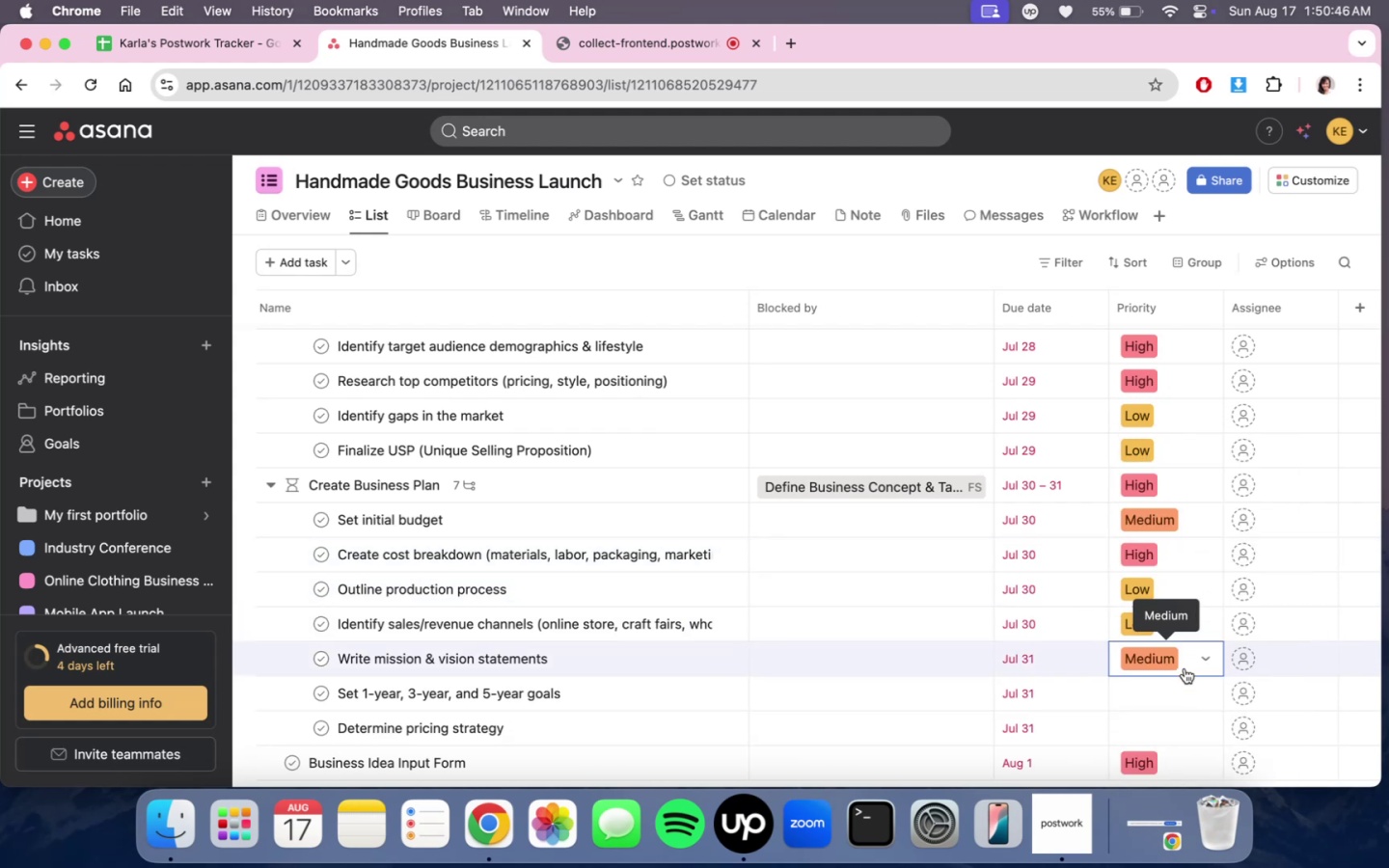 
left_click([1181, 686])
 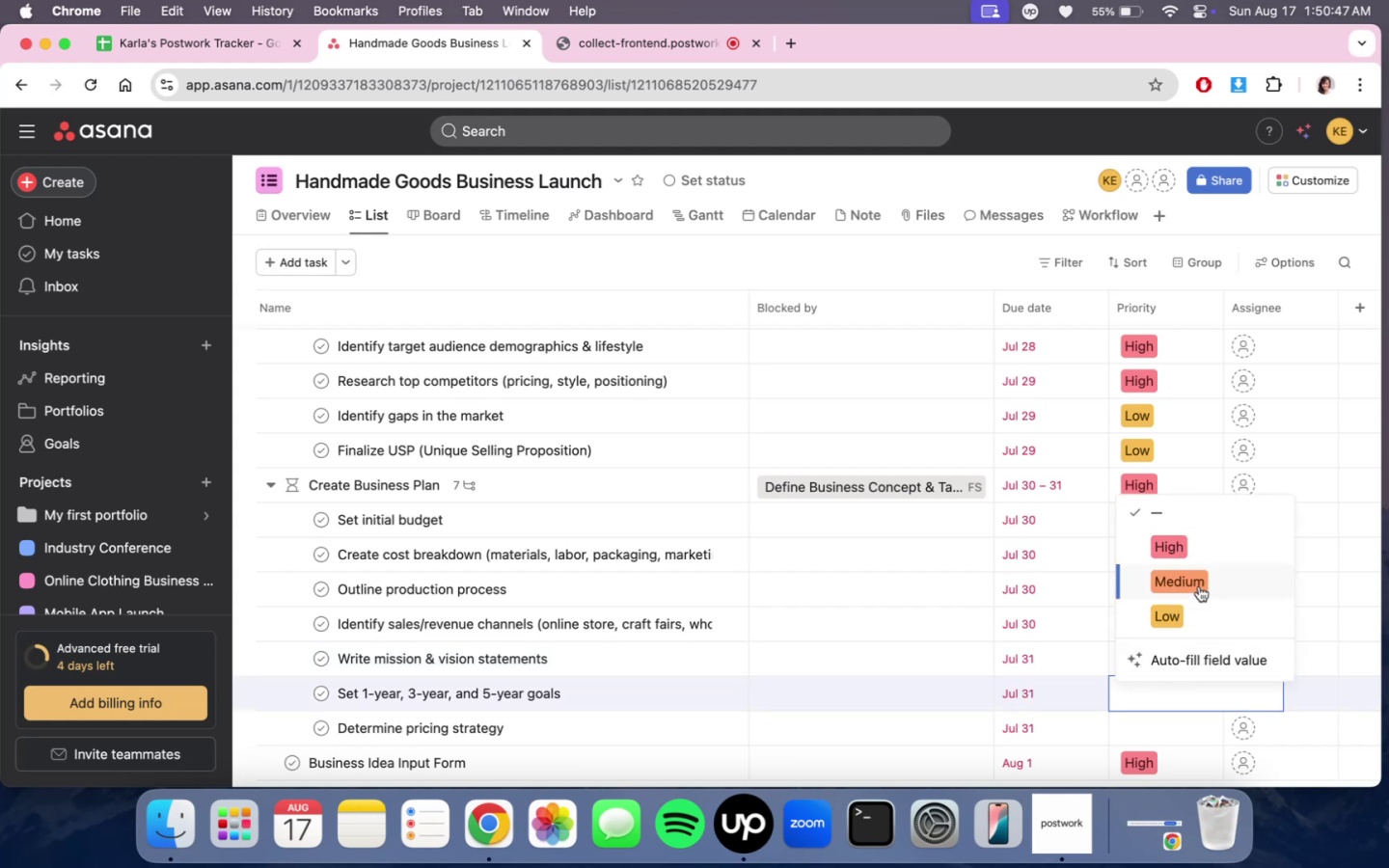 
scroll: coordinate [1176, 654], scroll_direction: down, amount: 3.0
 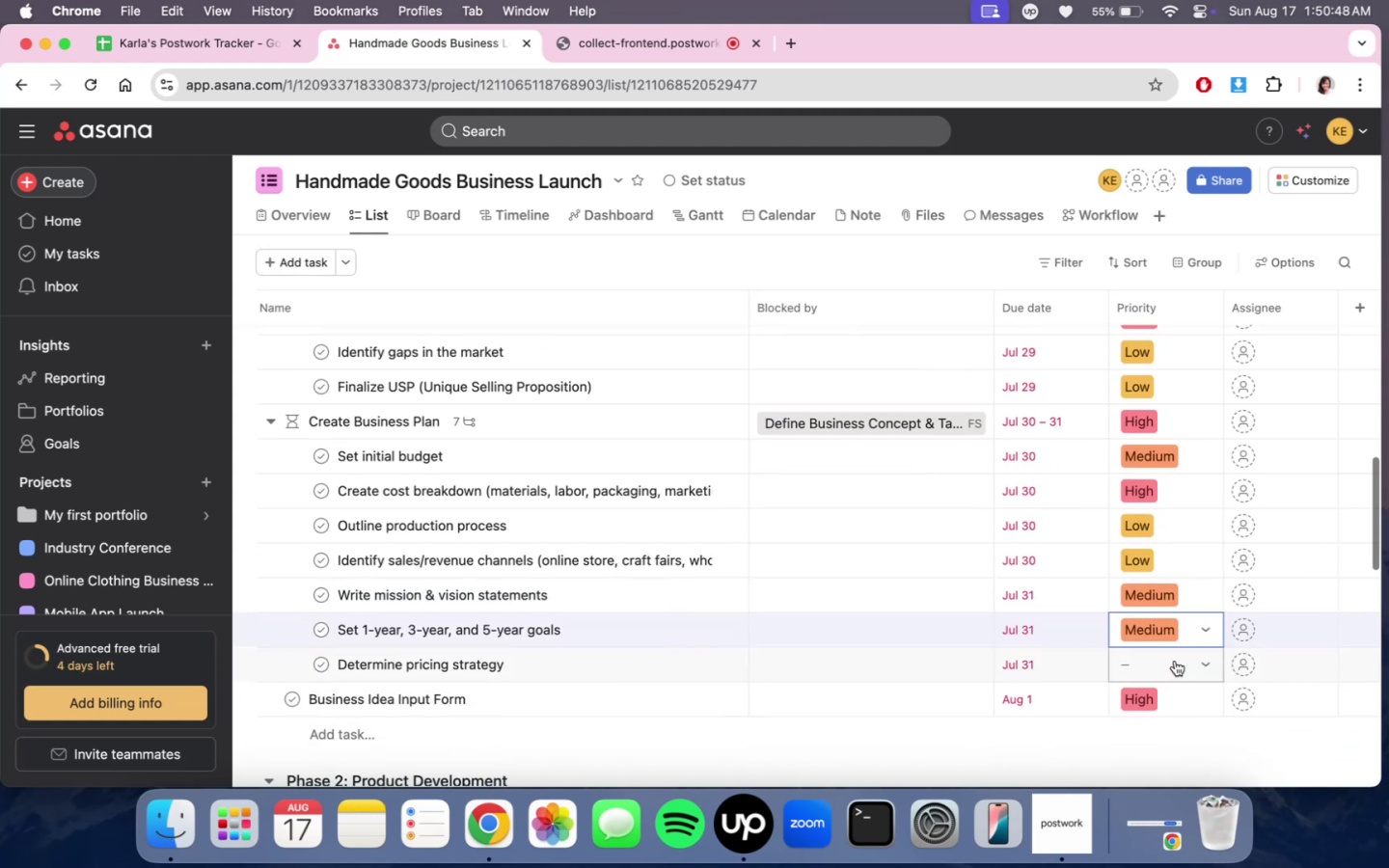 
left_click([1175, 661])
 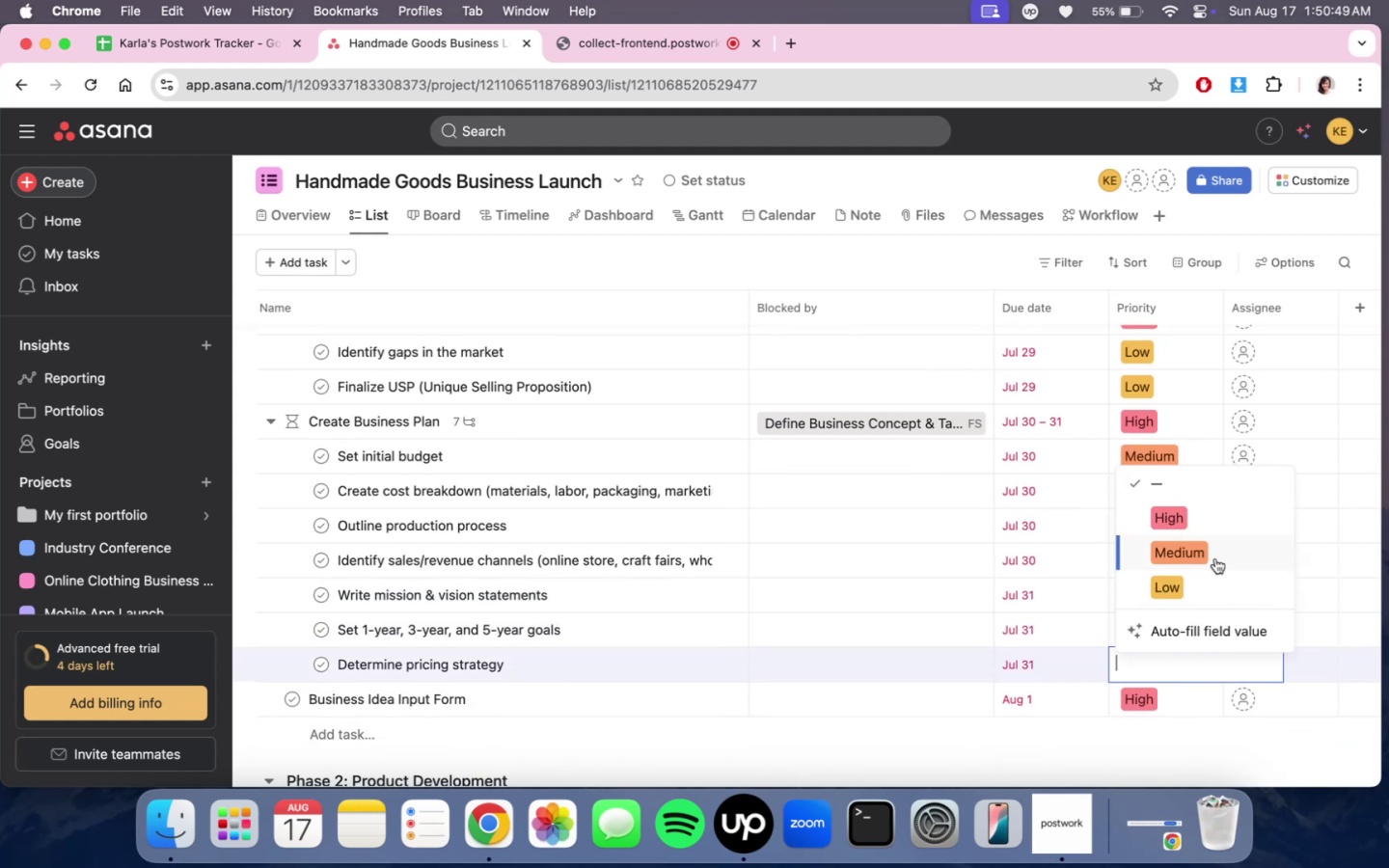 
left_click([1215, 556])
 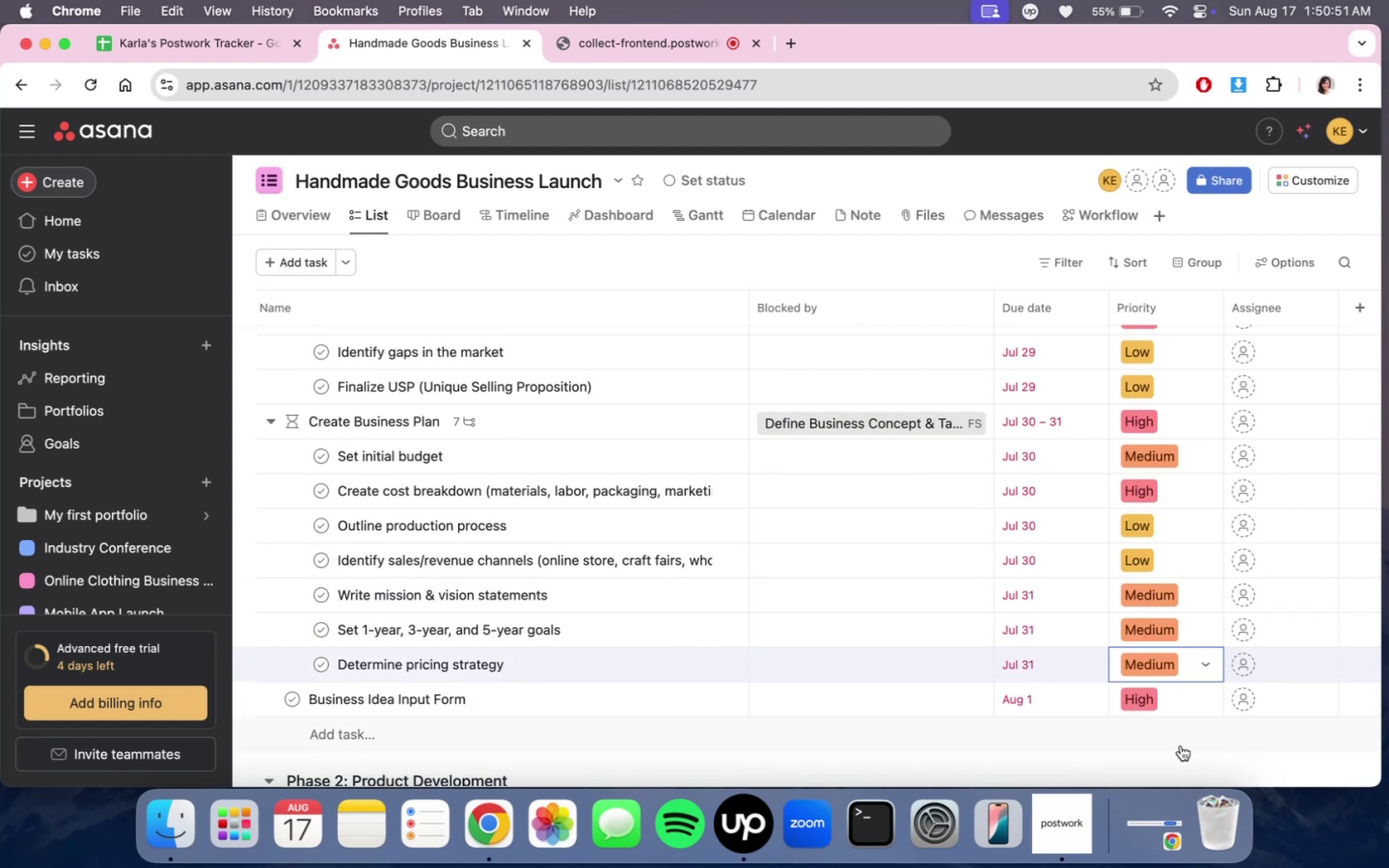 
left_click([1081, 758])
 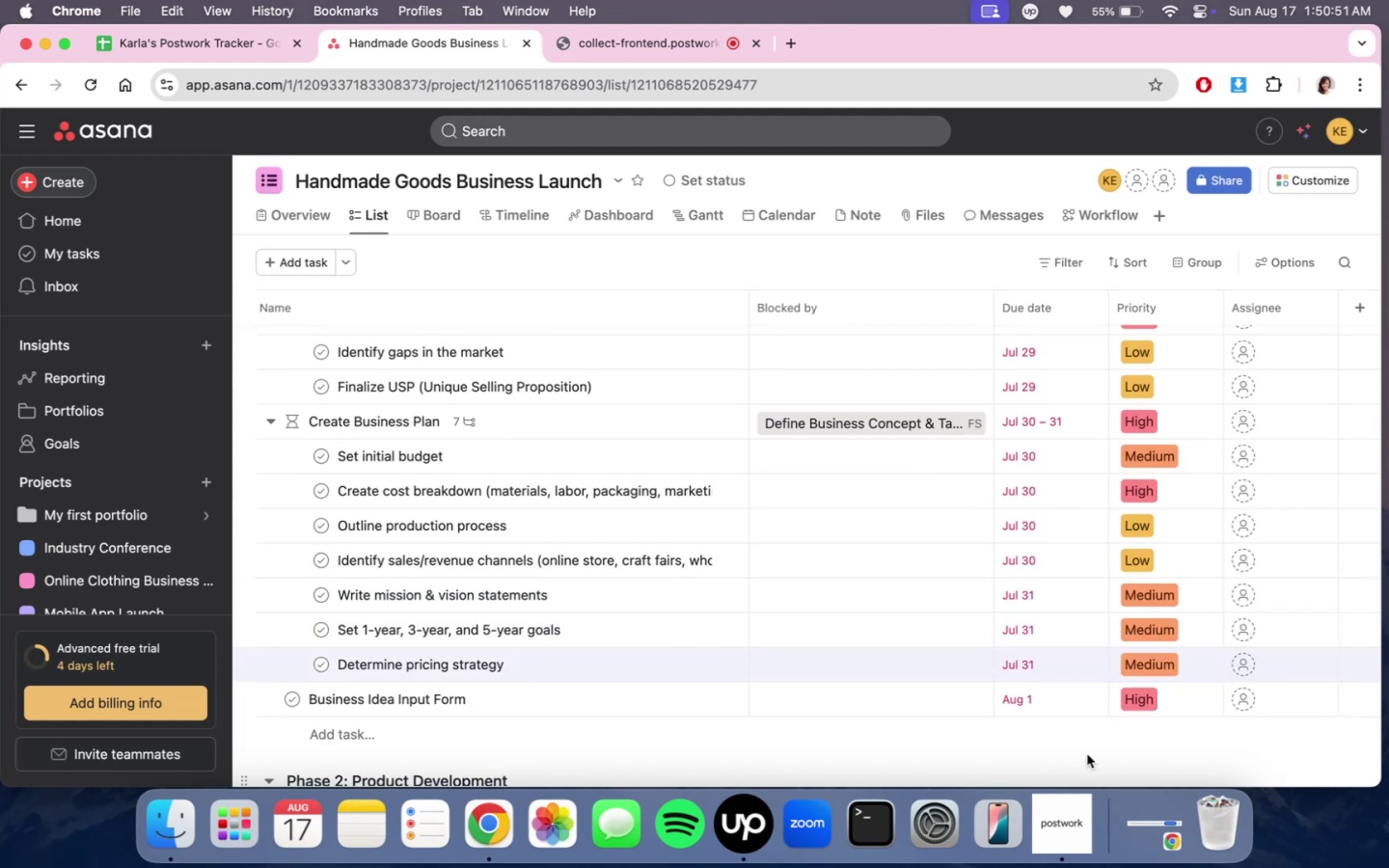 
scroll: coordinate [1144, 758], scroll_direction: down, amount: 8.0
 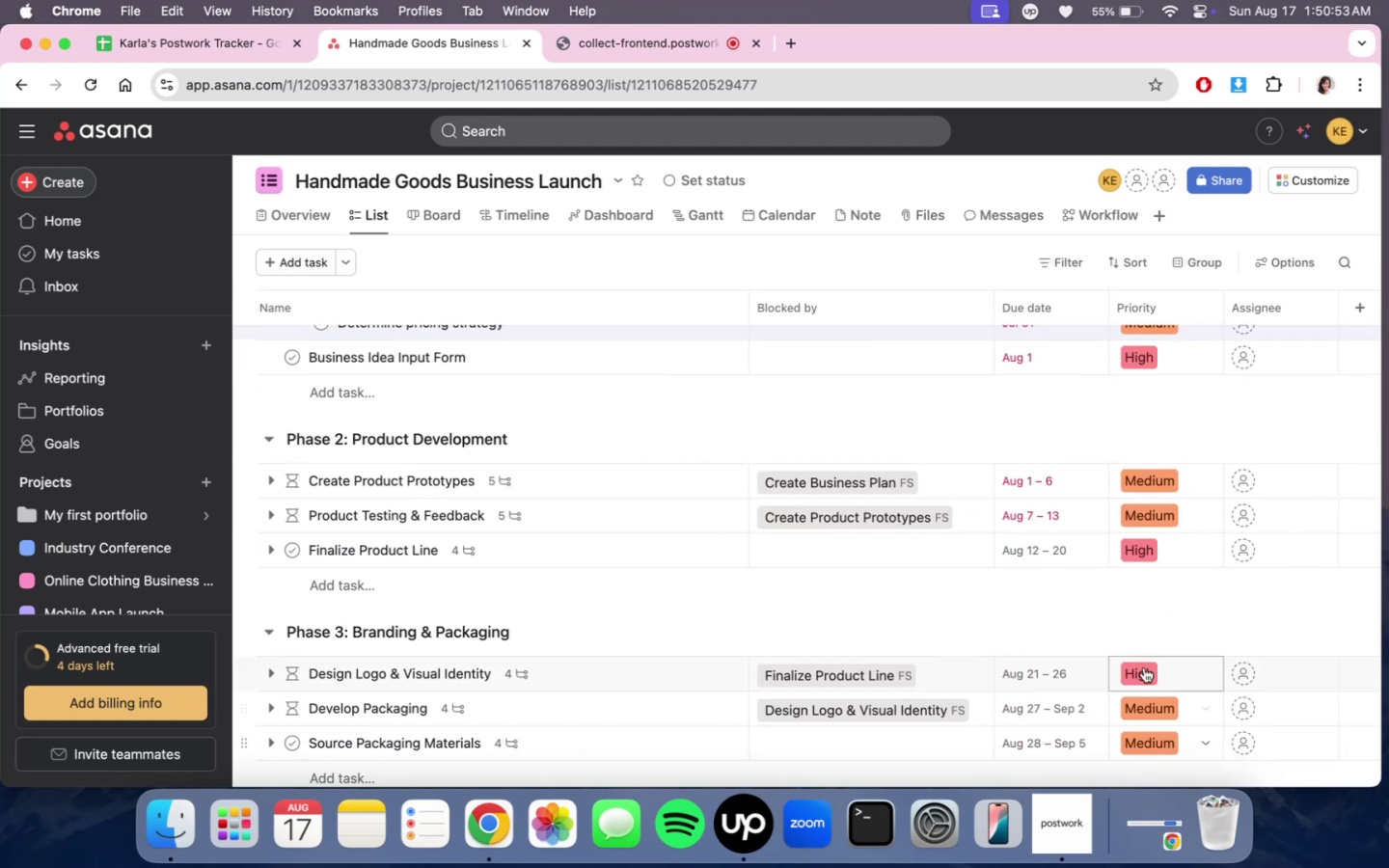 
scroll: coordinate [780, 549], scroll_direction: up, amount: 6.0
 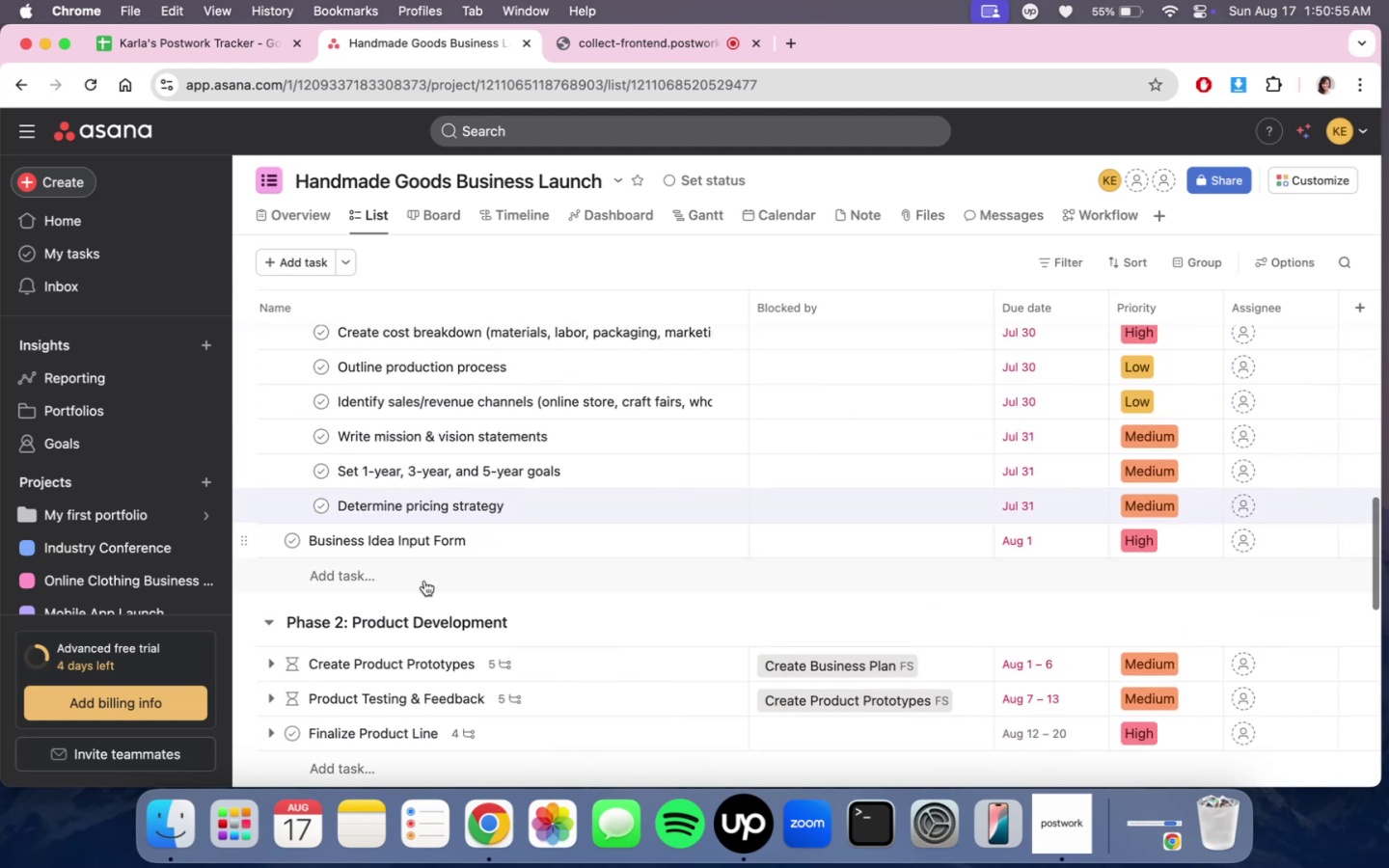 
scroll: coordinate [428, 564], scroll_direction: down, amount: 4.0
 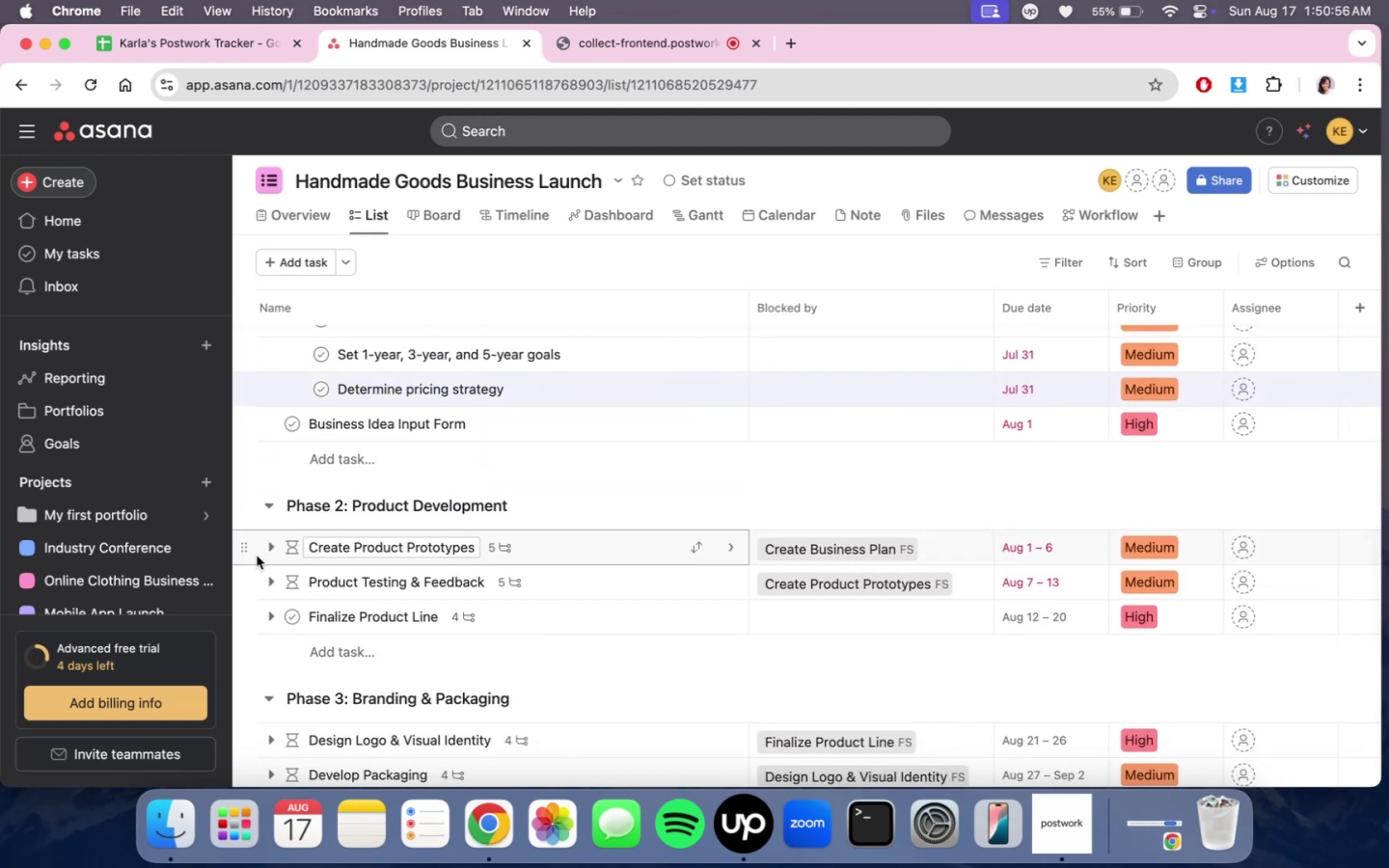 
left_click([262, 546])
 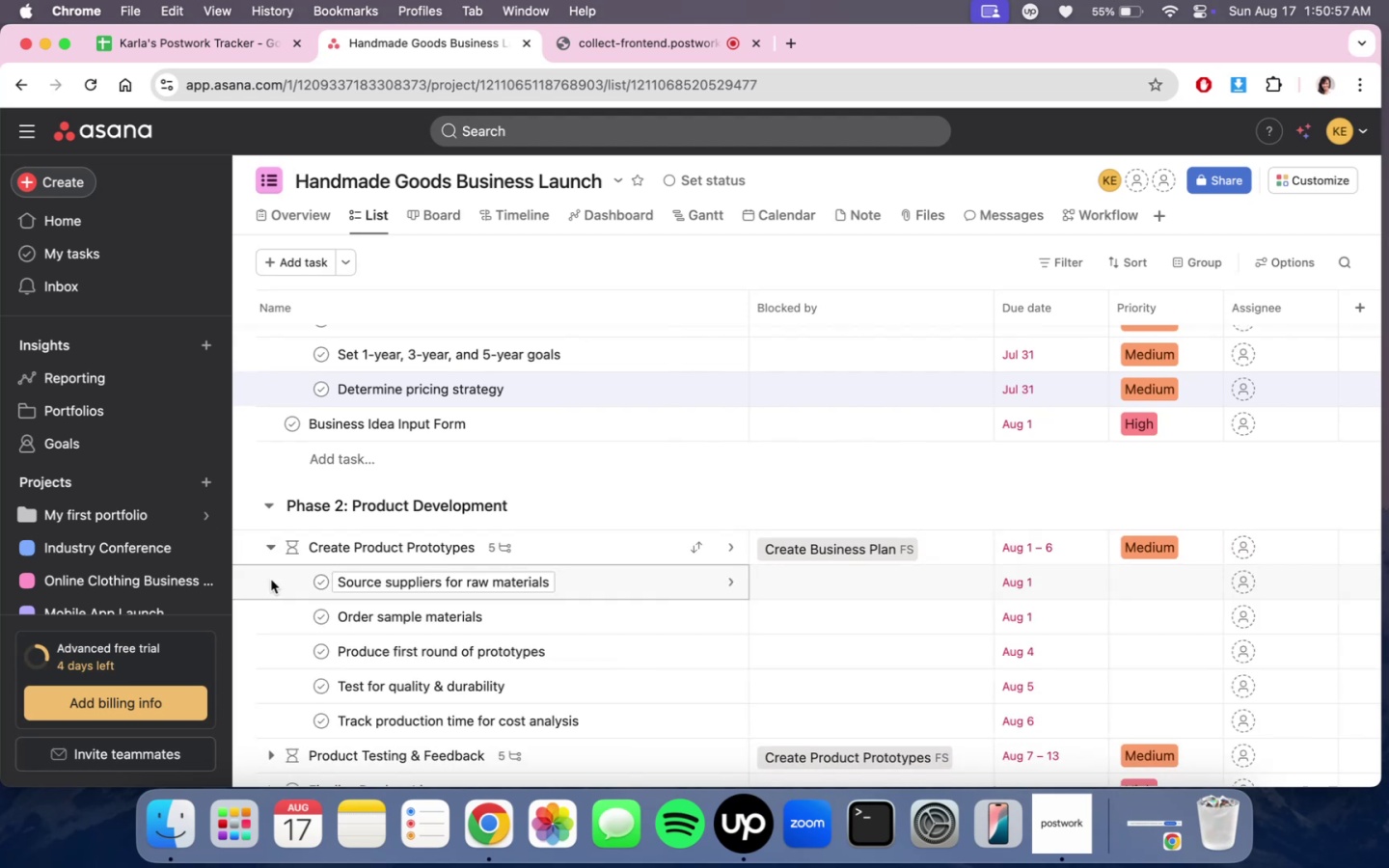 
scroll: coordinate [323, 566], scroll_direction: down, amount: 7.0
 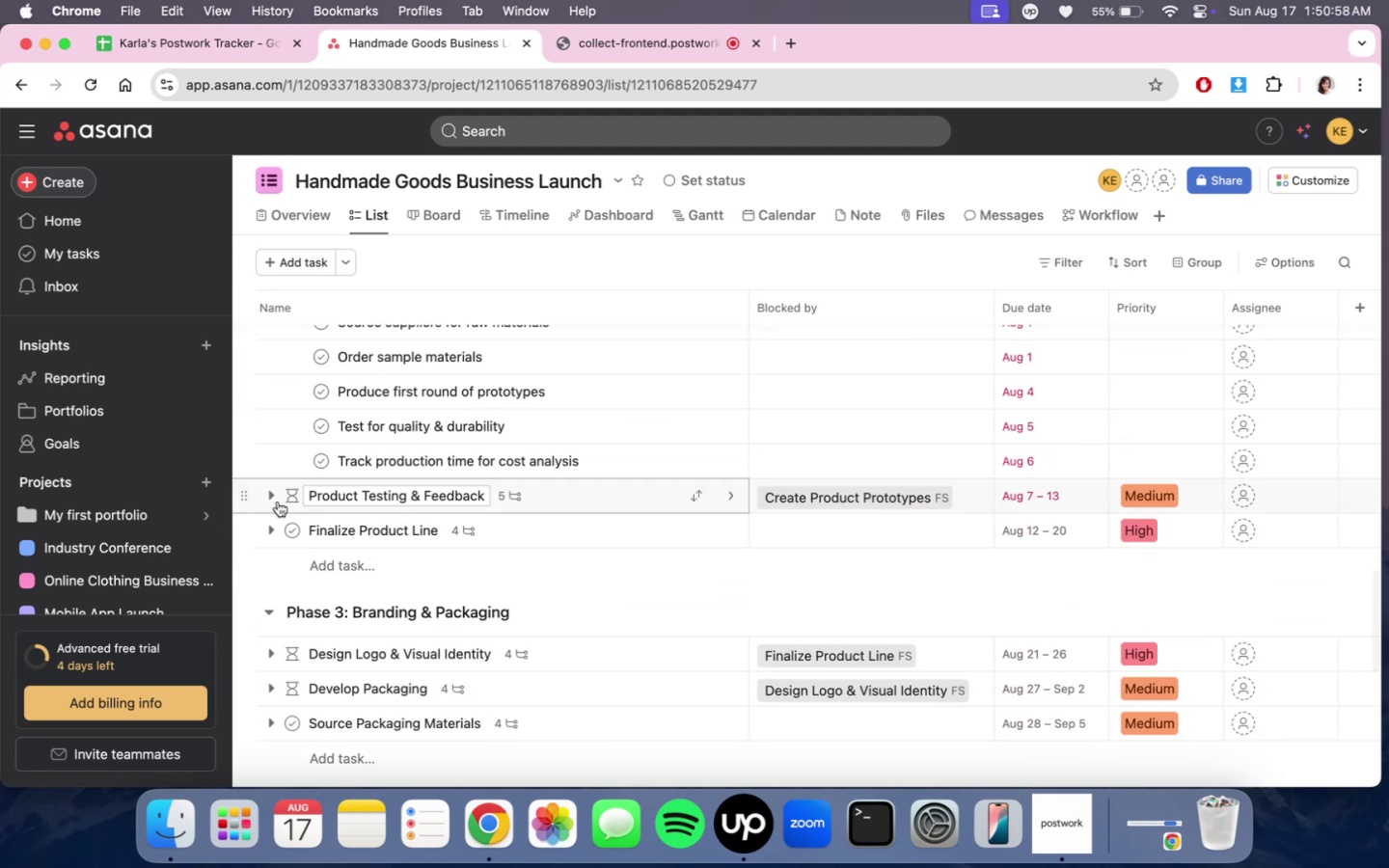 
left_click([273, 500])
 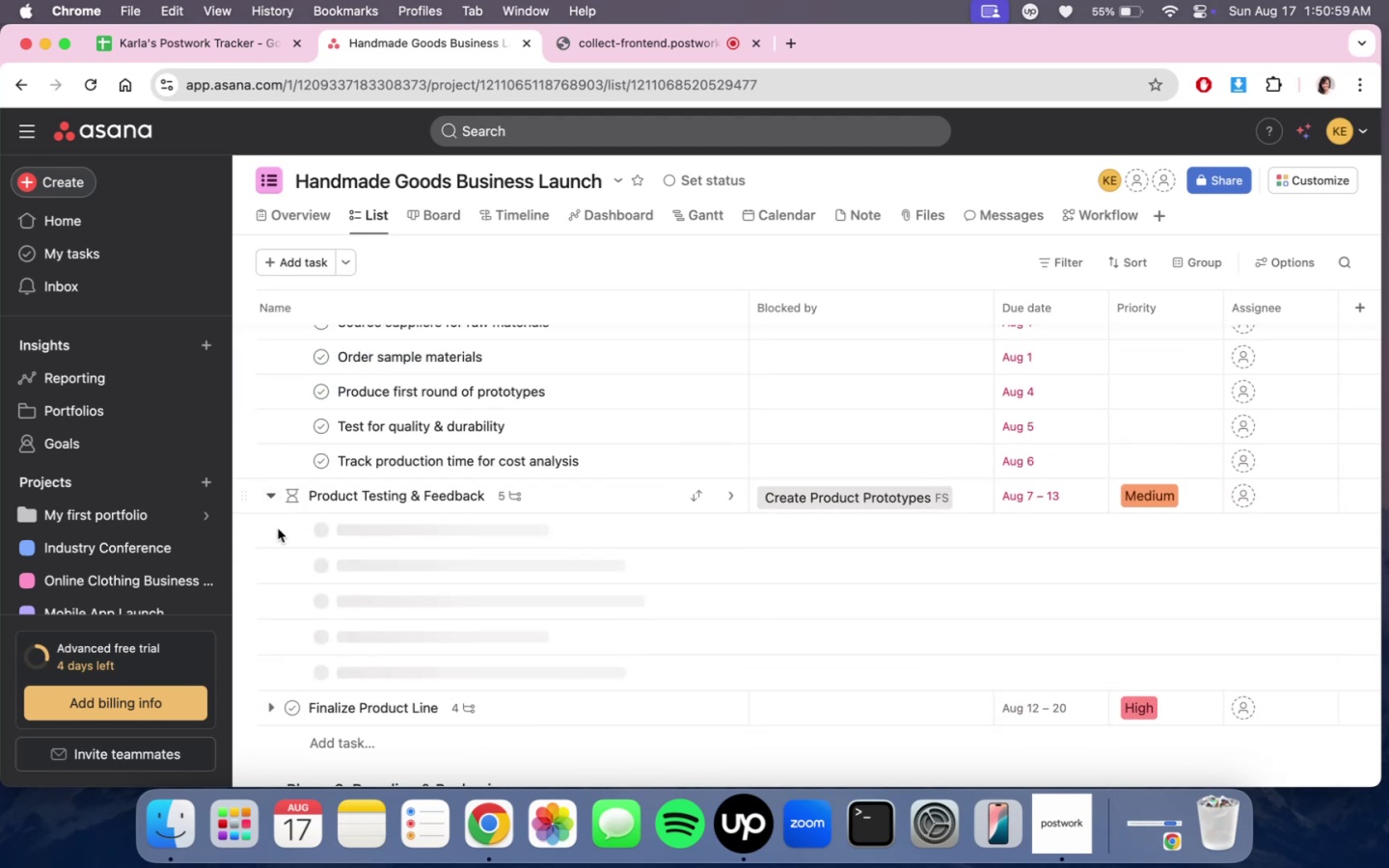 
scroll: coordinate [316, 549], scroll_direction: down, amount: 6.0
 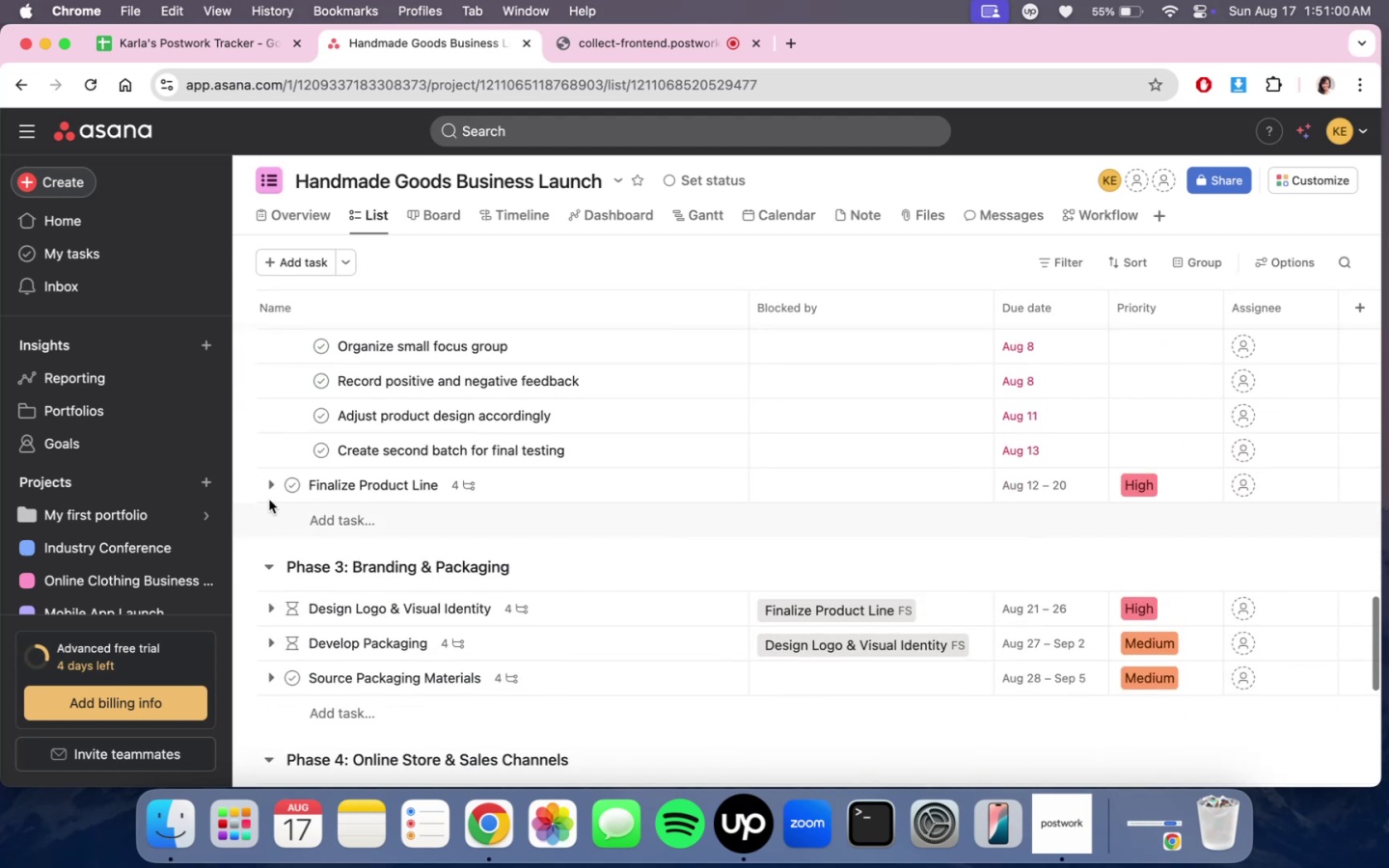 
left_click([270, 491])
 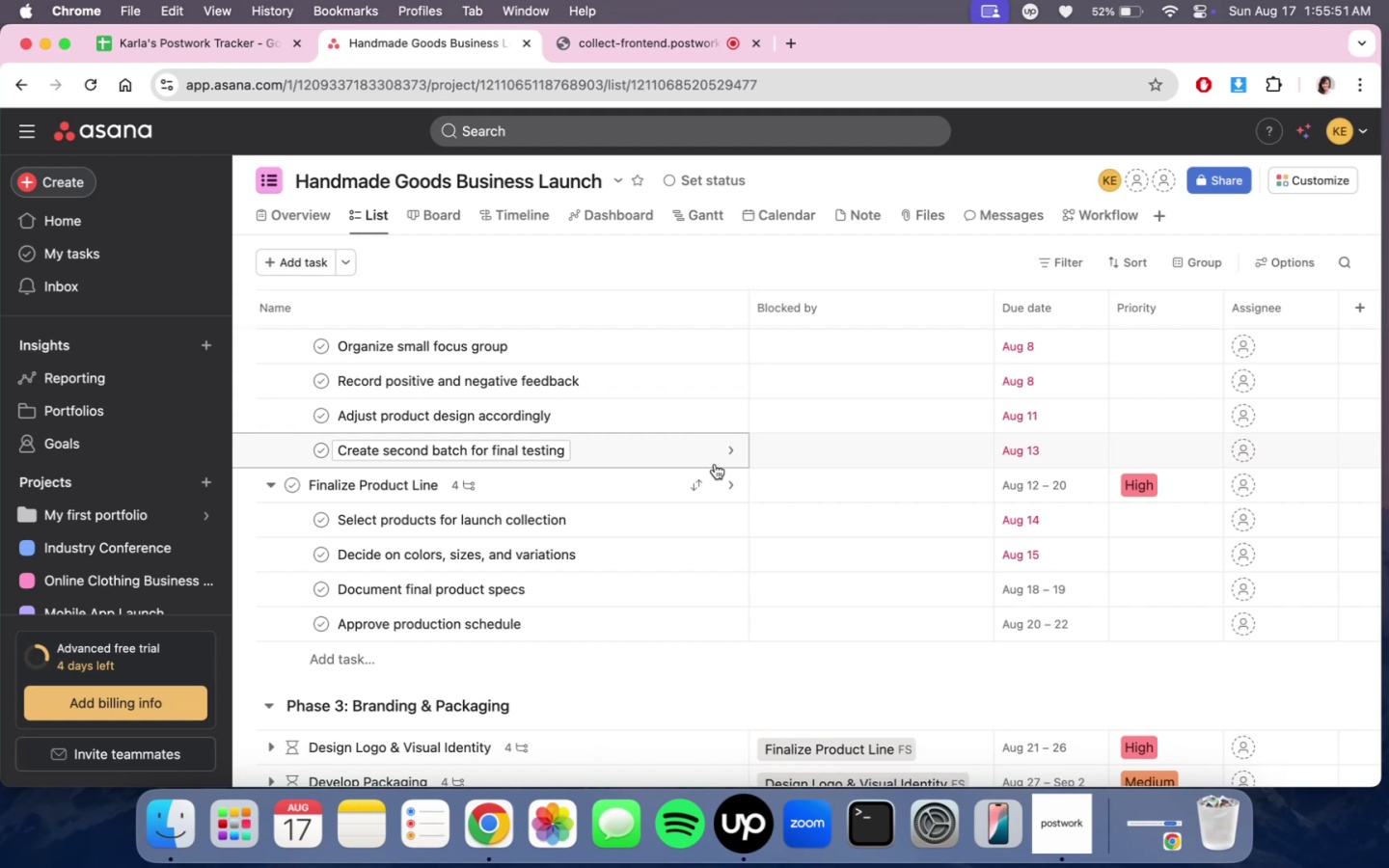 
wait(295.87)
 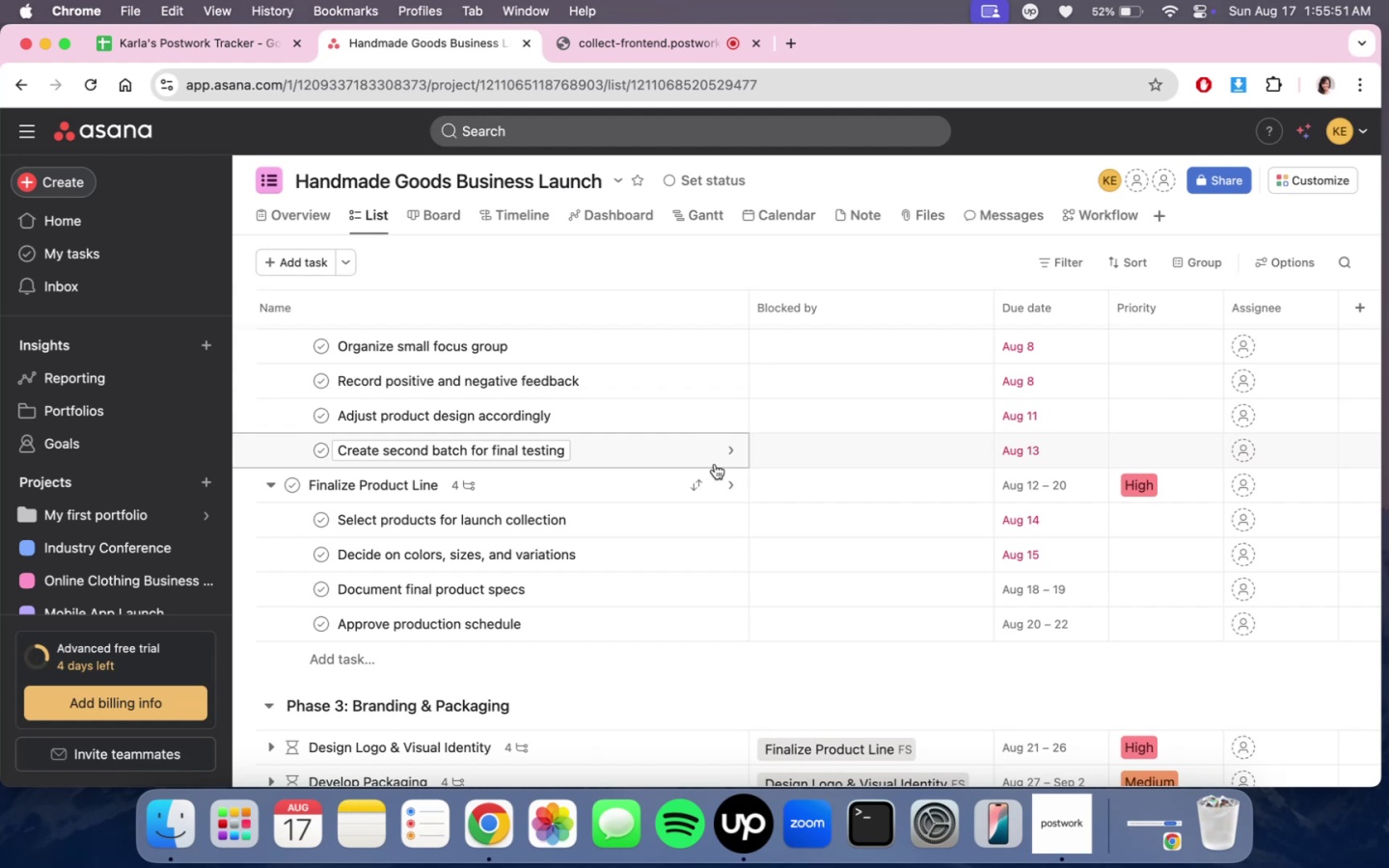 
scroll: coordinate [1010, 486], scroll_direction: down, amount: 7.0
 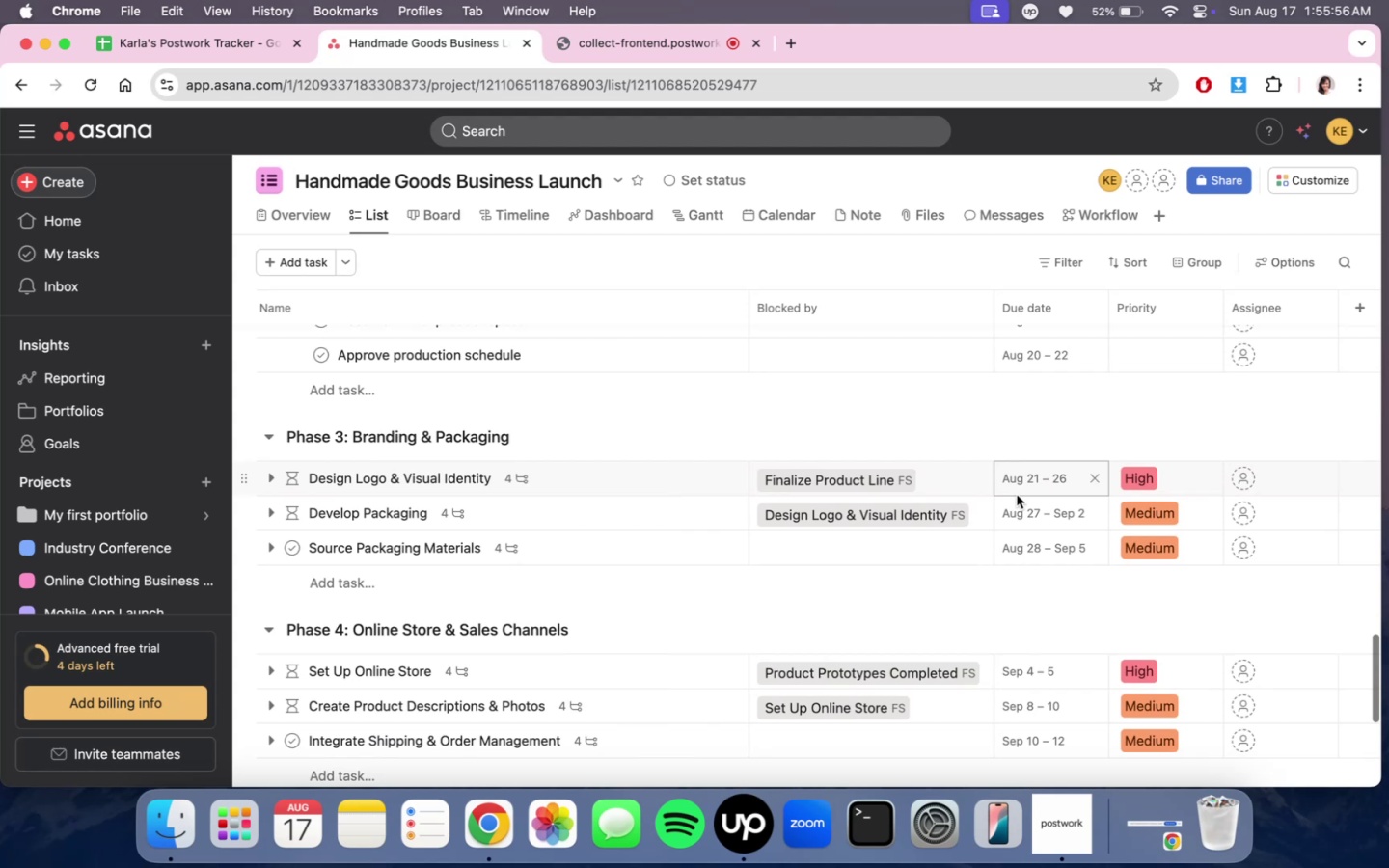 
scroll: coordinate [1110, 536], scroll_direction: up, amount: 13.0
 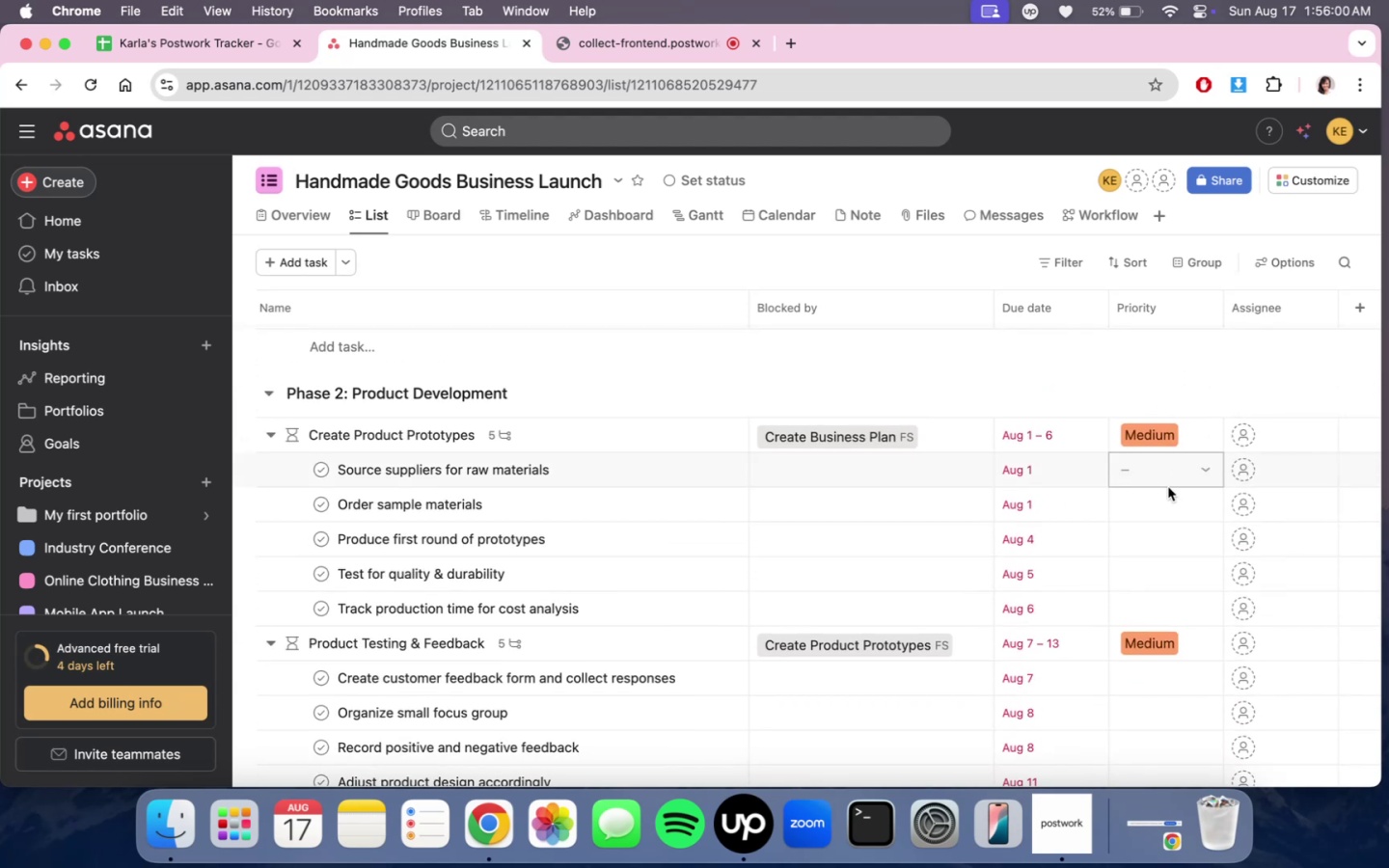 
left_click([1169, 479])
 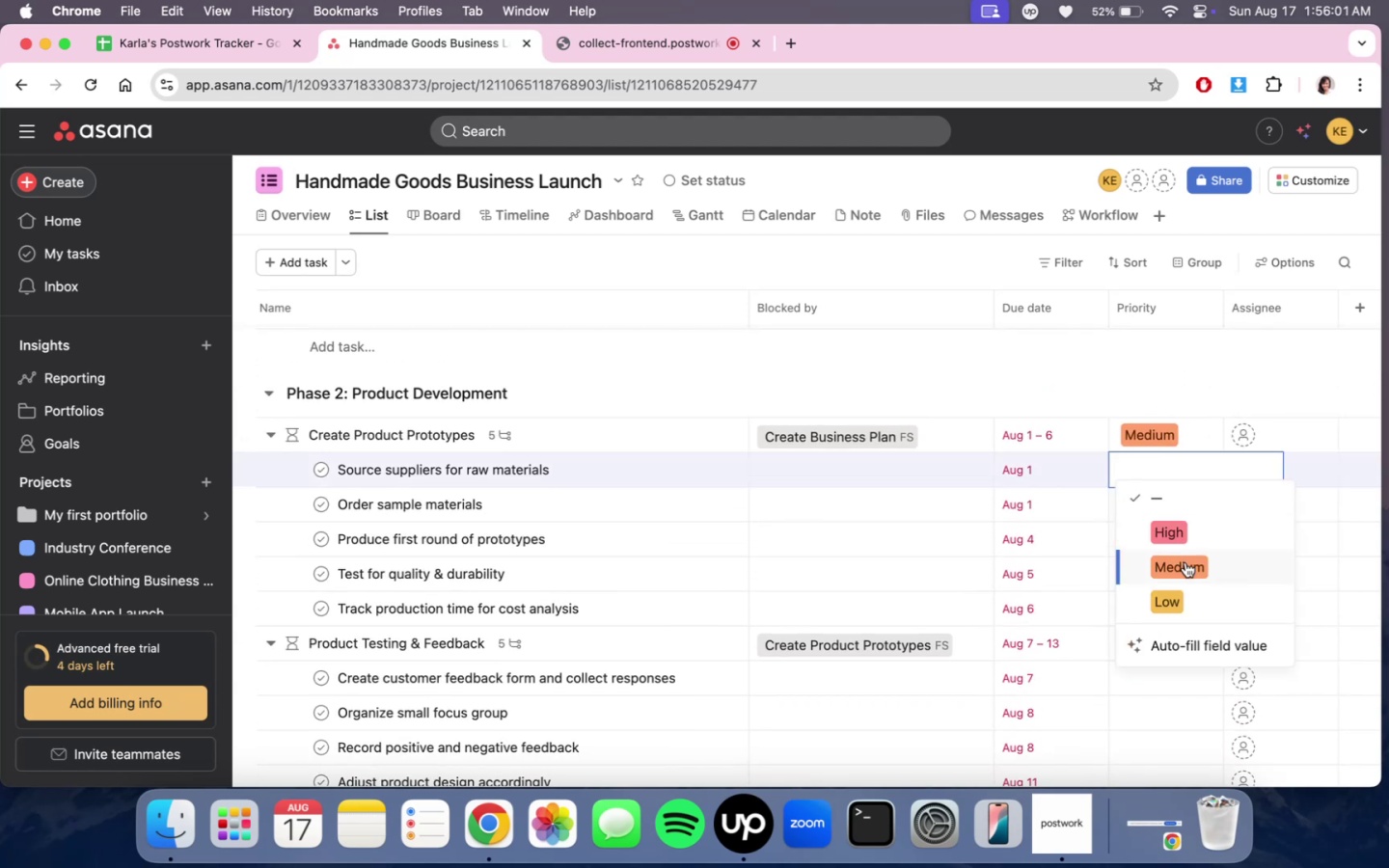 
left_click([1185, 562])
 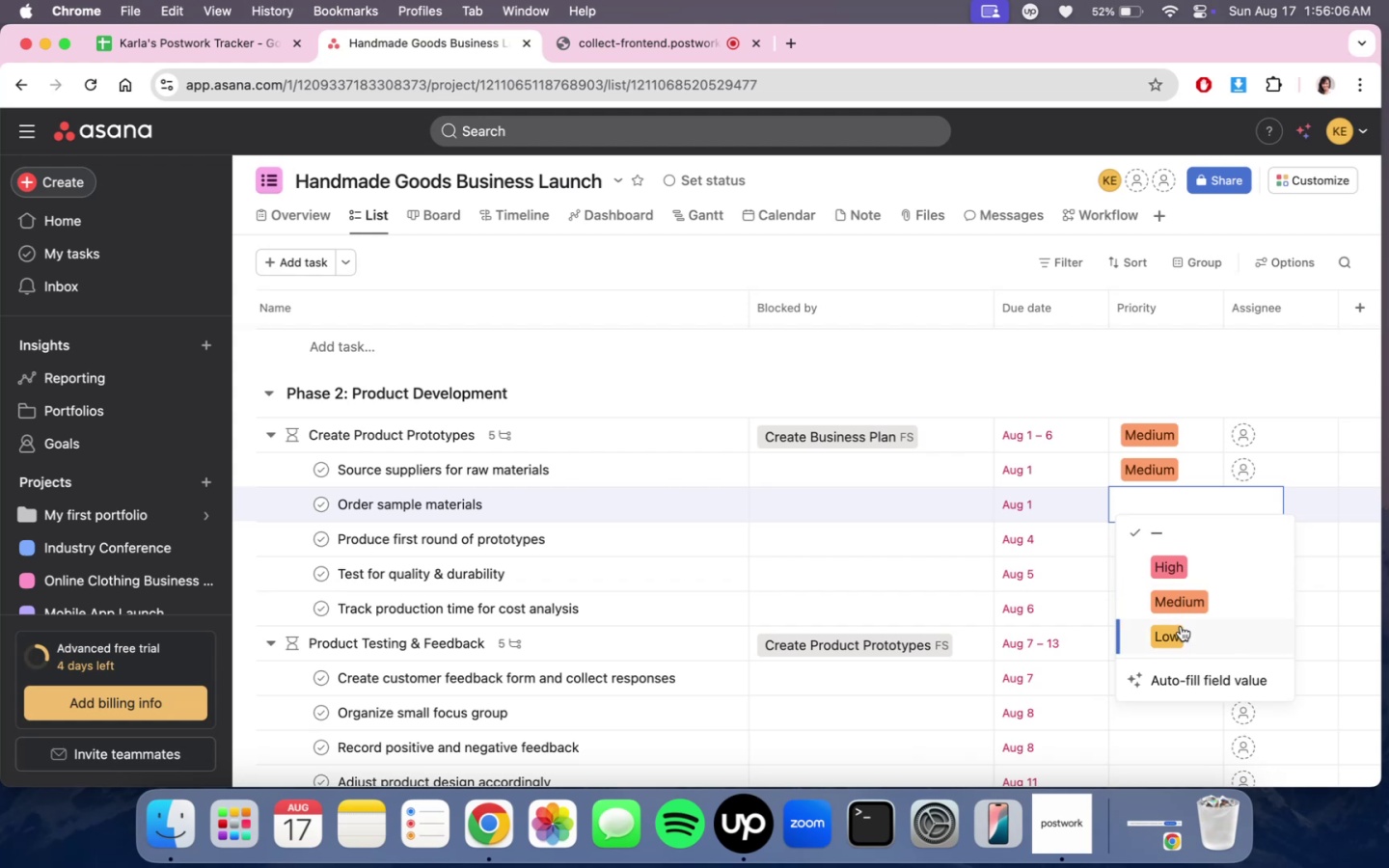 
wait(6.58)
 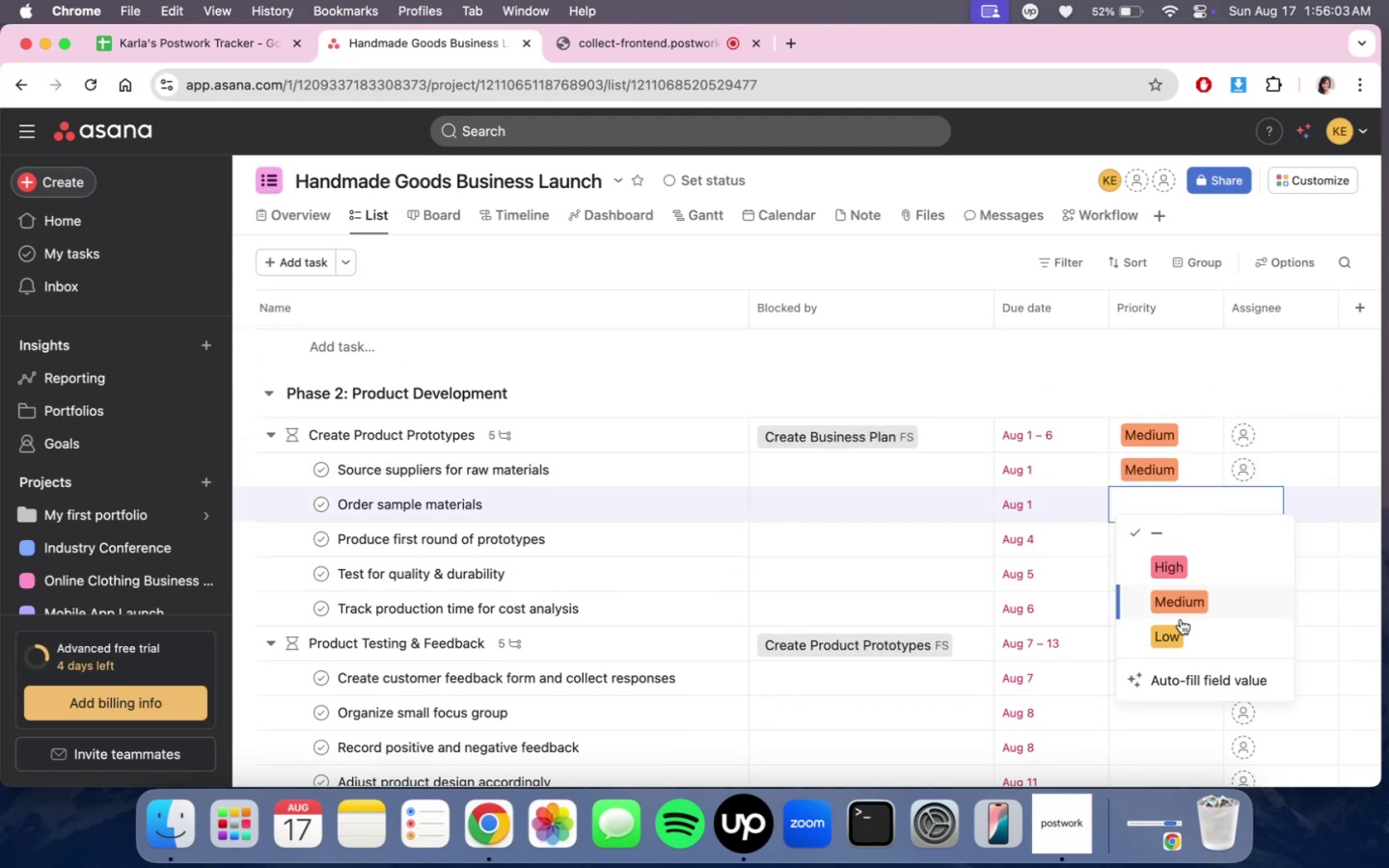 
left_click([1179, 543])
 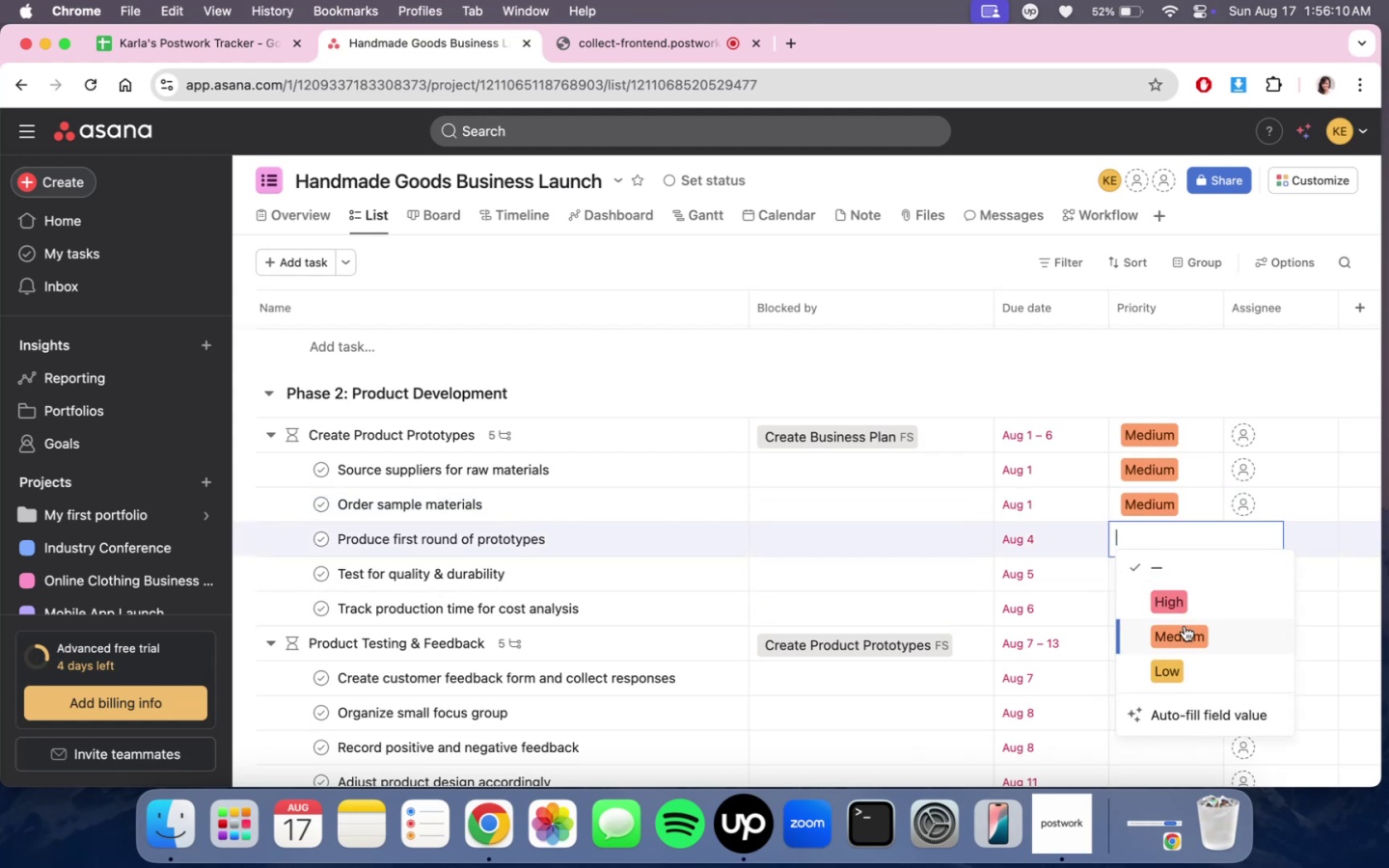 
left_click([1185, 626])
 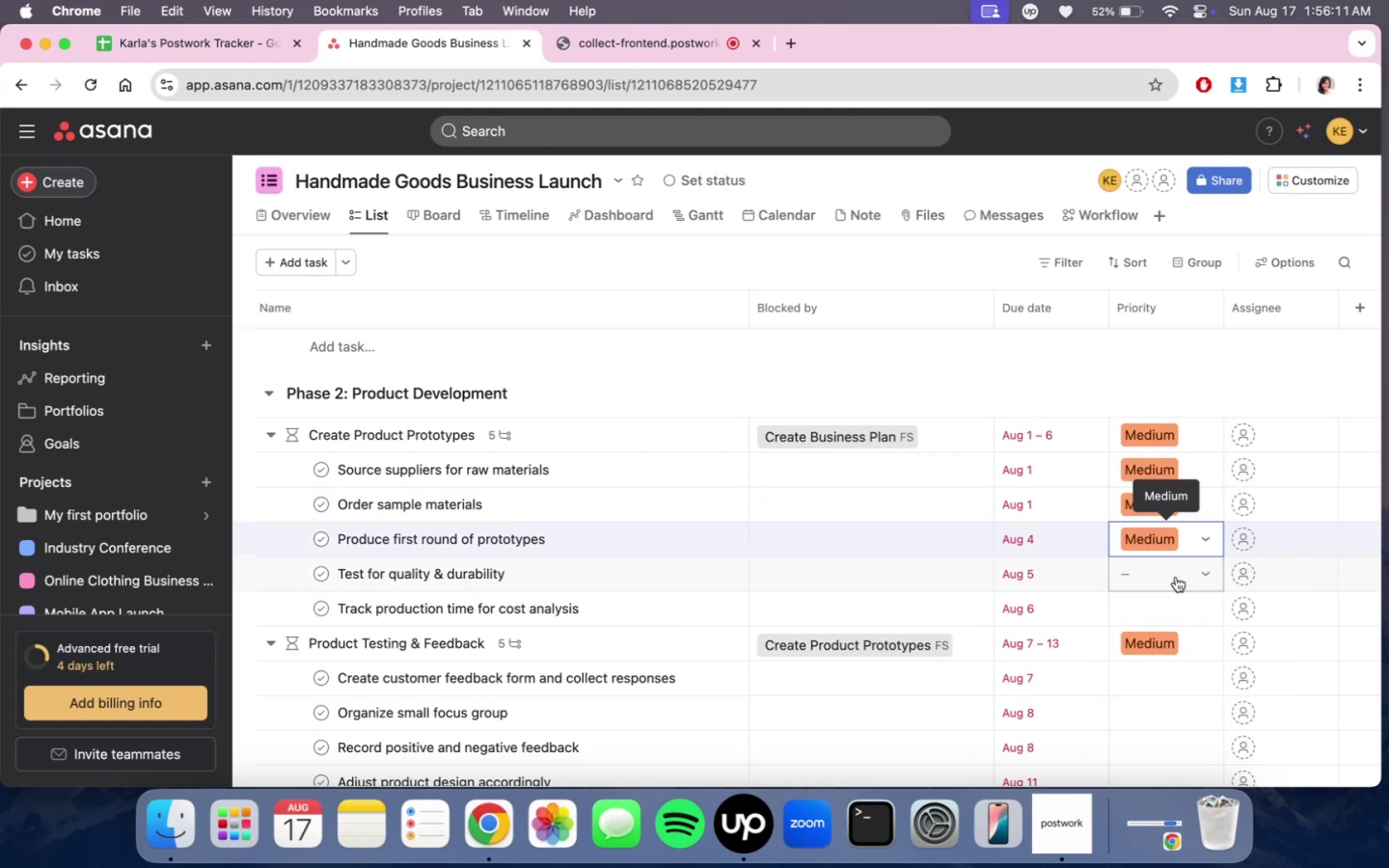 
left_click([1176, 573])
 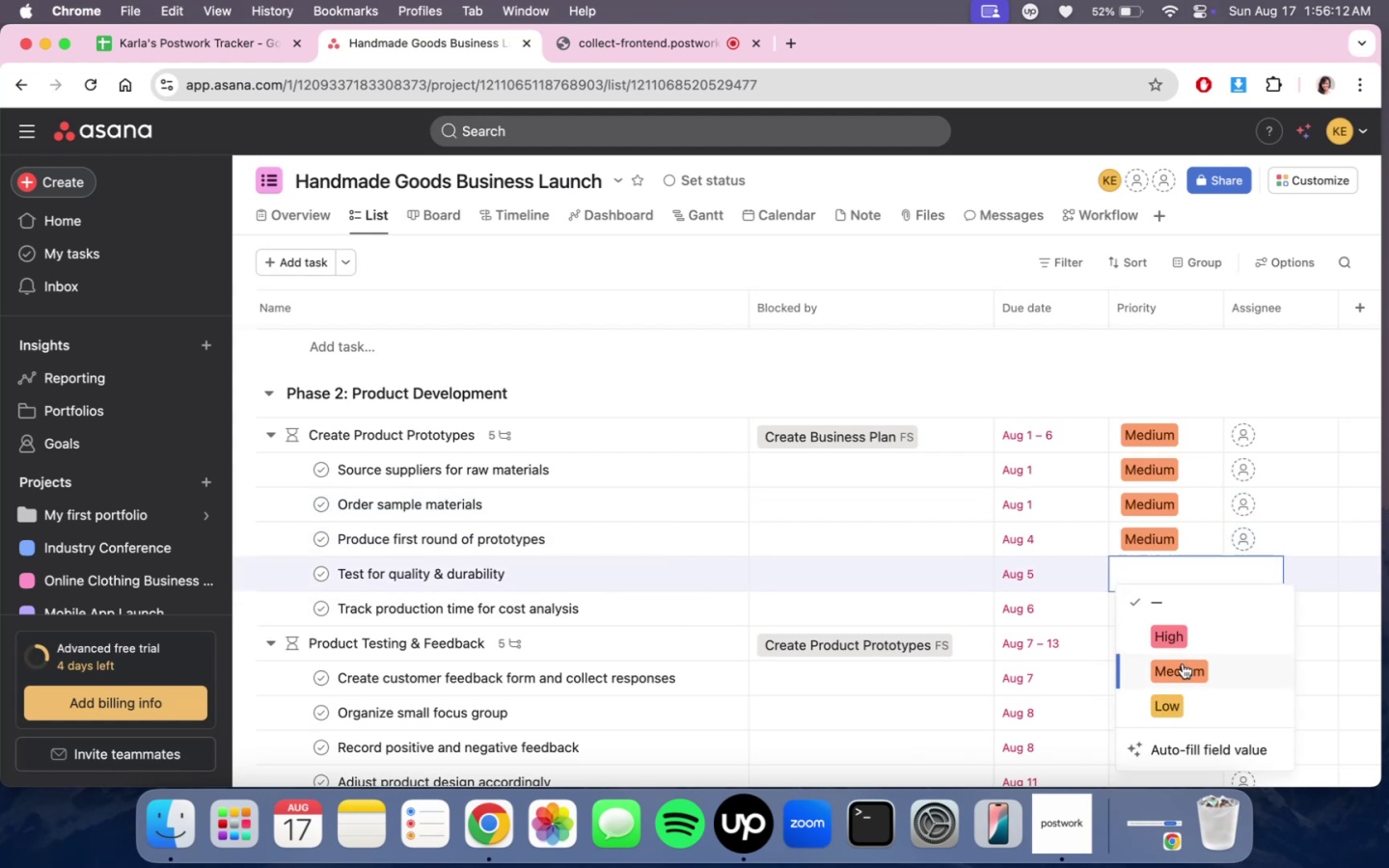 
mouse_move([1189, 578])
 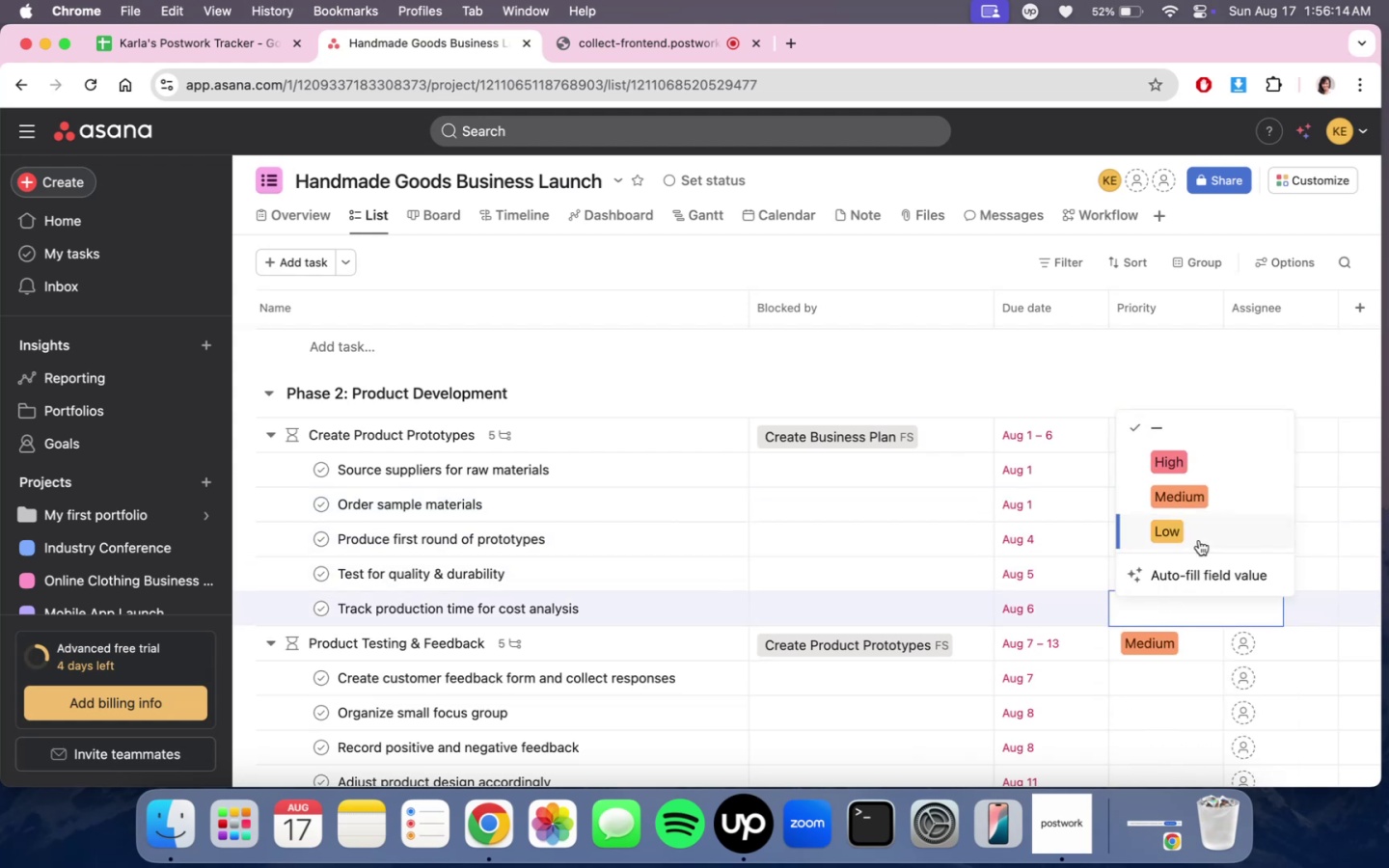 
left_click([1197, 533])
 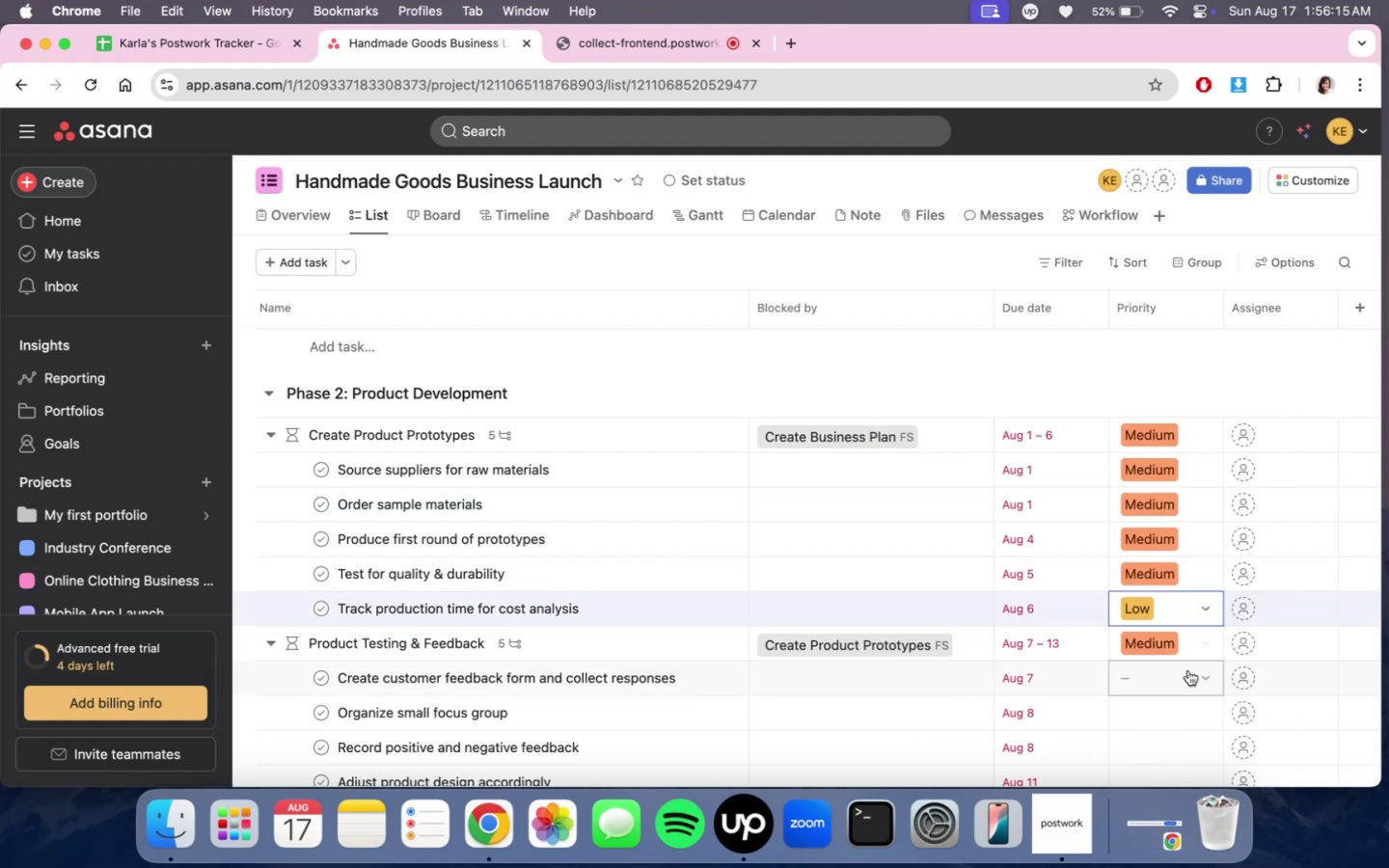 
scroll: coordinate [1186, 665], scroll_direction: down, amount: 3.0
 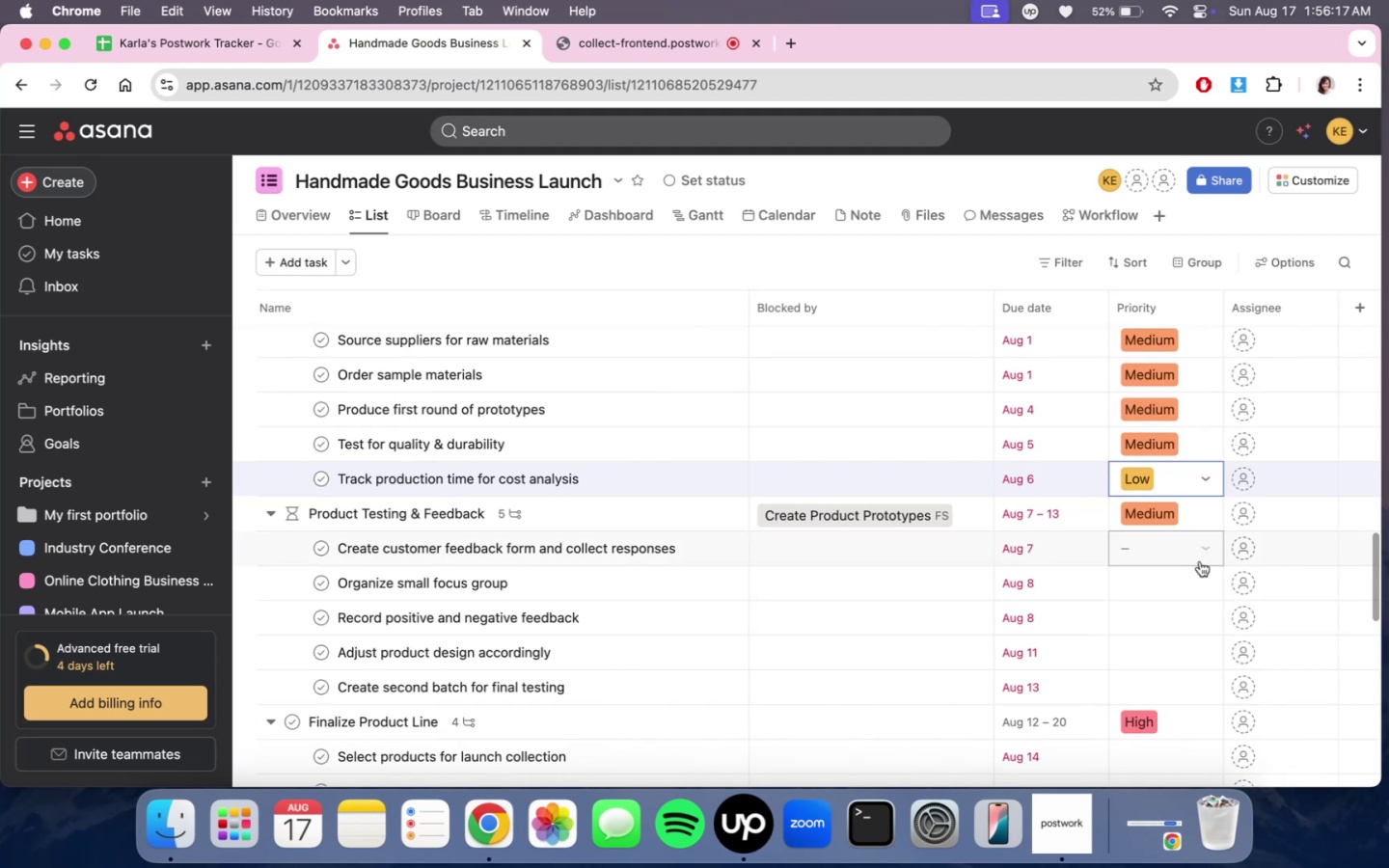 
left_click([1200, 556])
 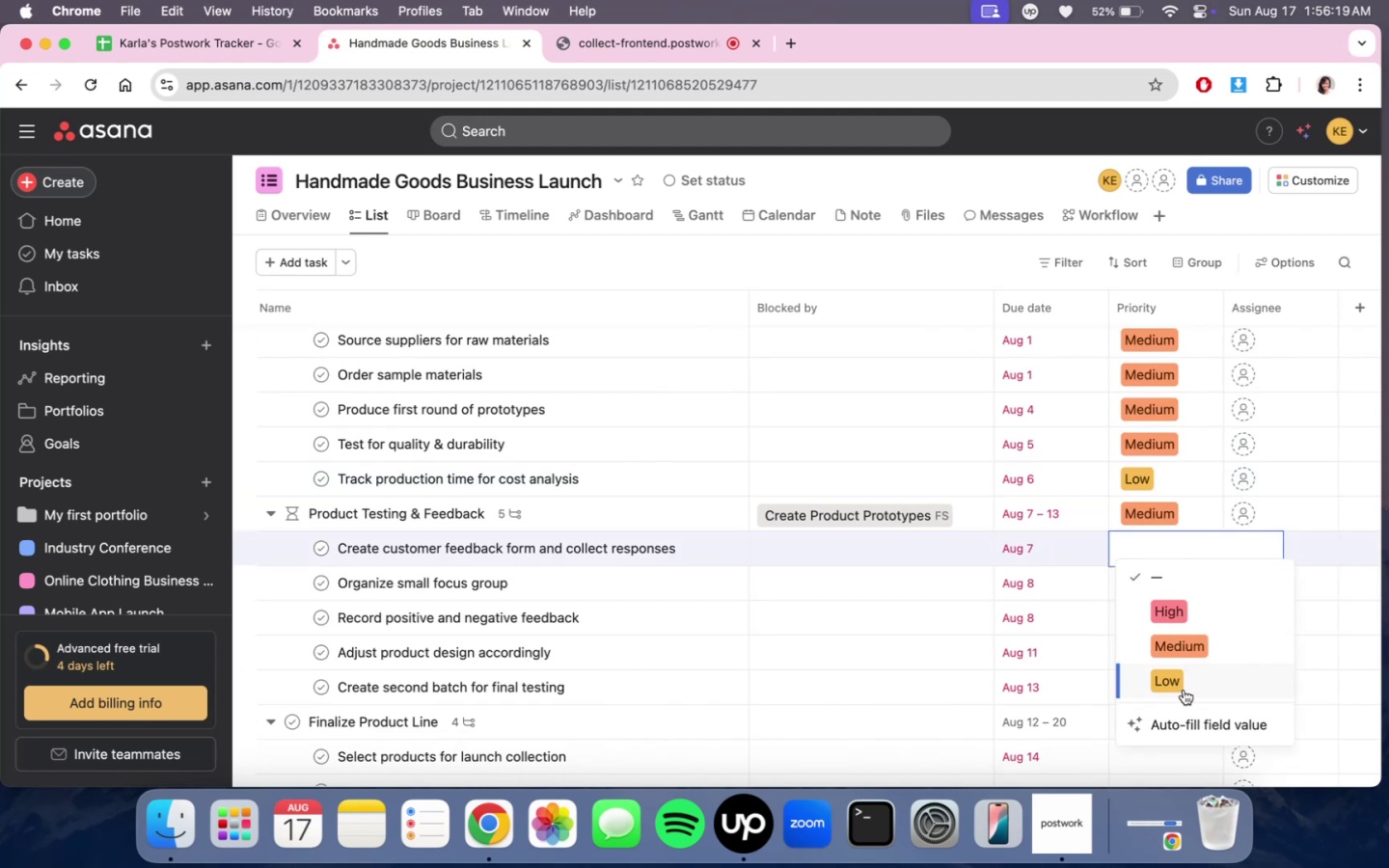 
left_click([1184, 690])
 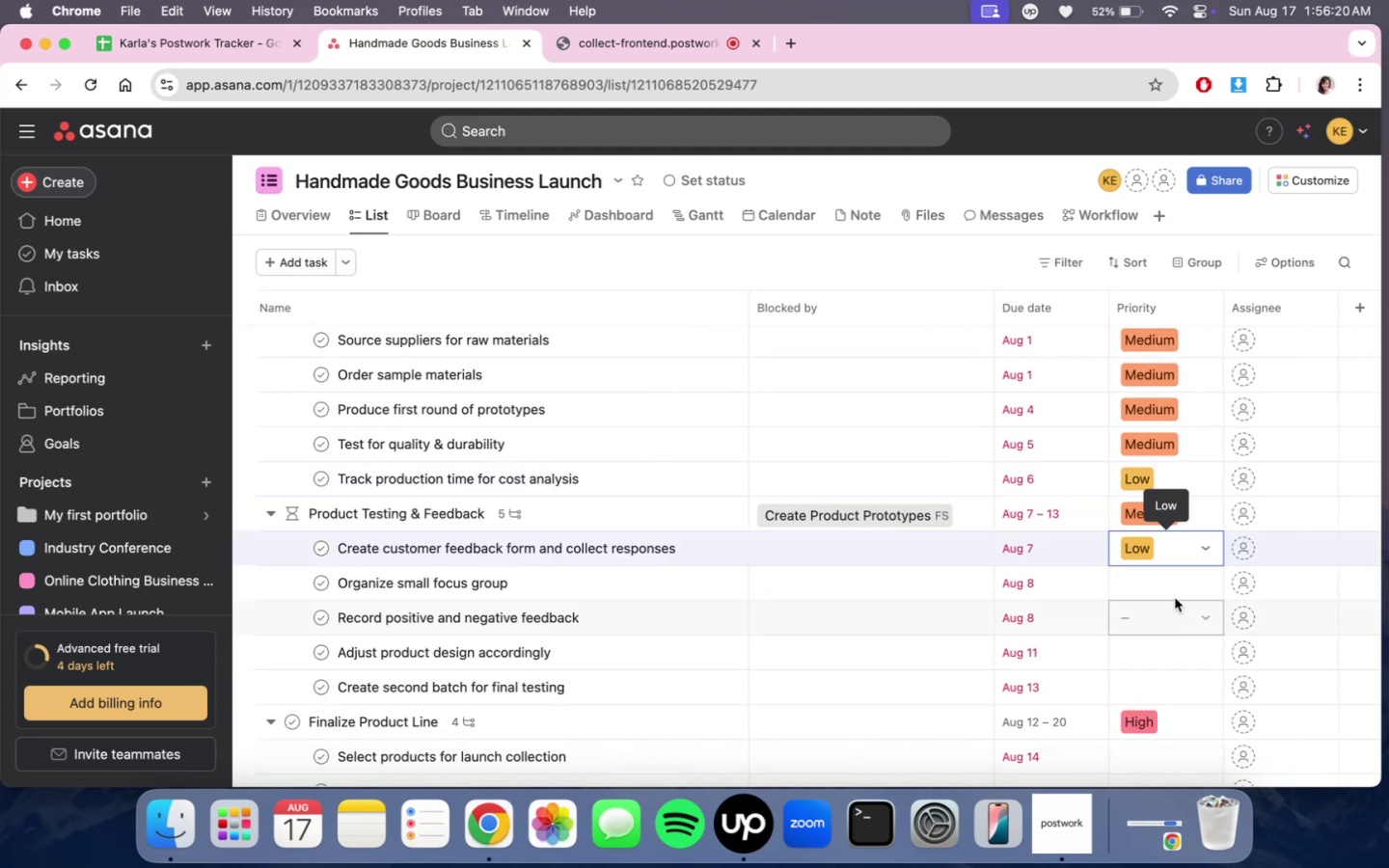 
left_click([1173, 588])
 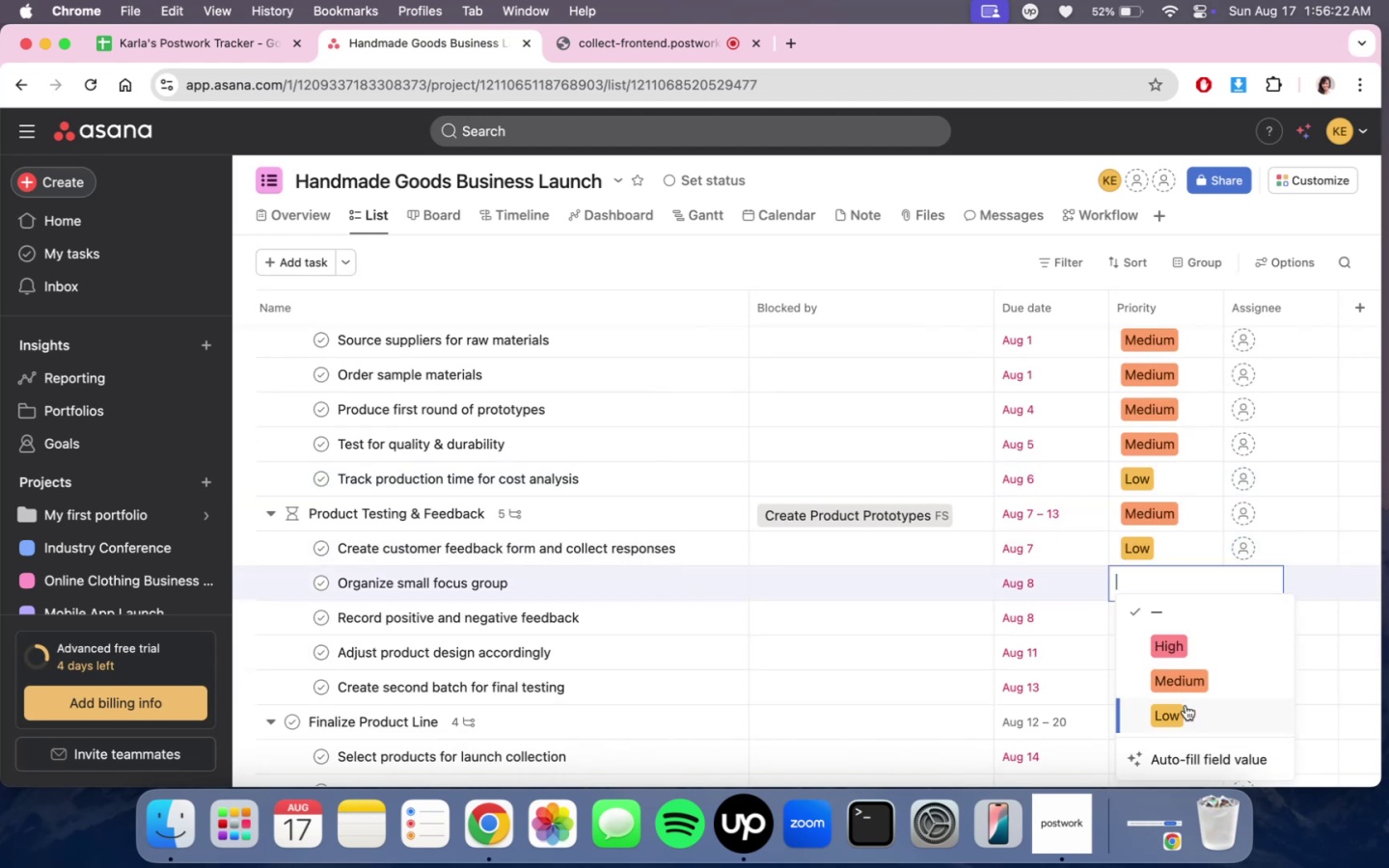 
left_click([1185, 705])
 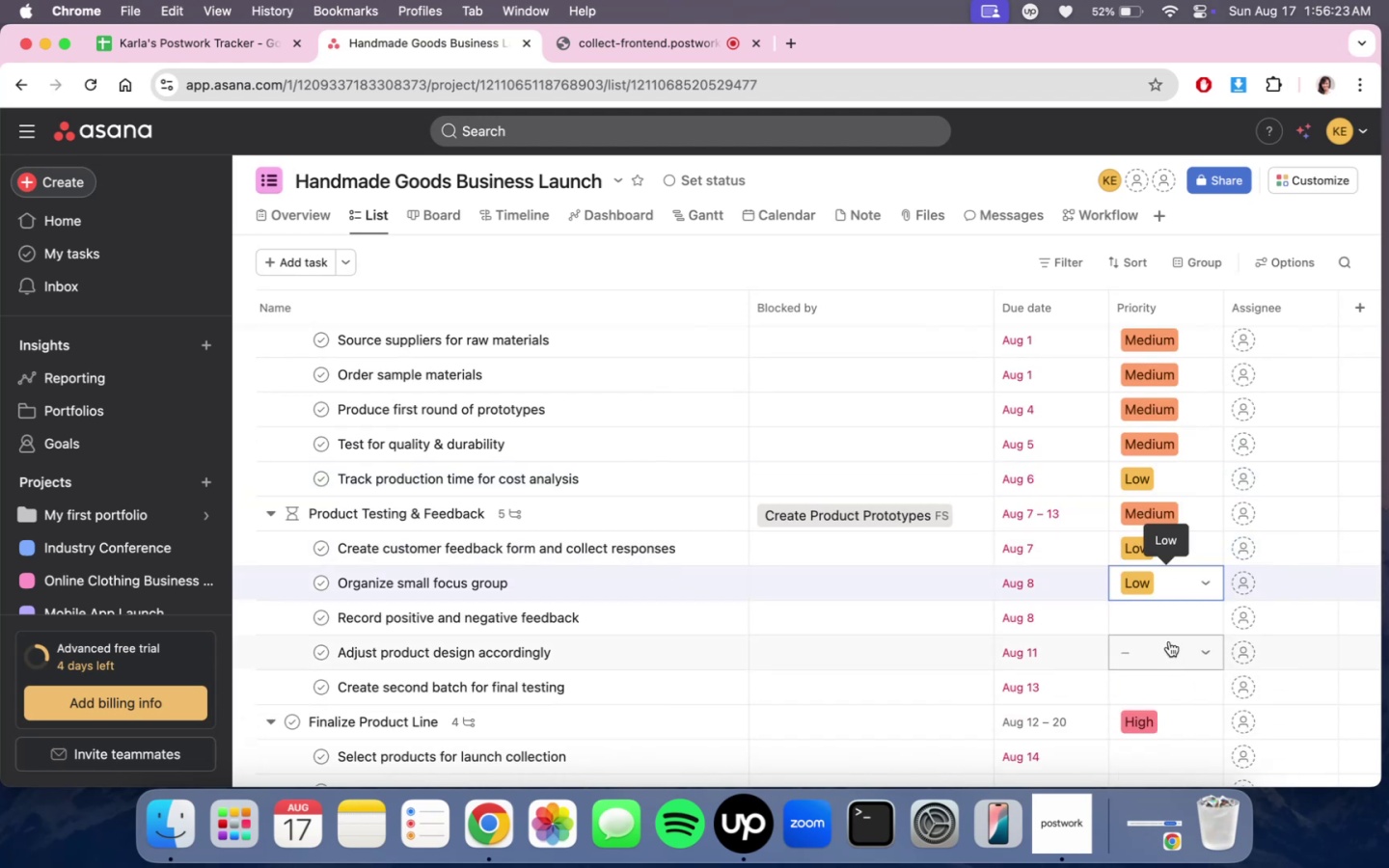 
left_click([1167, 625])
 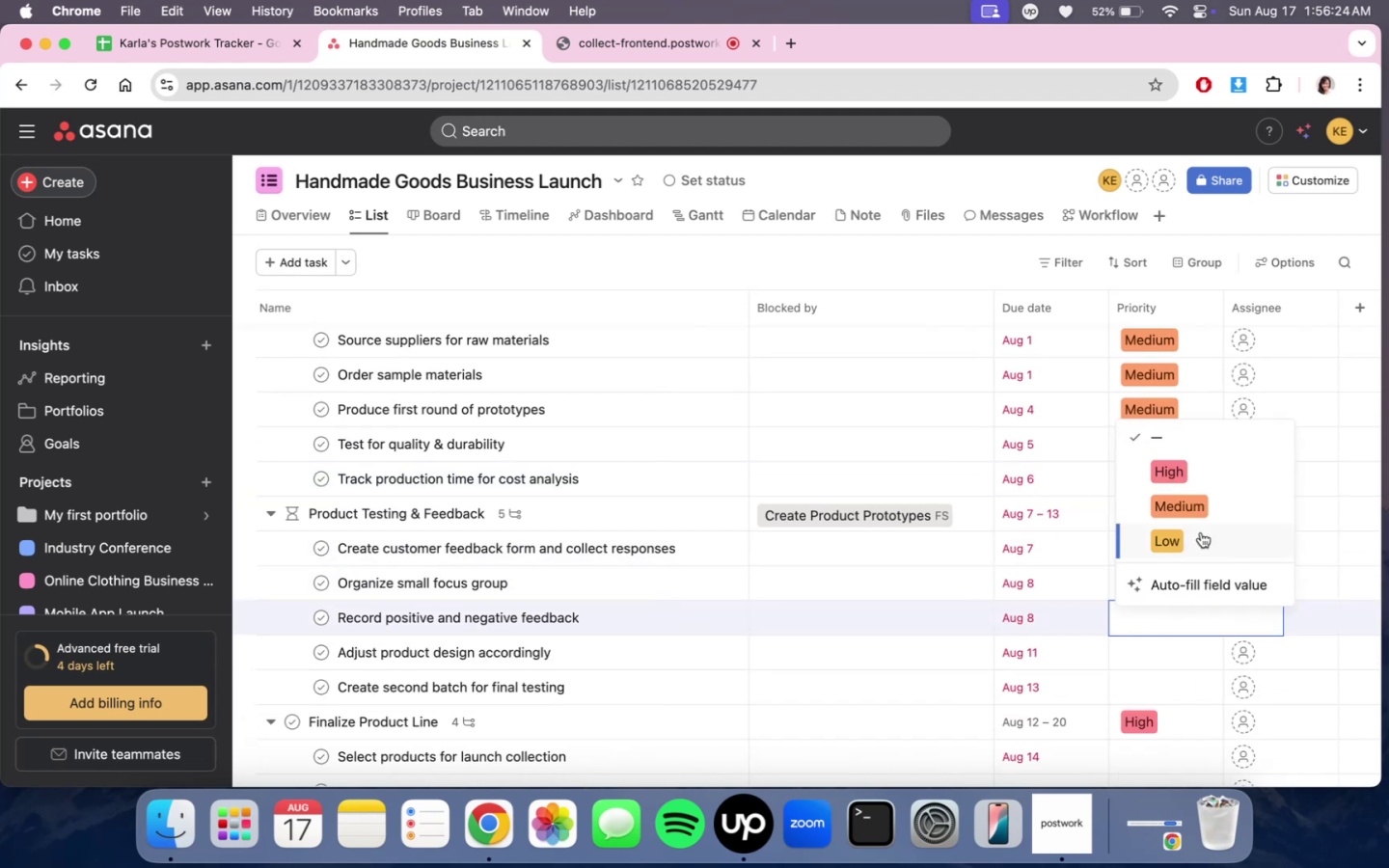 
left_click([1203, 507])
 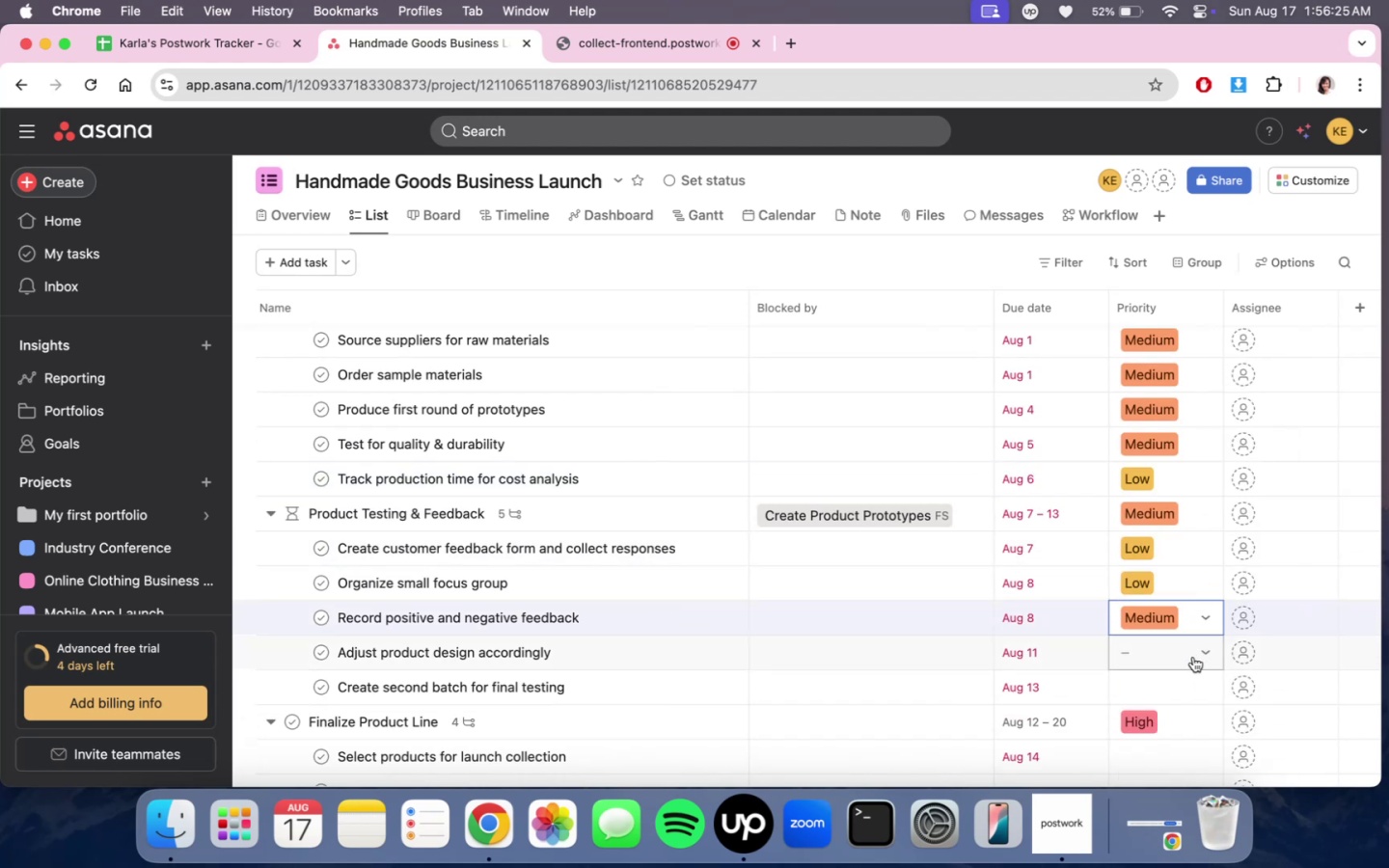 
left_click([1193, 657])
 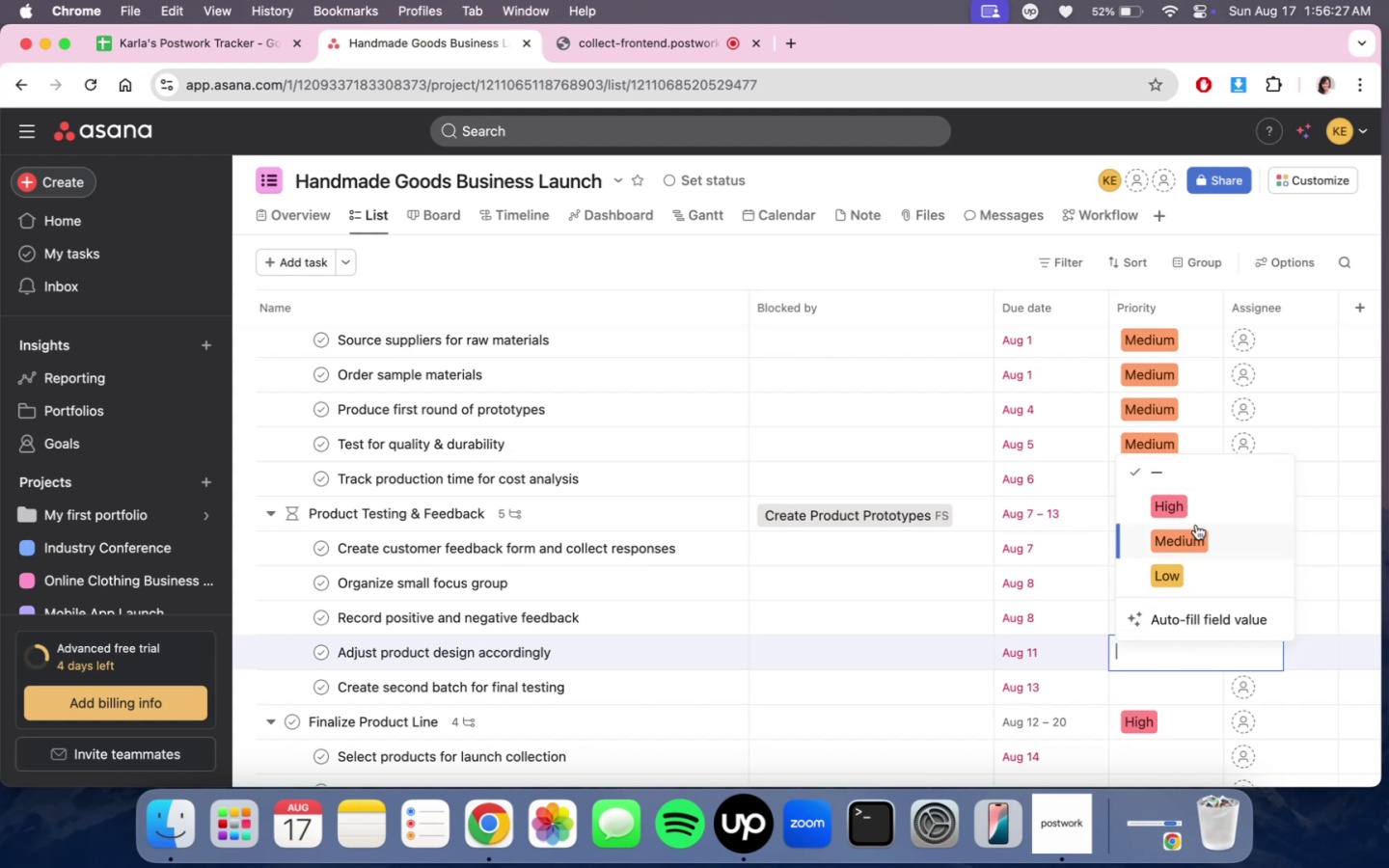 
left_click([1196, 525])
 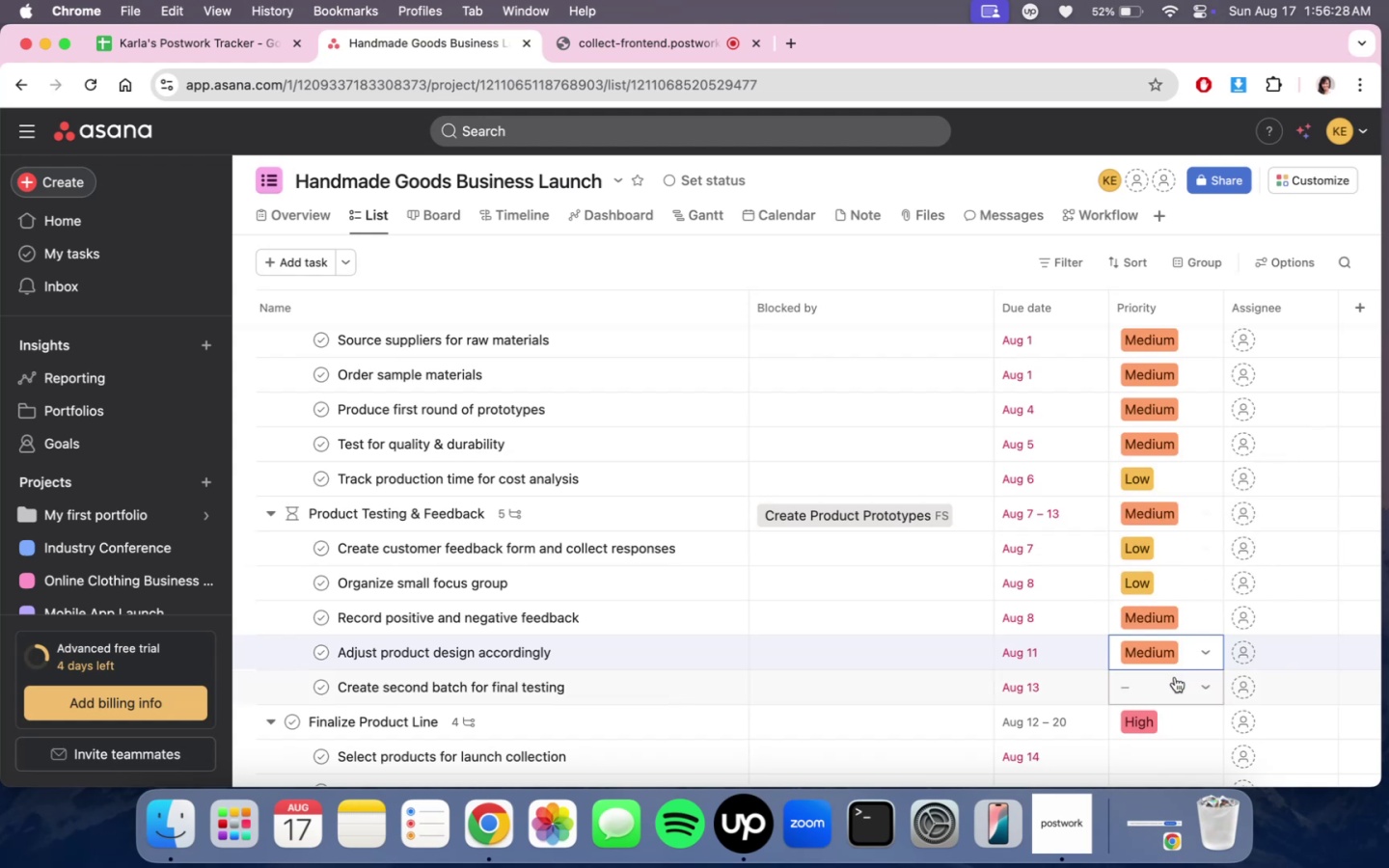 
left_click([1171, 687])
 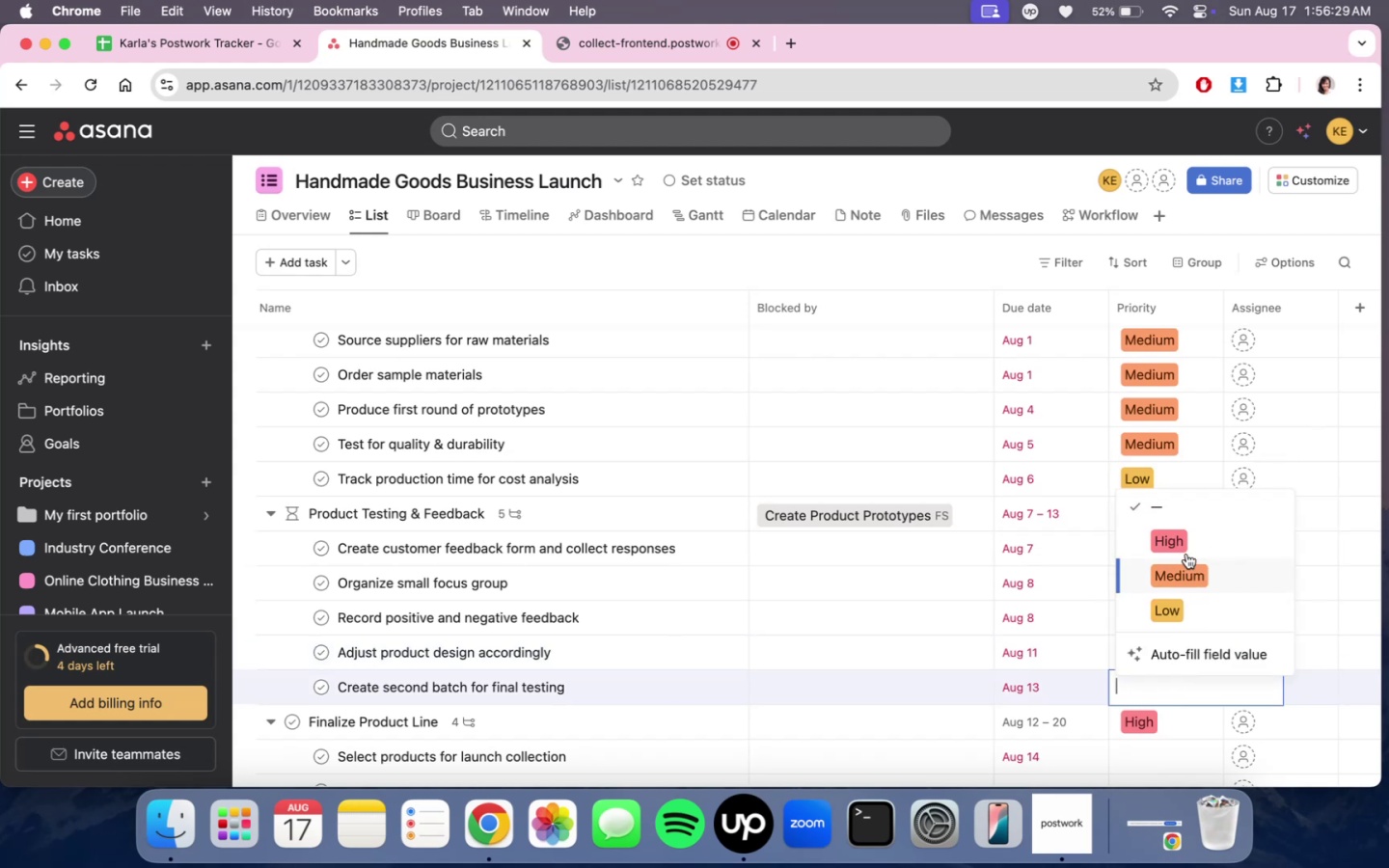 
double_click([1190, 535])
 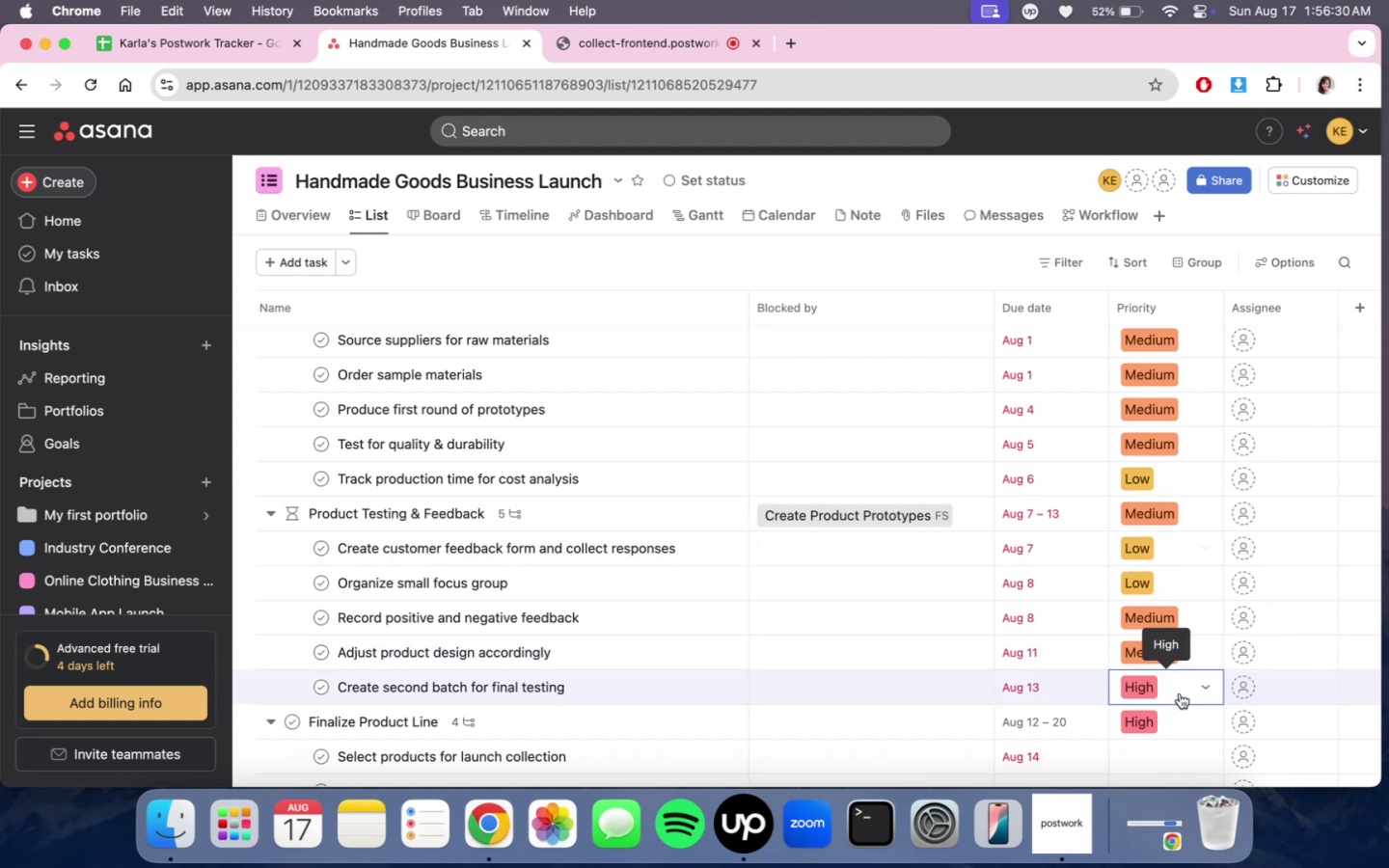 
scroll: coordinate [1177, 716], scroll_direction: down, amount: 4.0
 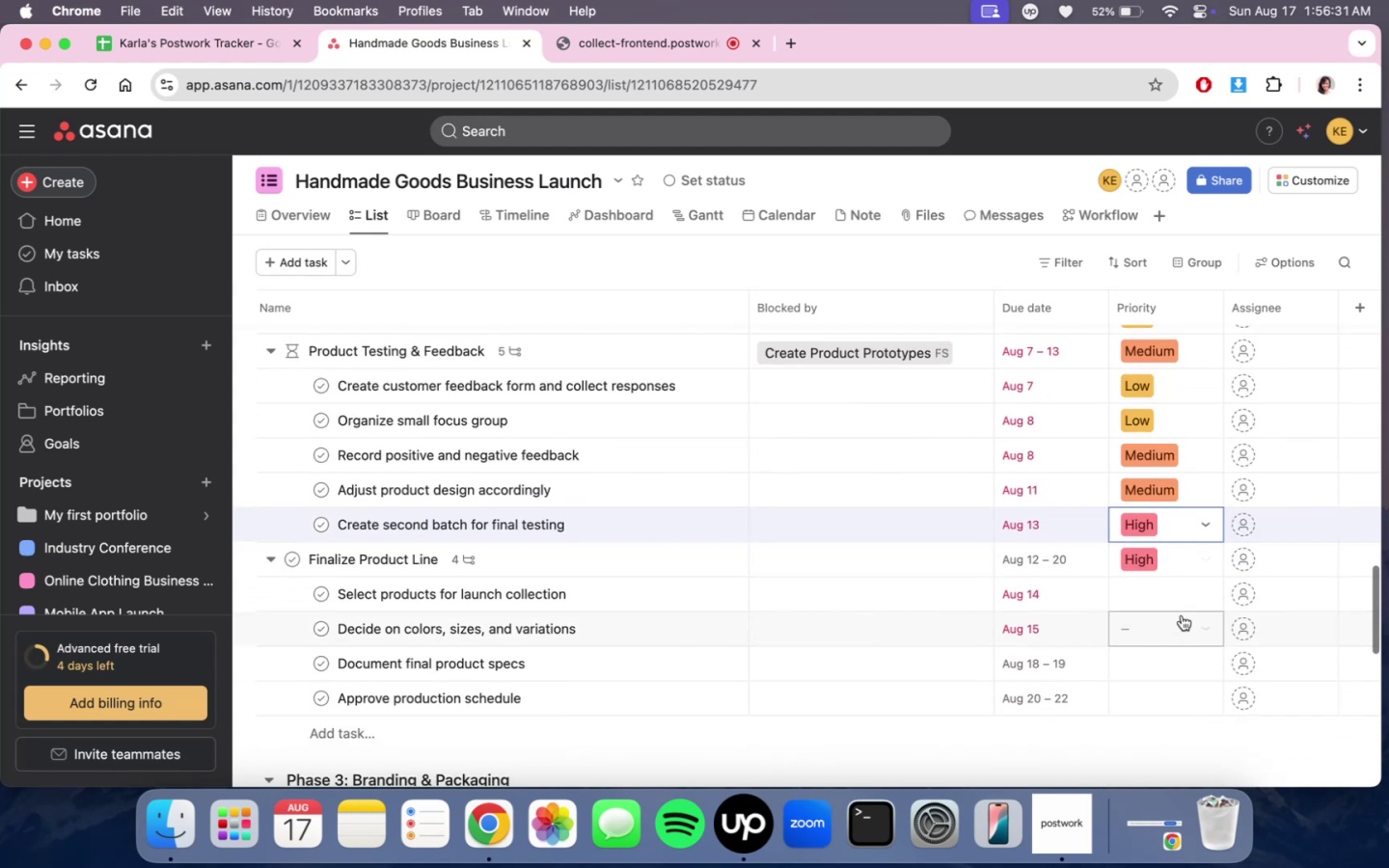 
left_click([1181, 598])
 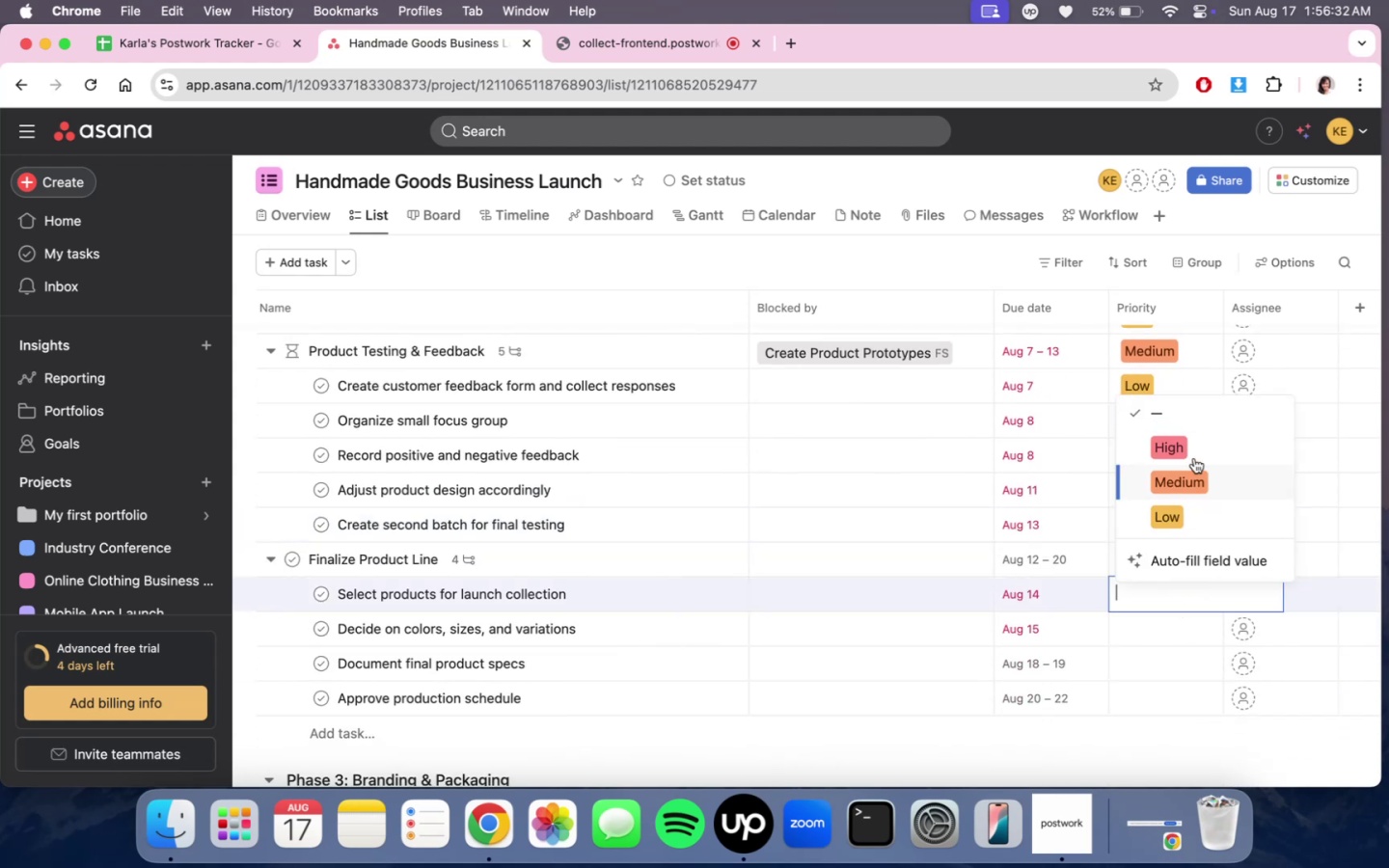 
double_click([1194, 447])
 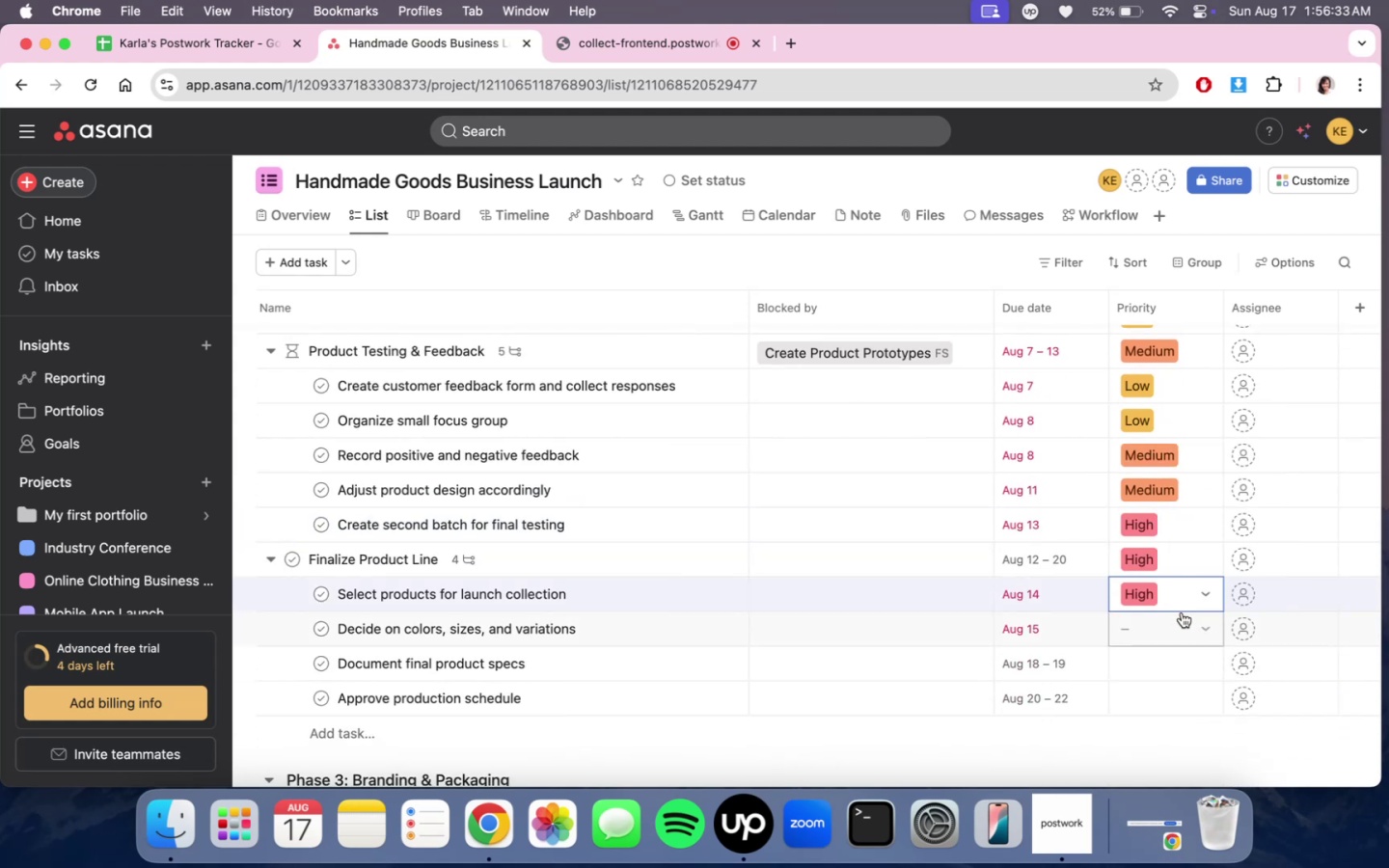 
left_click([1182, 623])
 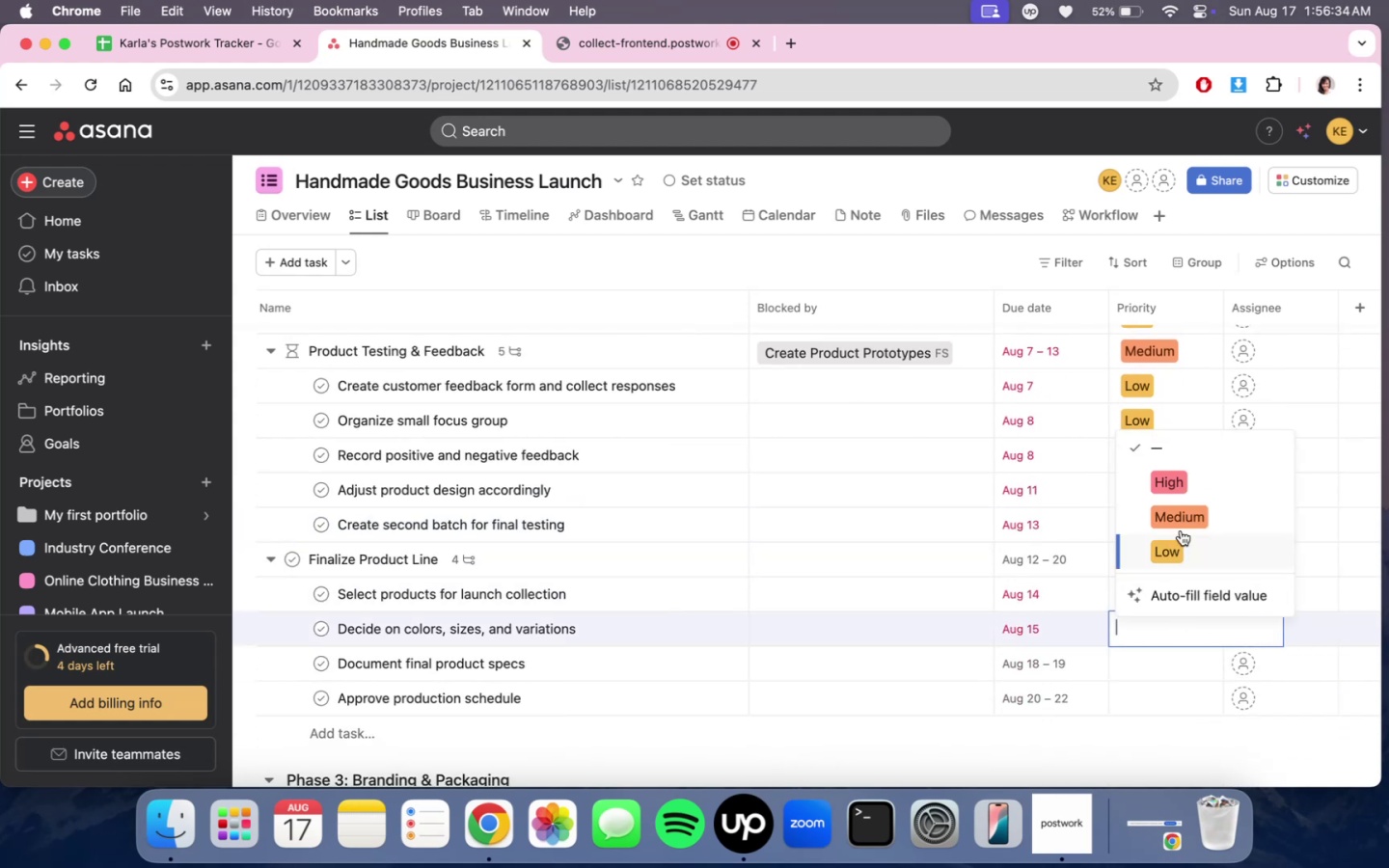 
double_click([1178, 480])
 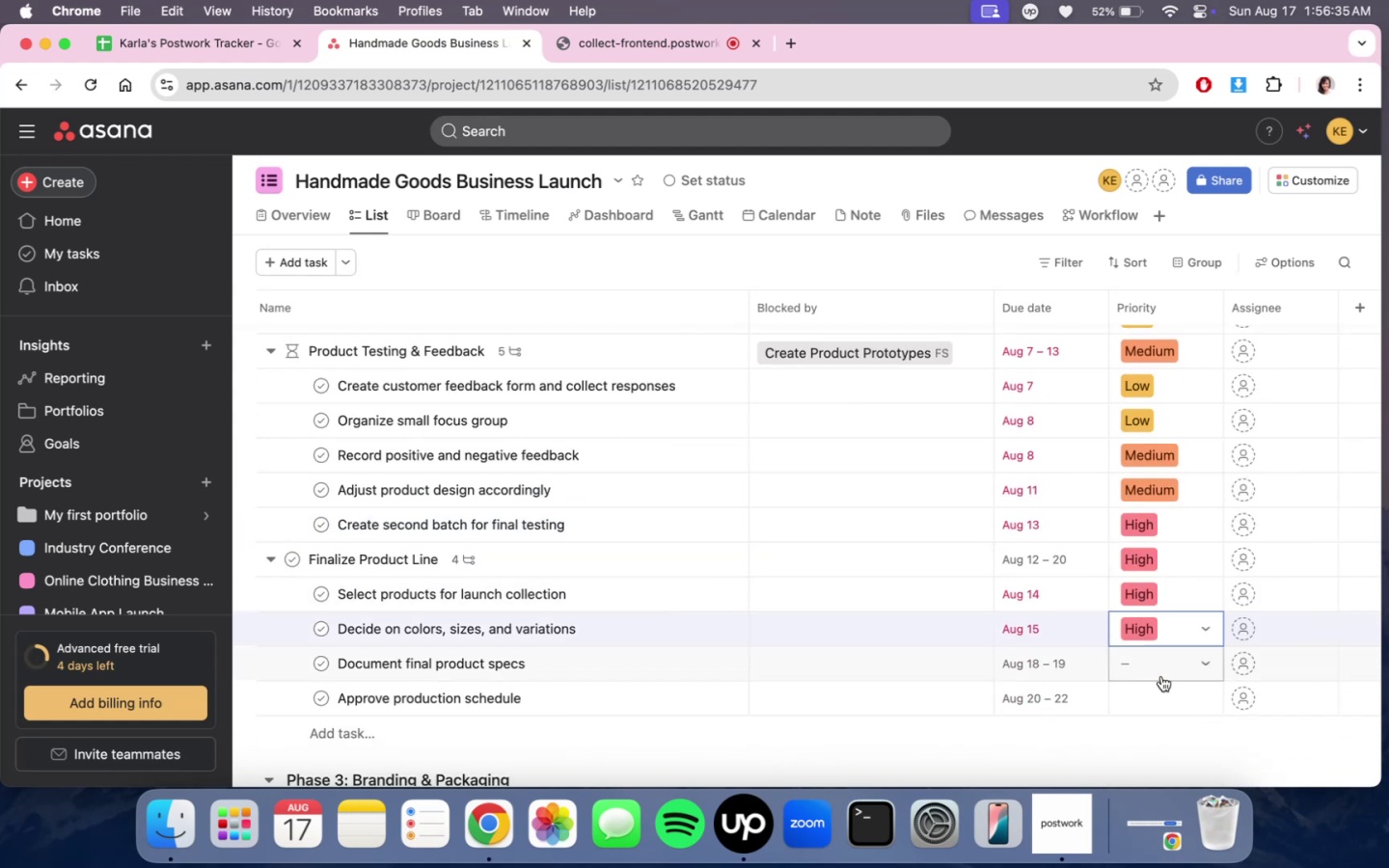 
left_click([1160, 674])
 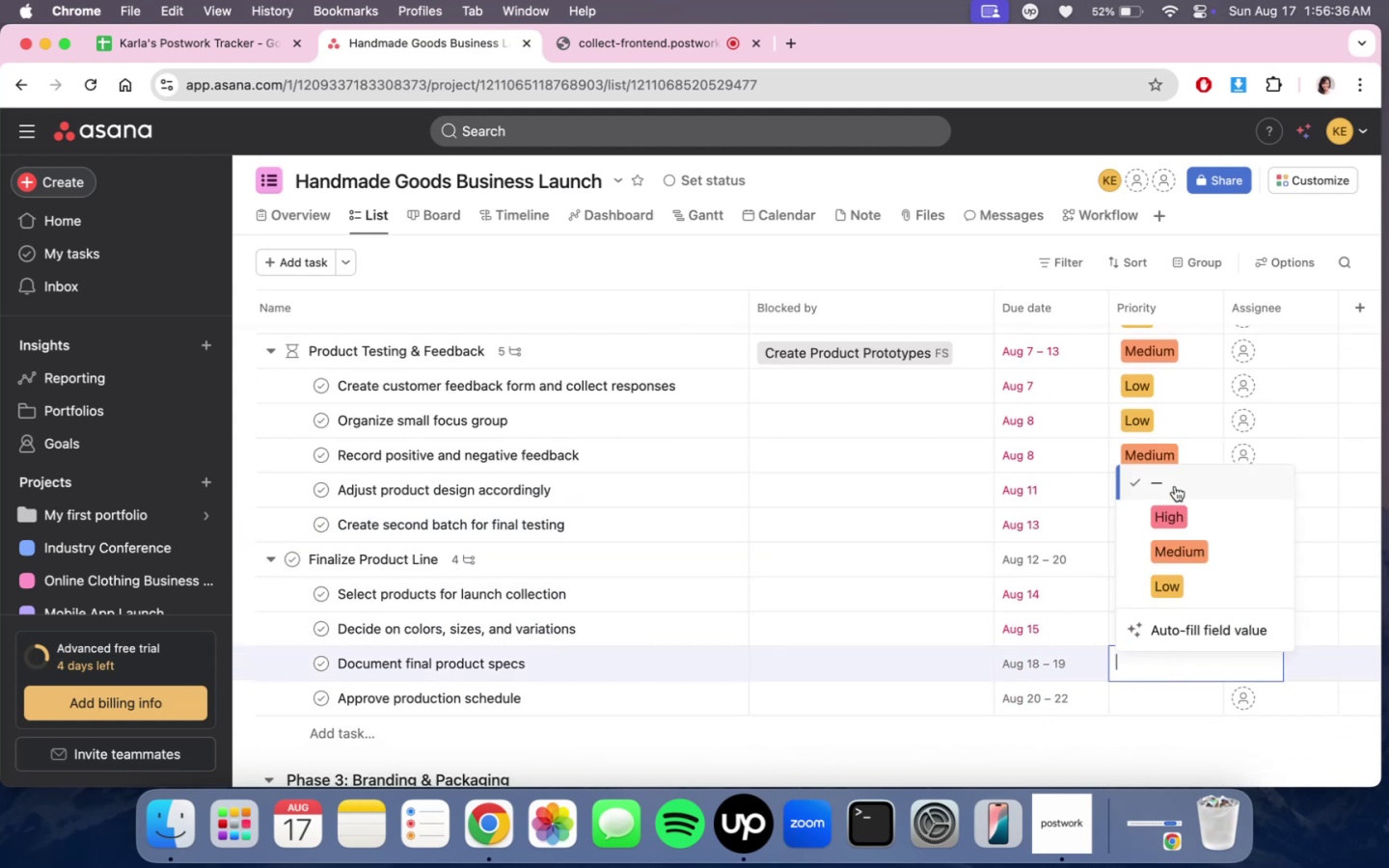 
left_click([1170, 520])
 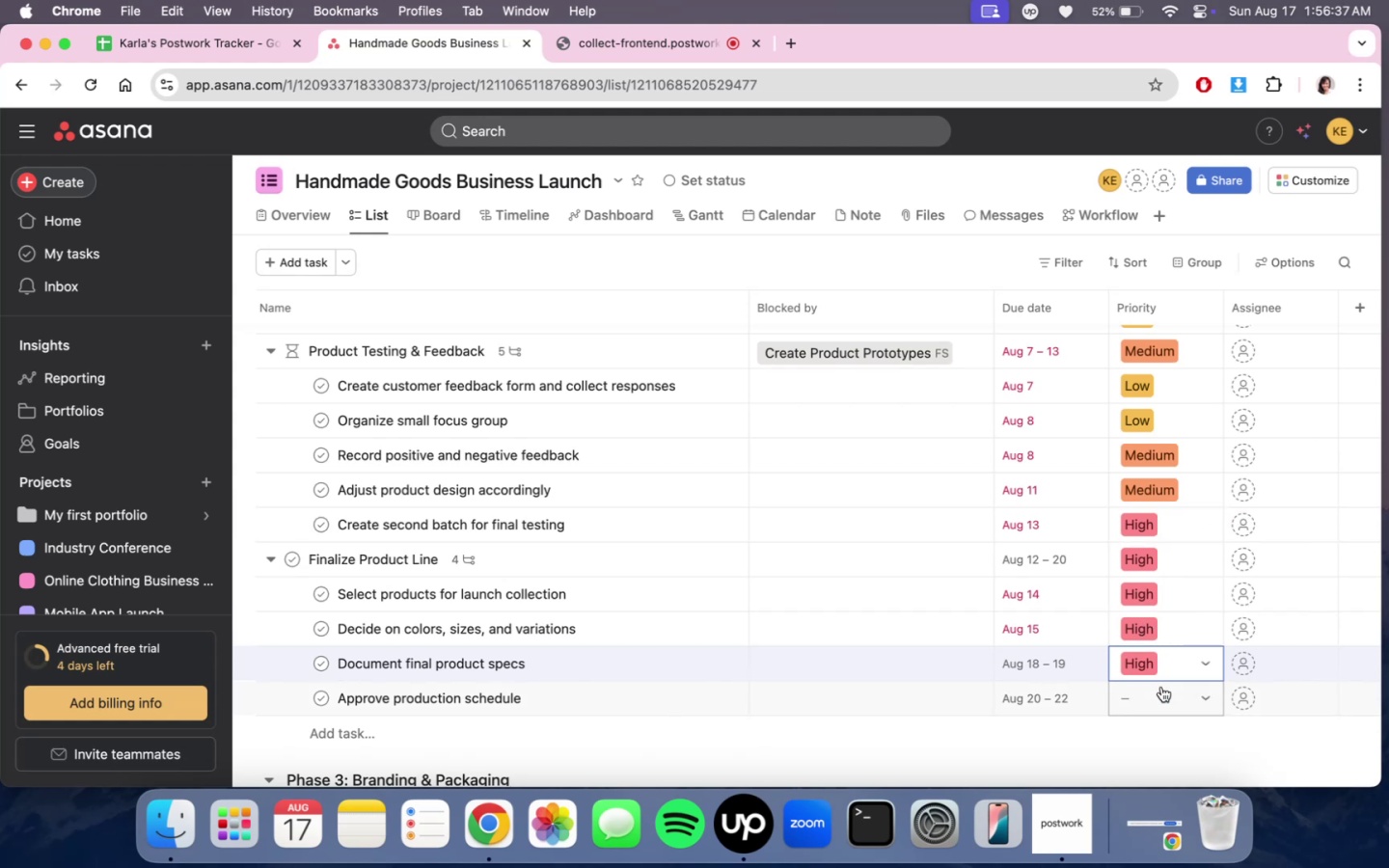 
left_click([1162, 691])
 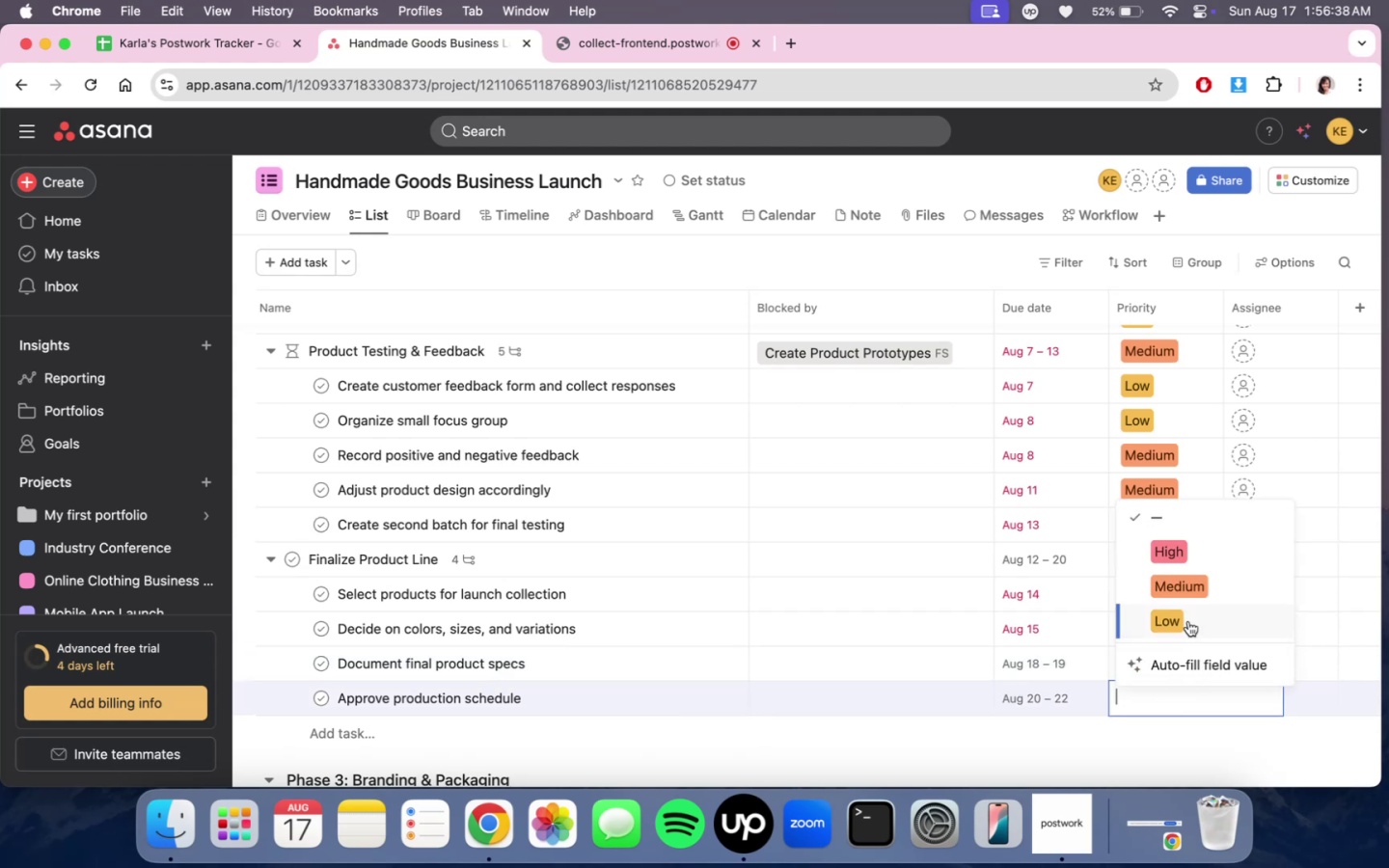 
double_click([1191, 586])
 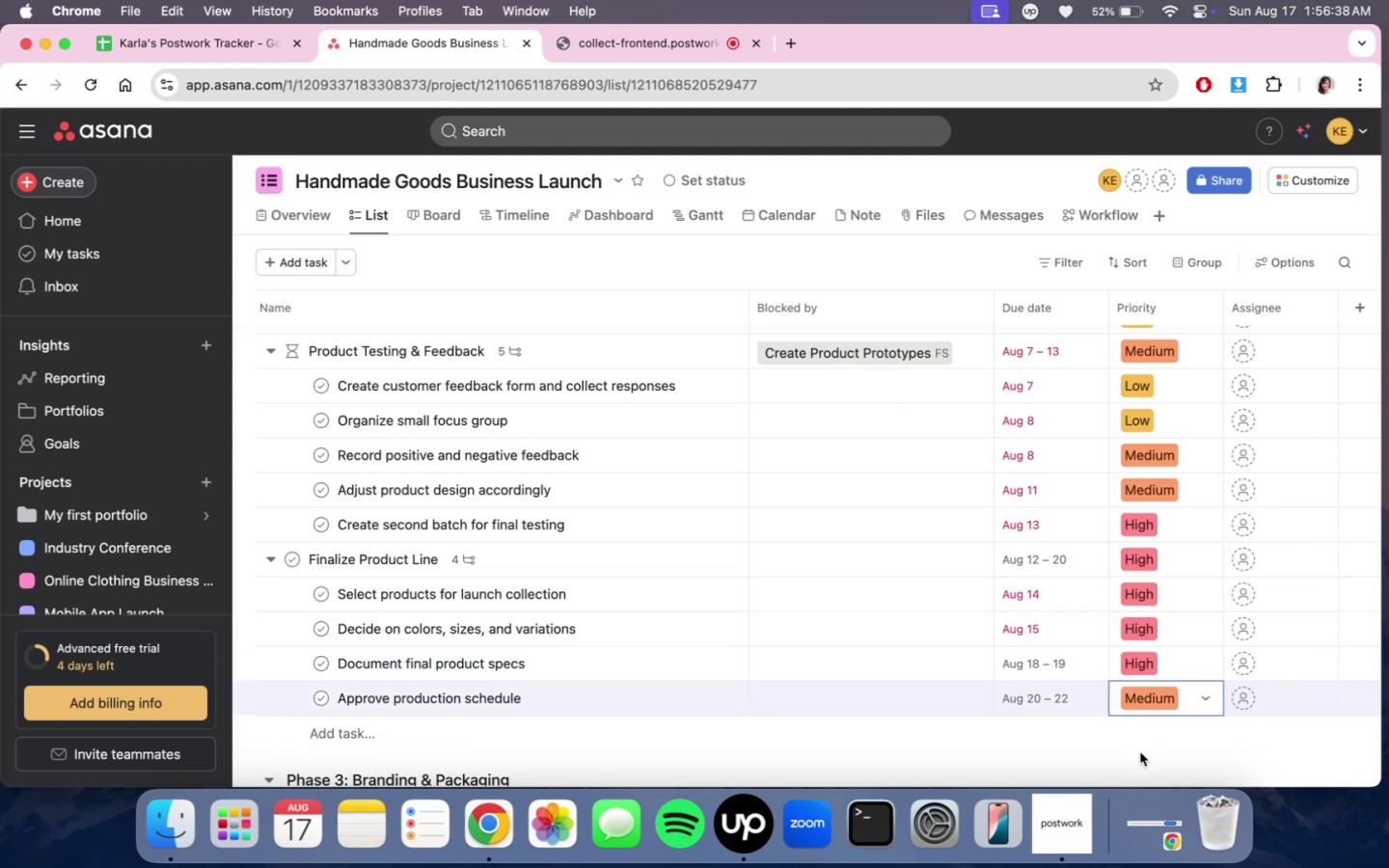 
triple_click([1071, 760])
 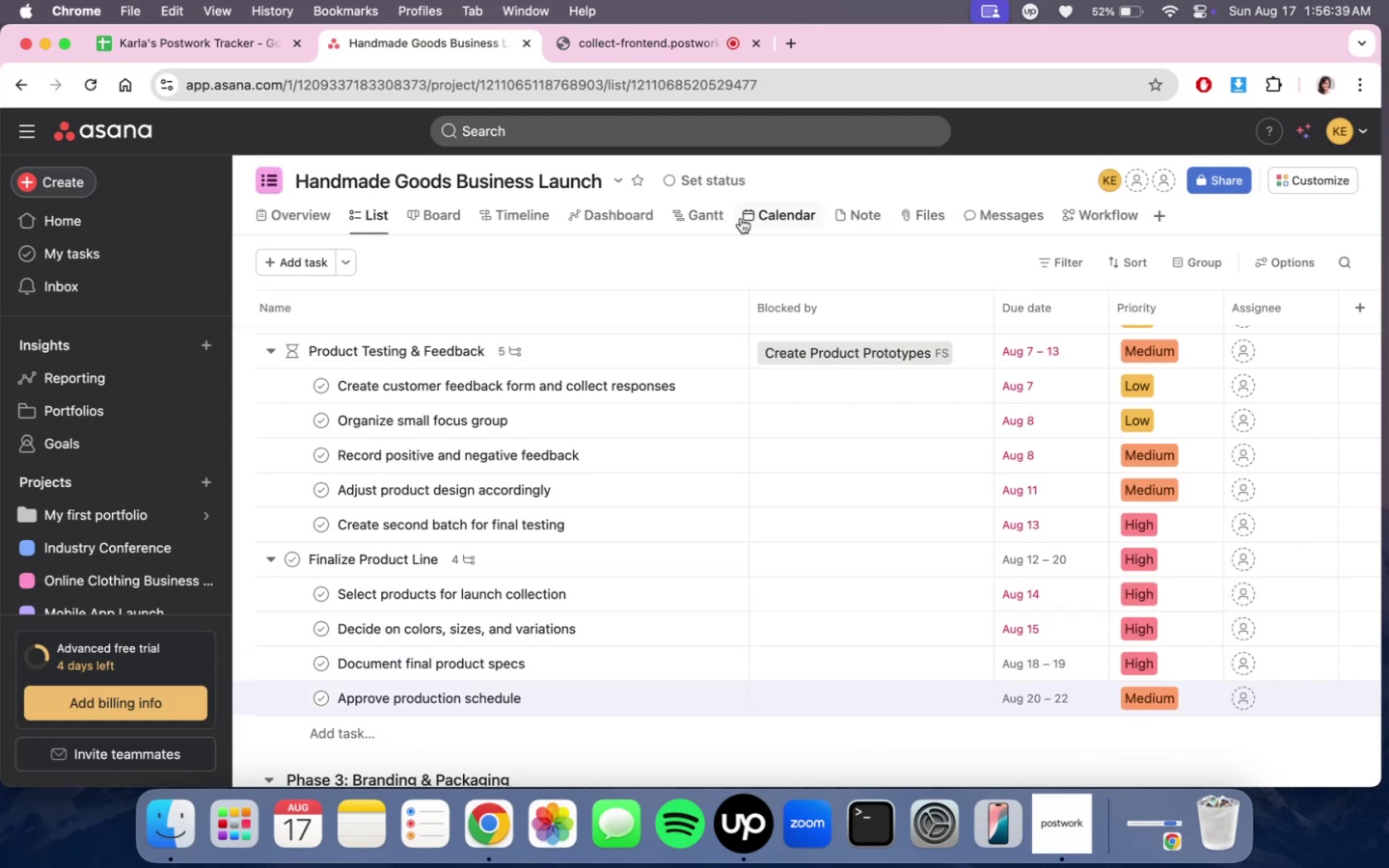 
left_click([789, 209])
 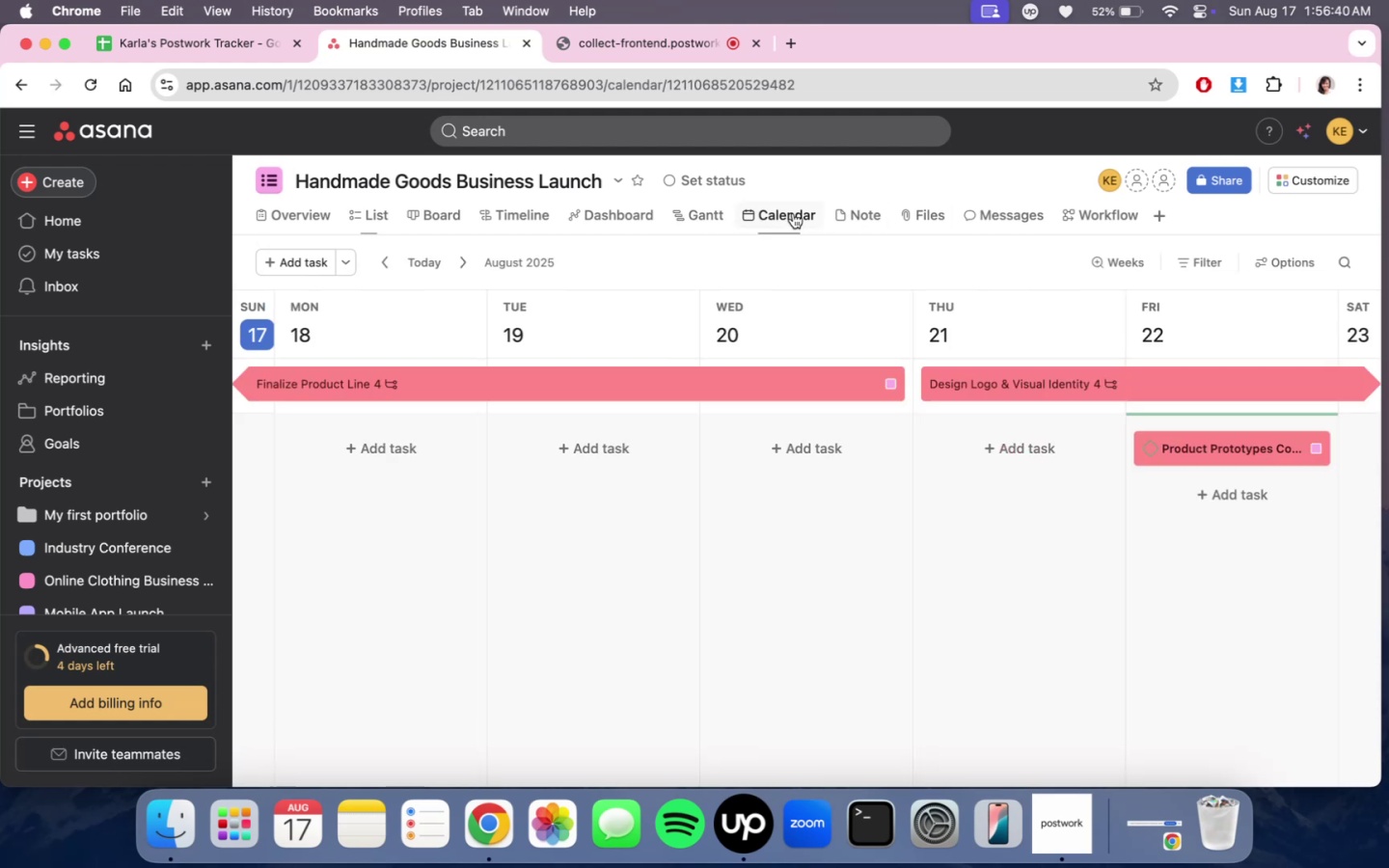 
scroll: coordinate [912, 604], scroll_direction: up, amount: 3.0
 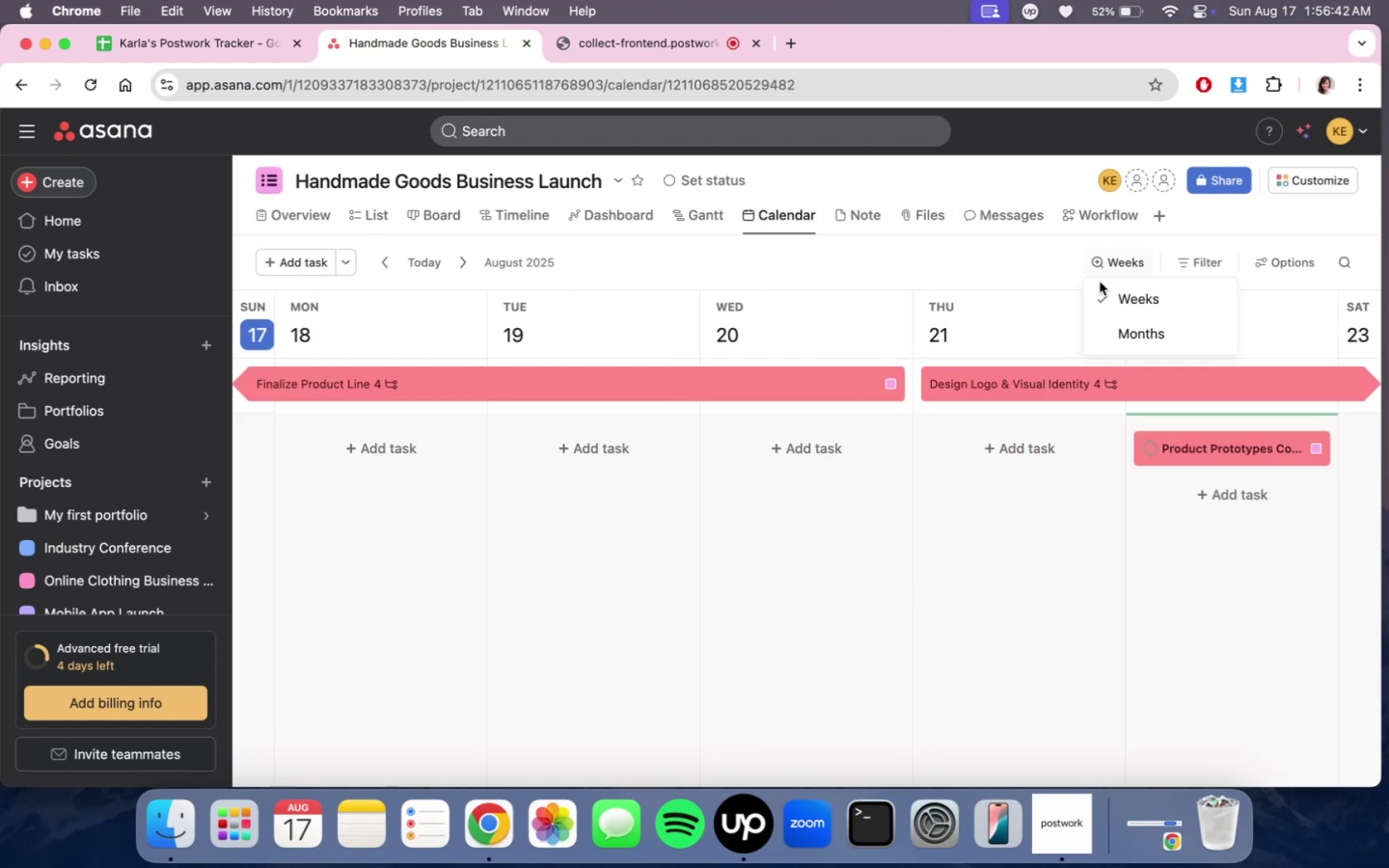 
double_click([1139, 323])
 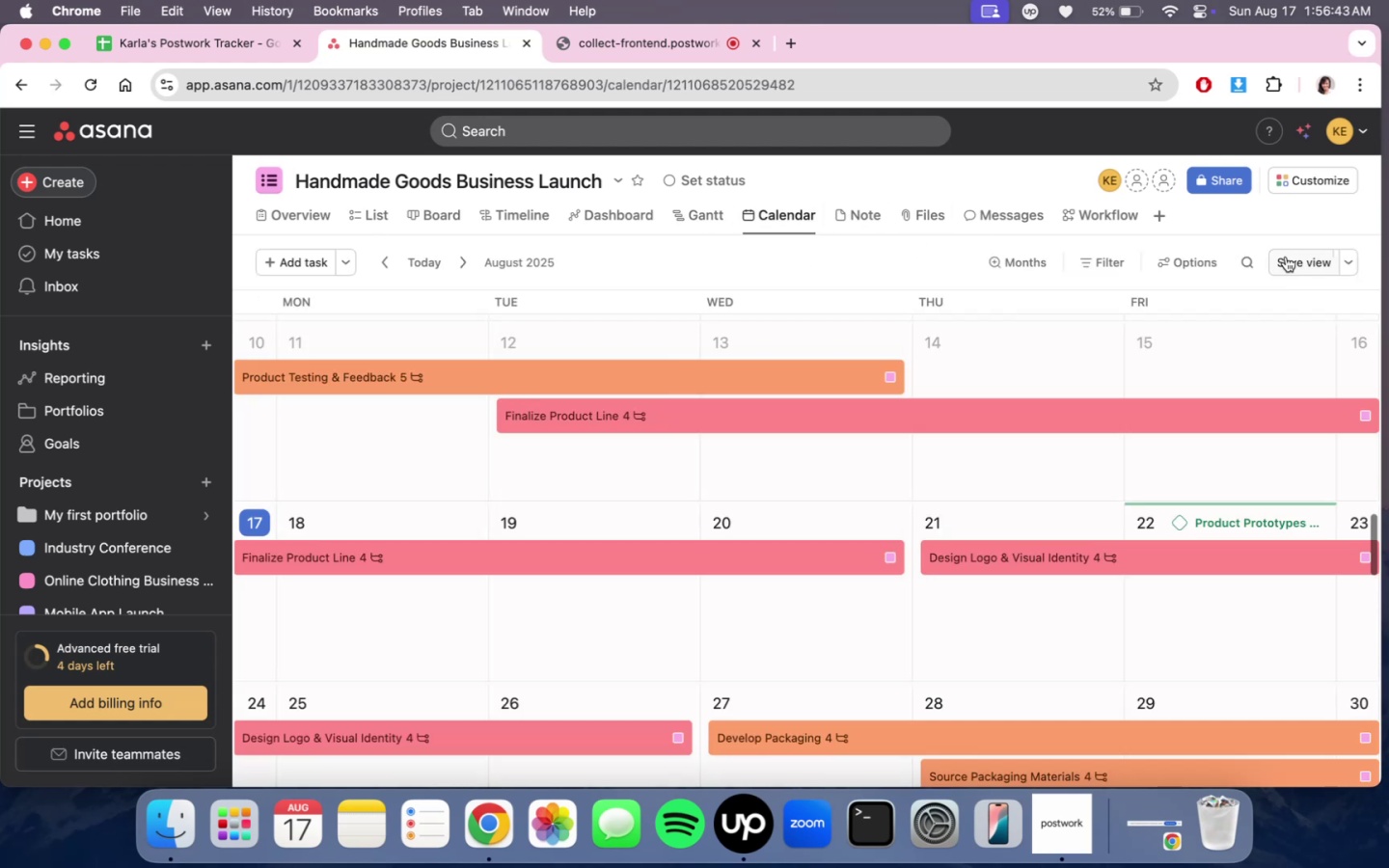 
left_click([1291, 263])
 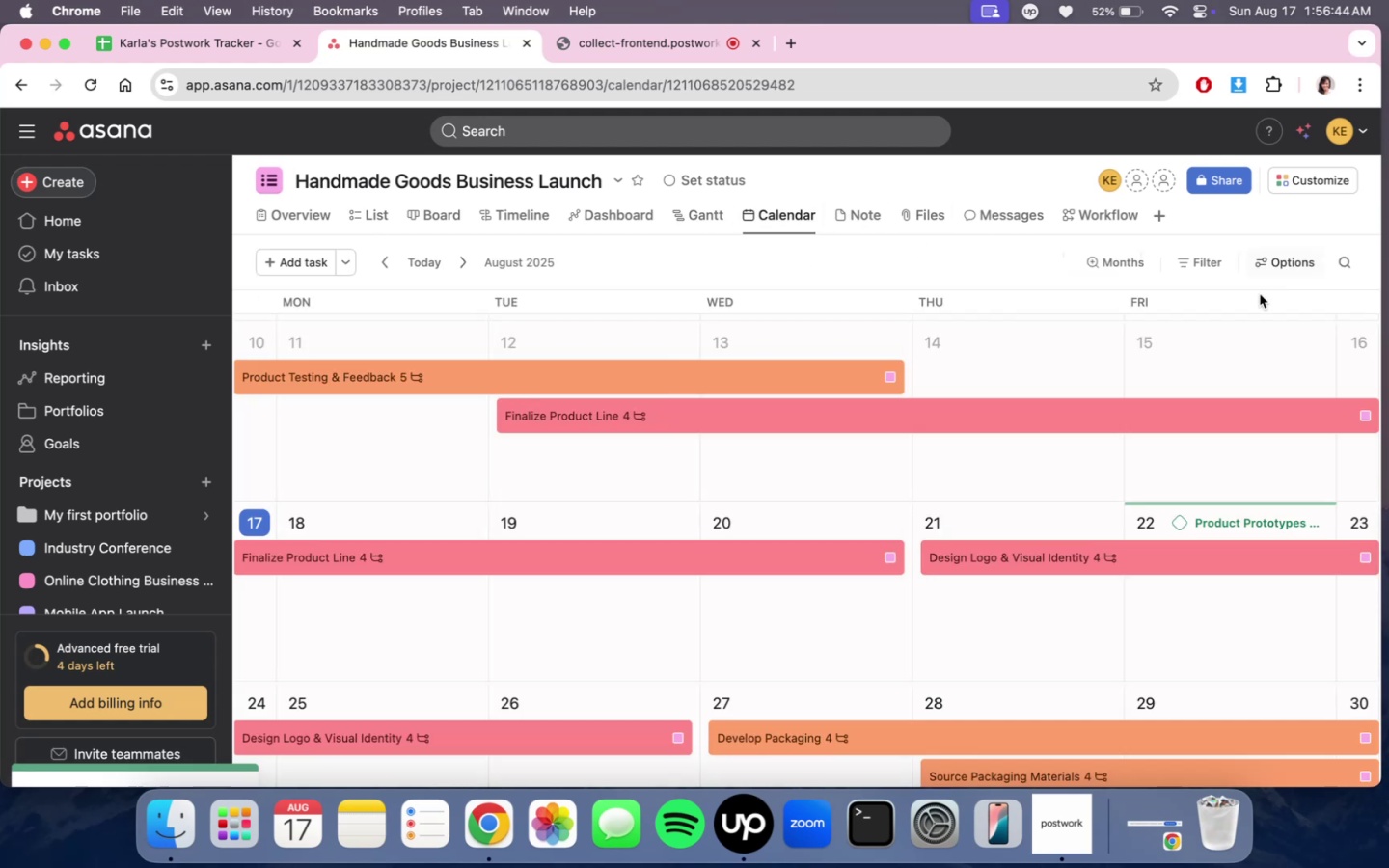 
scroll: coordinate [993, 573], scroll_direction: down, amount: 16.0
 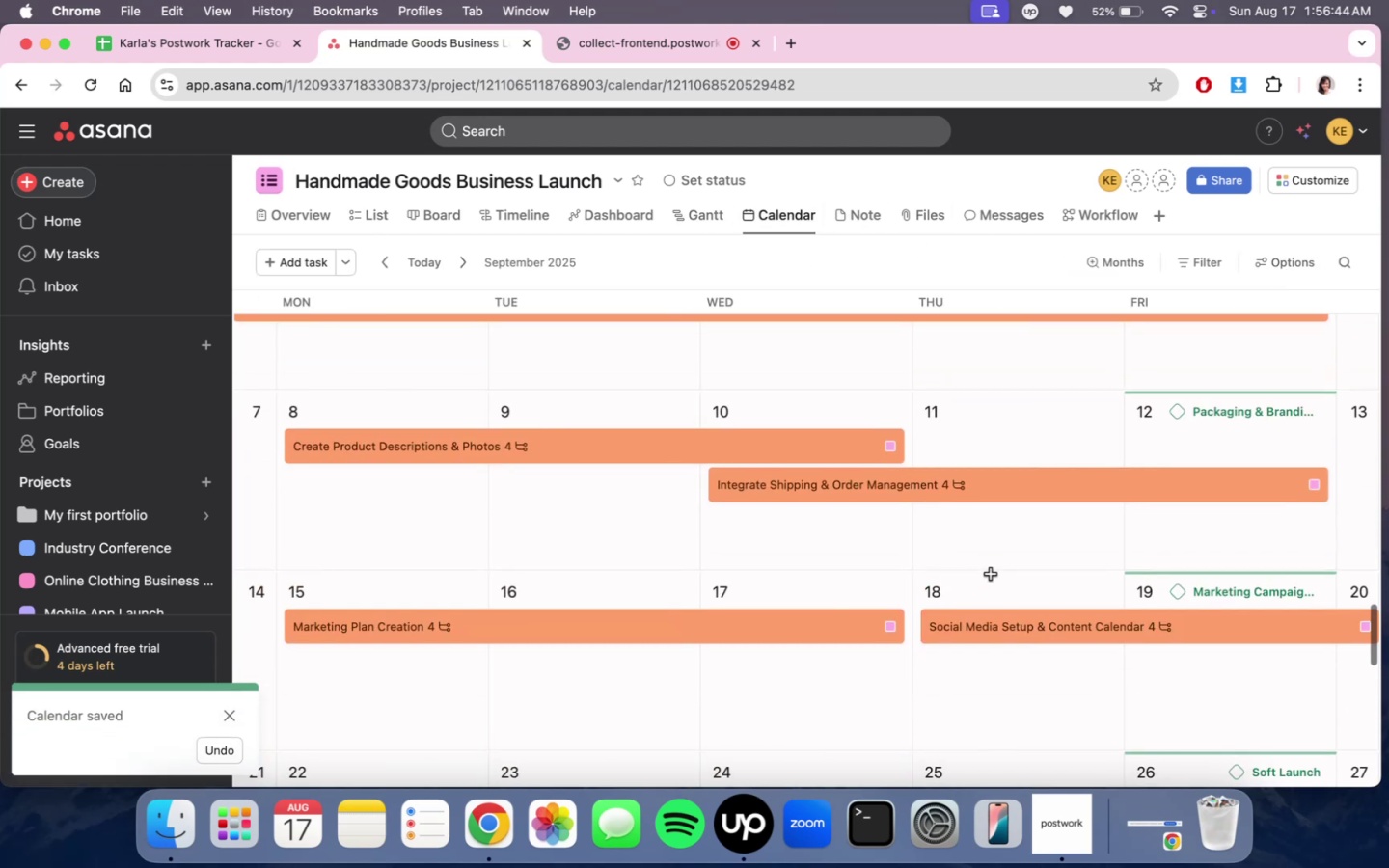 
scroll: coordinate [994, 558], scroll_direction: up, amount: 11.0
 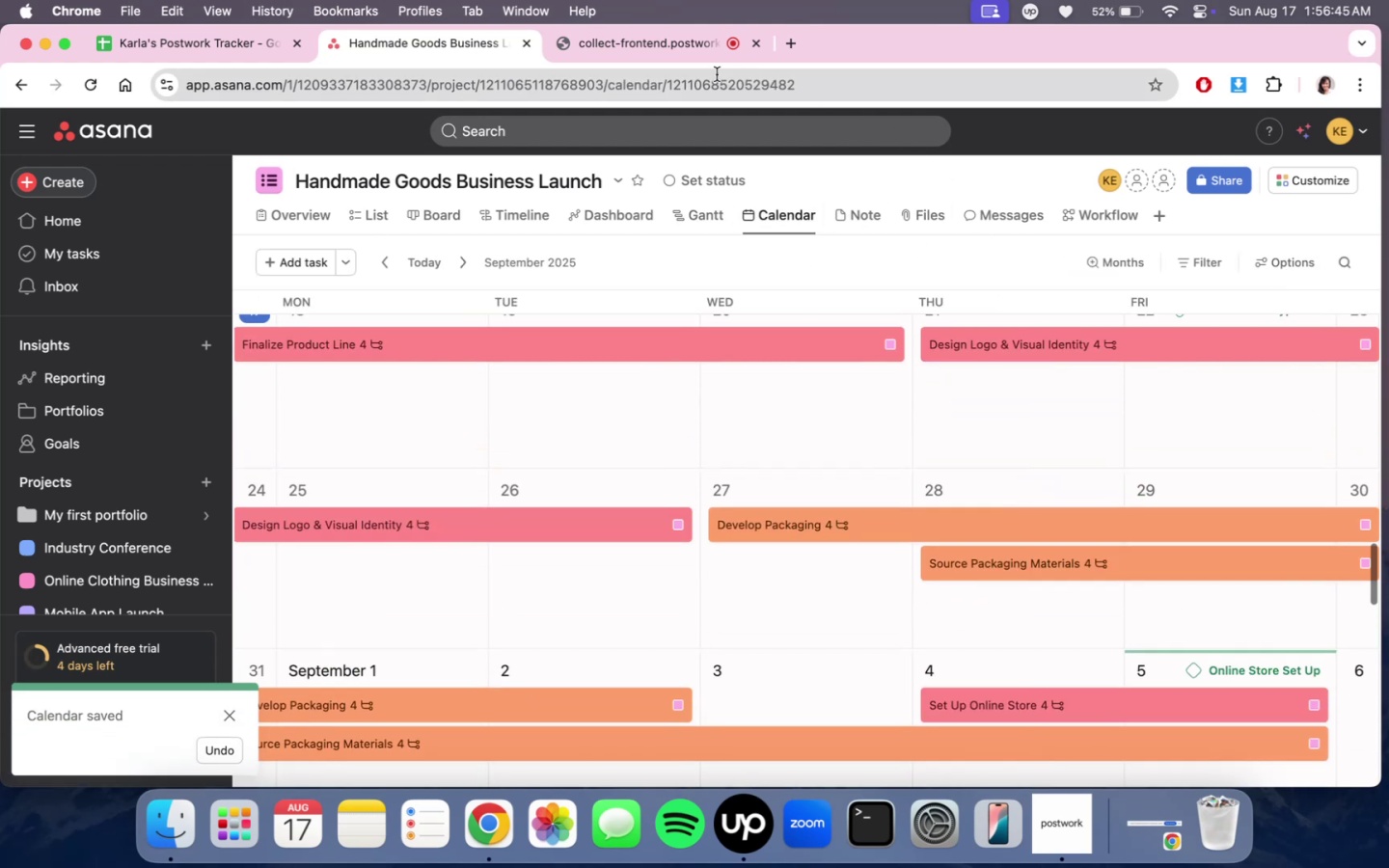 
left_click([604, 40])
 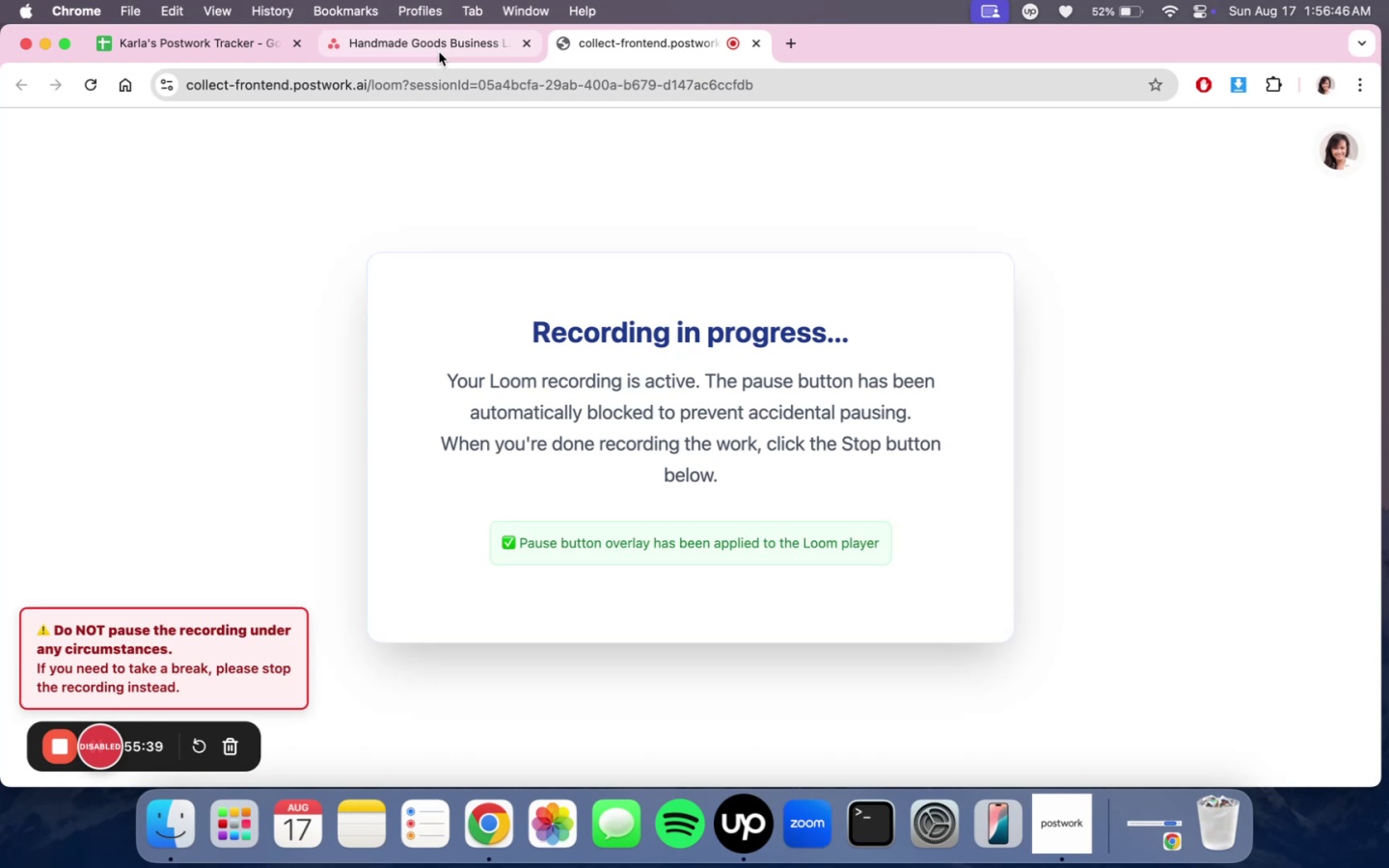 
left_click([439, 52])
 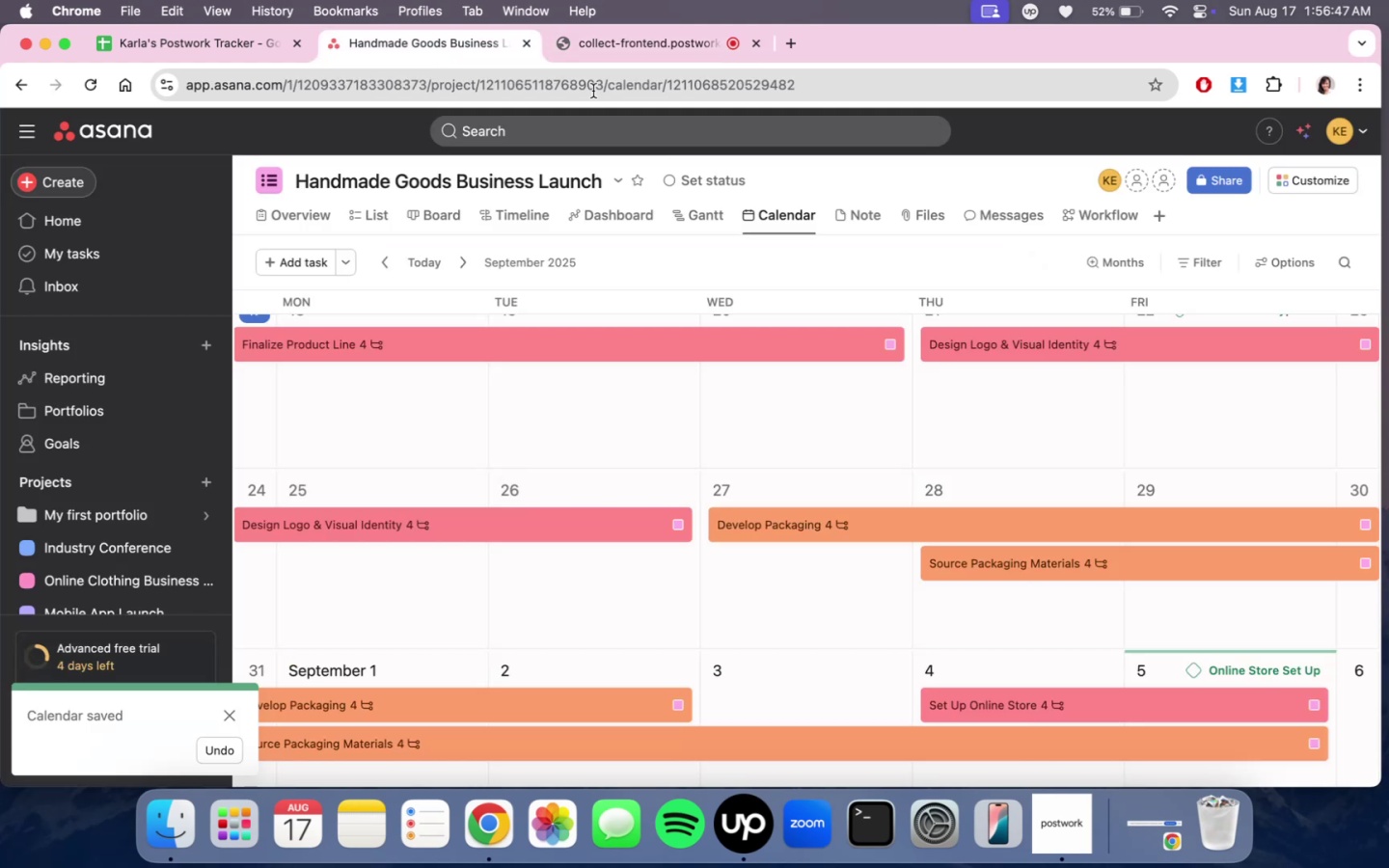 
scroll: coordinate [987, 549], scroll_direction: down, amount: 1.0
 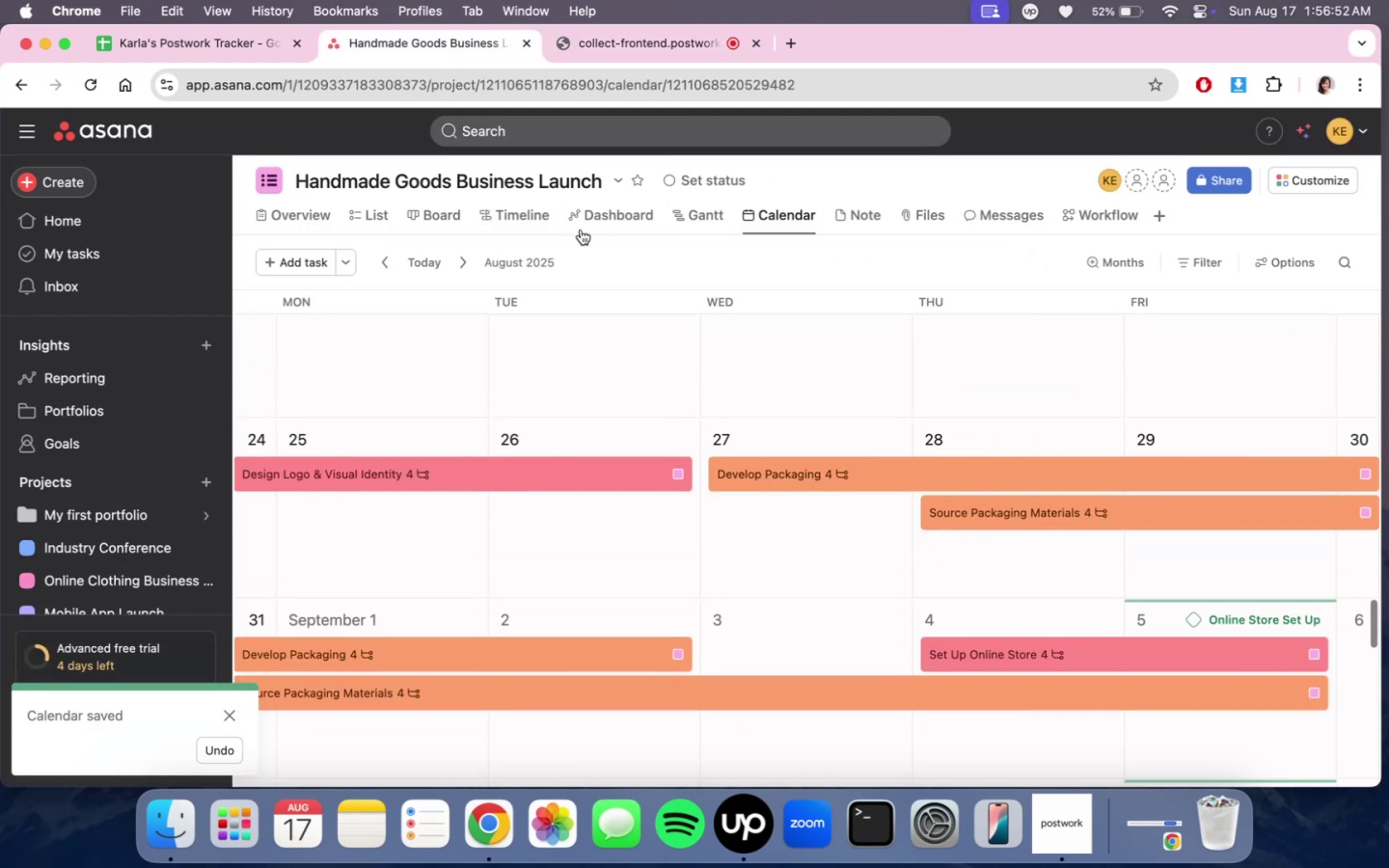 
double_click([629, 224])
 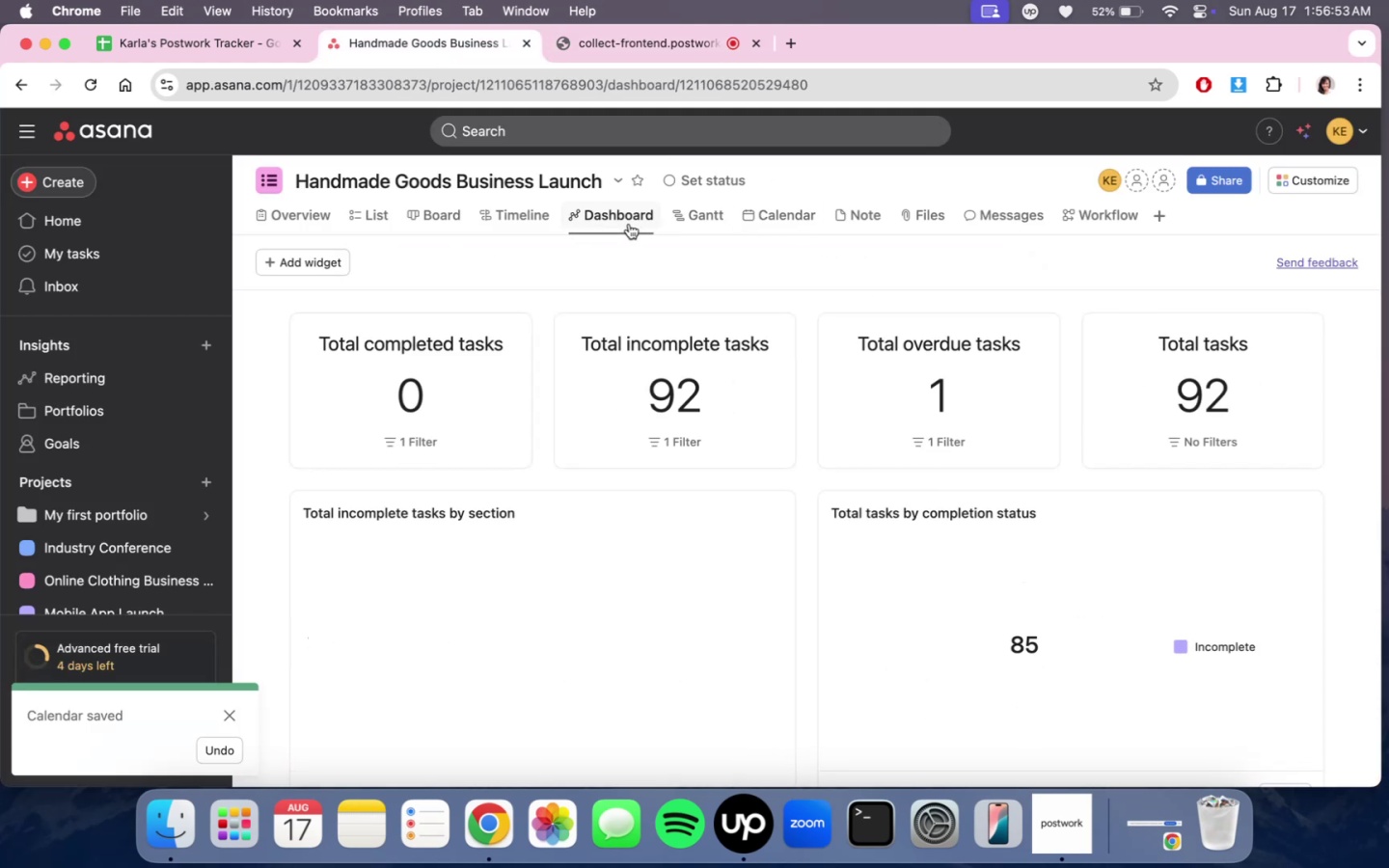 
scroll: coordinate [1040, 530], scroll_direction: down, amount: 3.0
 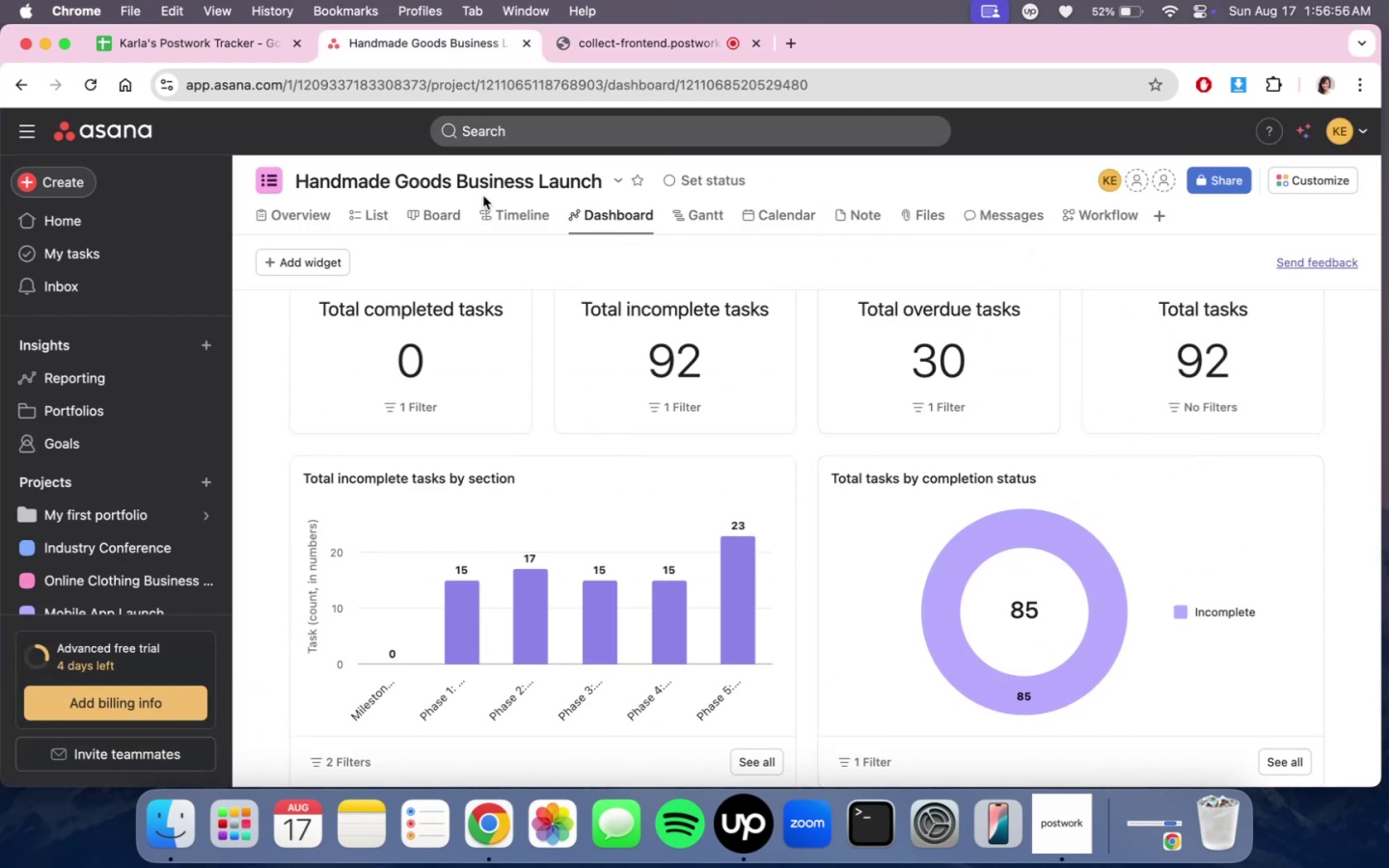 
left_click([435, 208])
 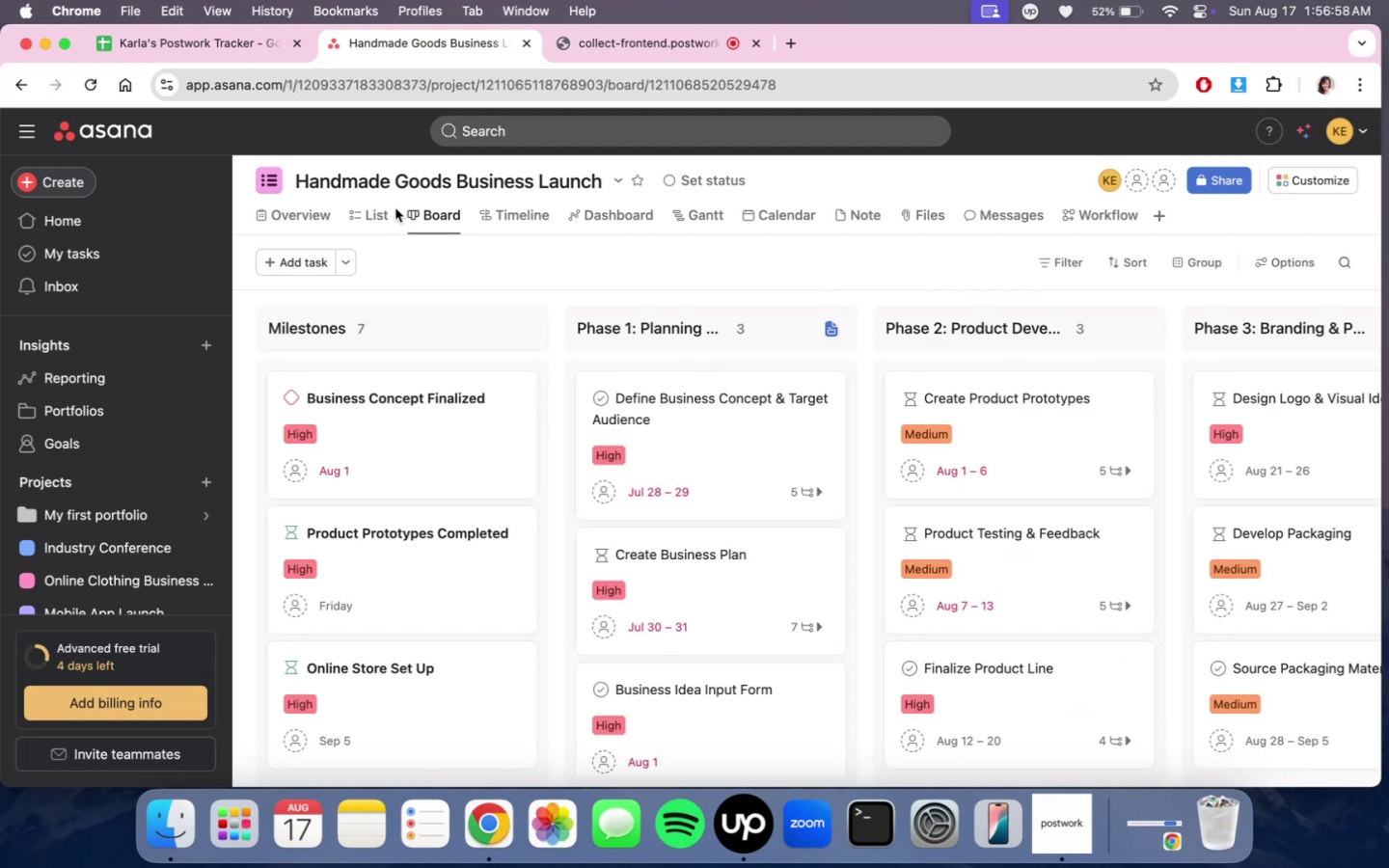 
left_click([395, 208])
 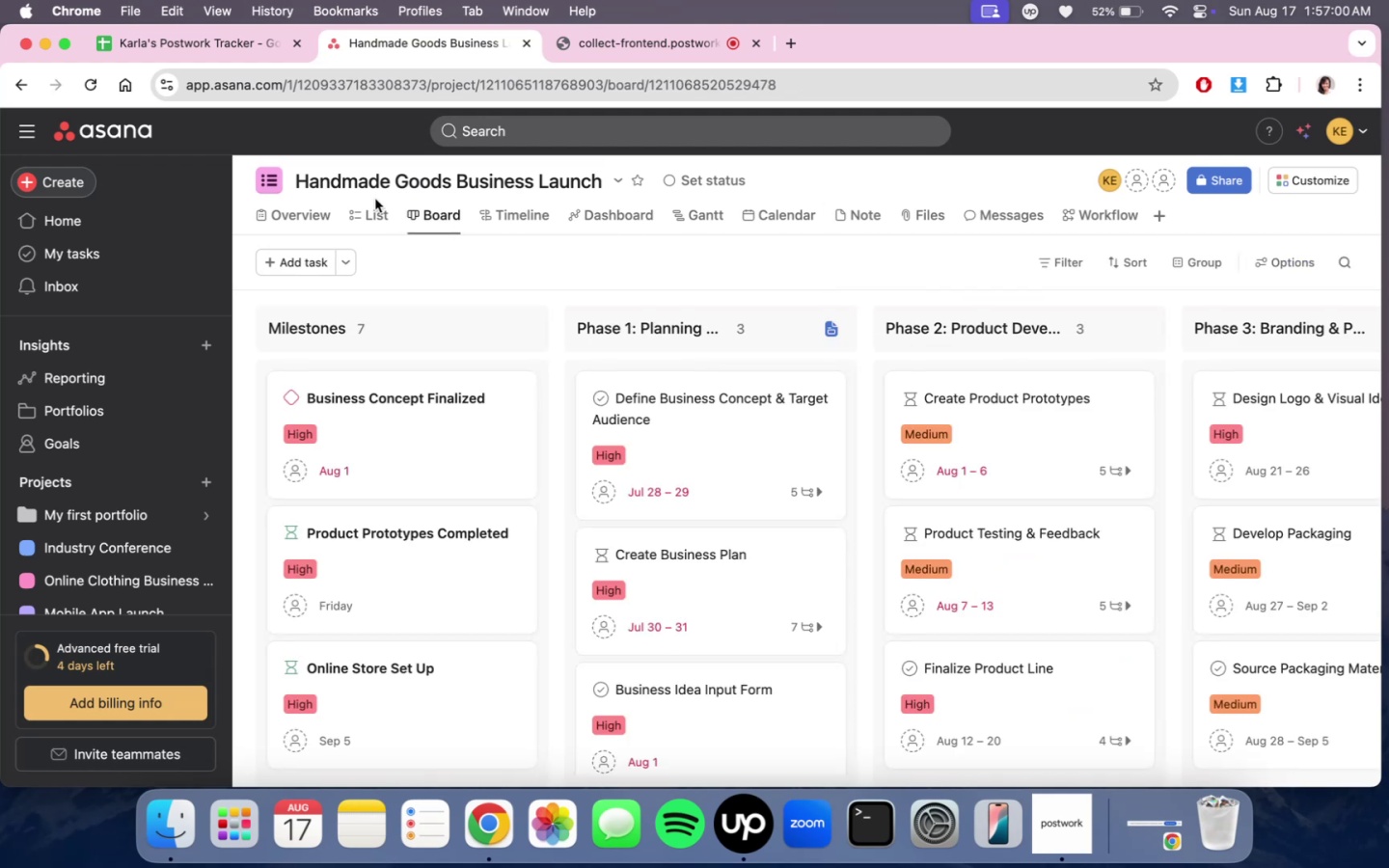 
double_click([372, 208])
 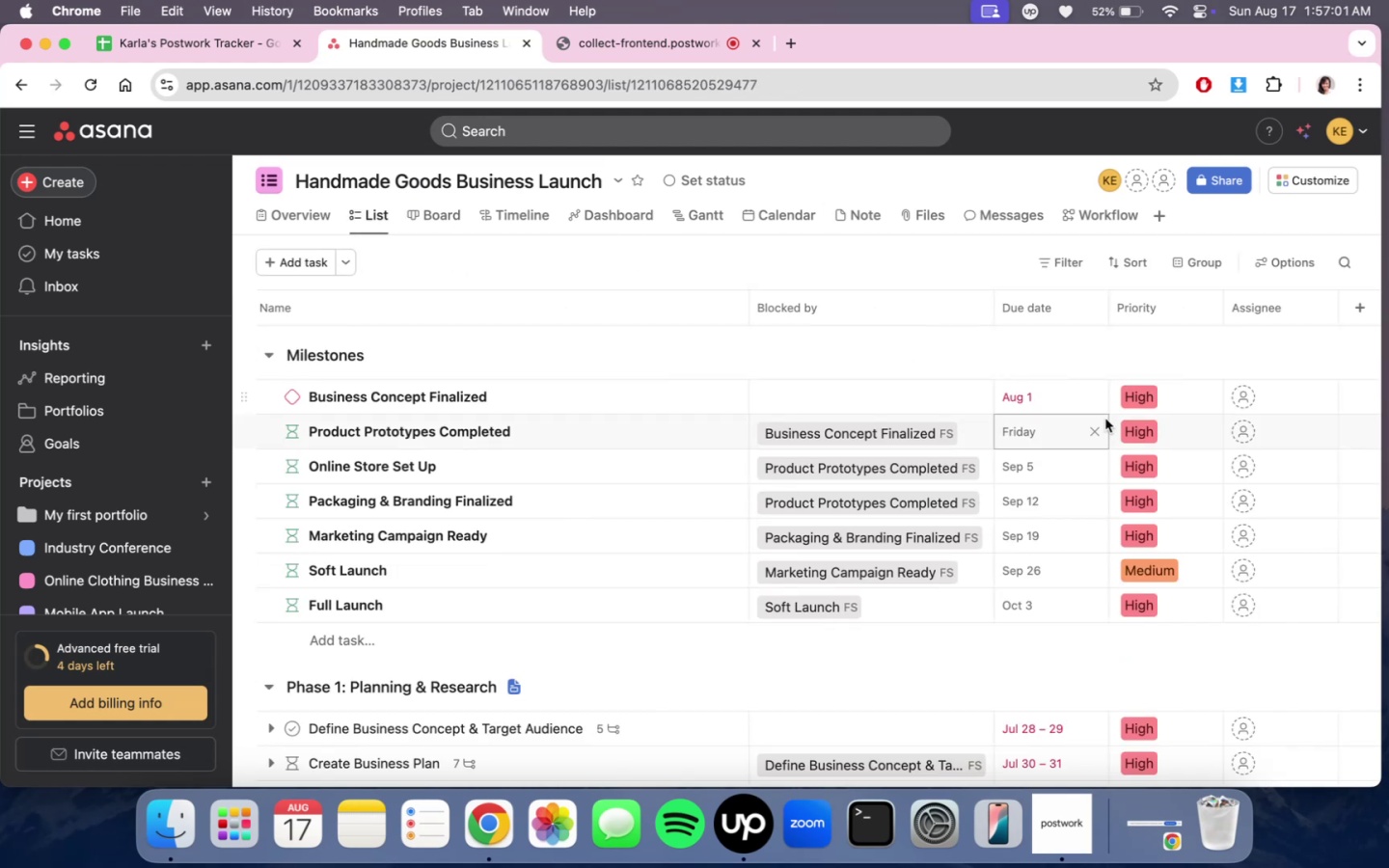 
scroll: coordinate [1133, 460], scroll_direction: none, amount: 0.0
 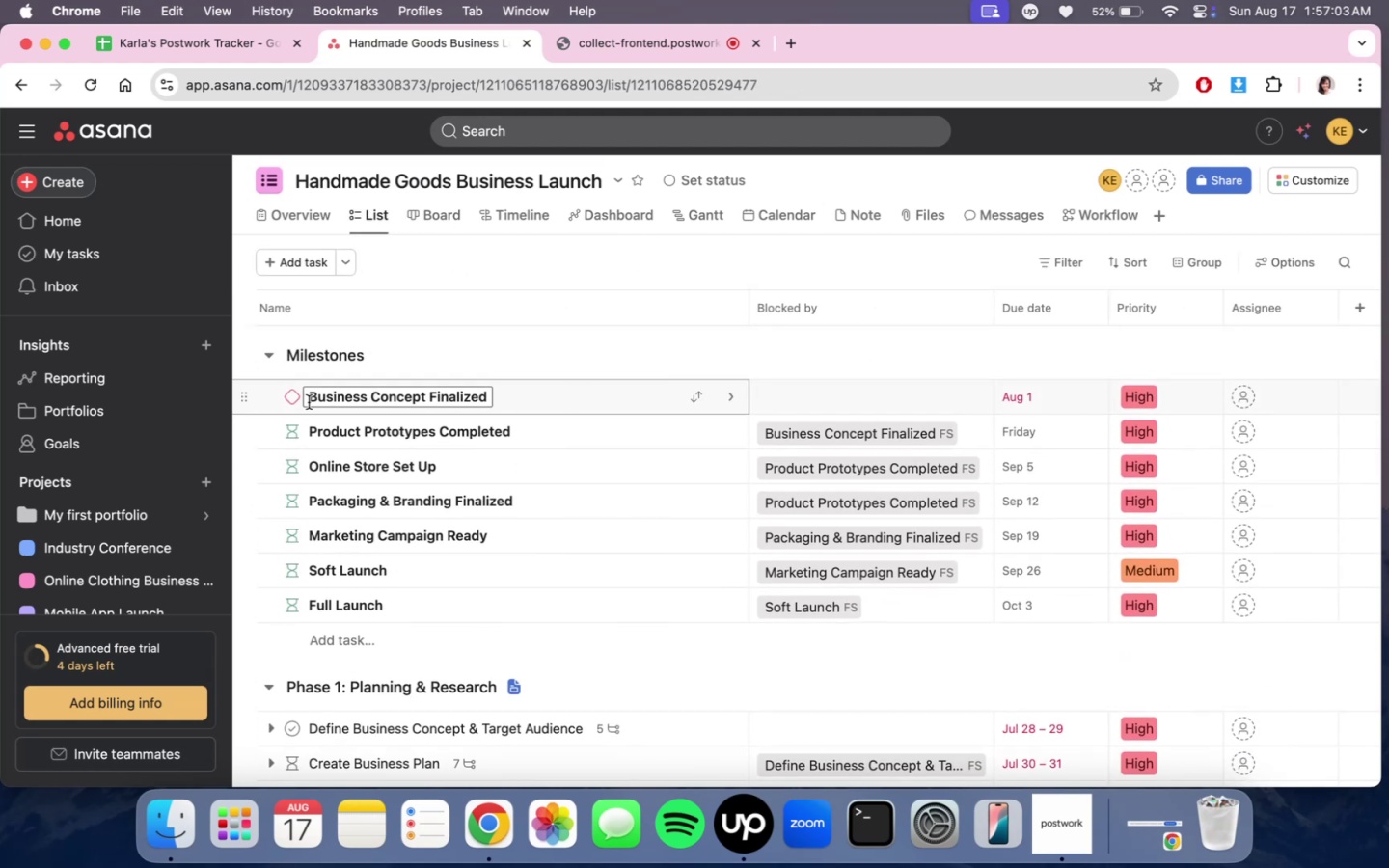 
double_click([291, 402])
 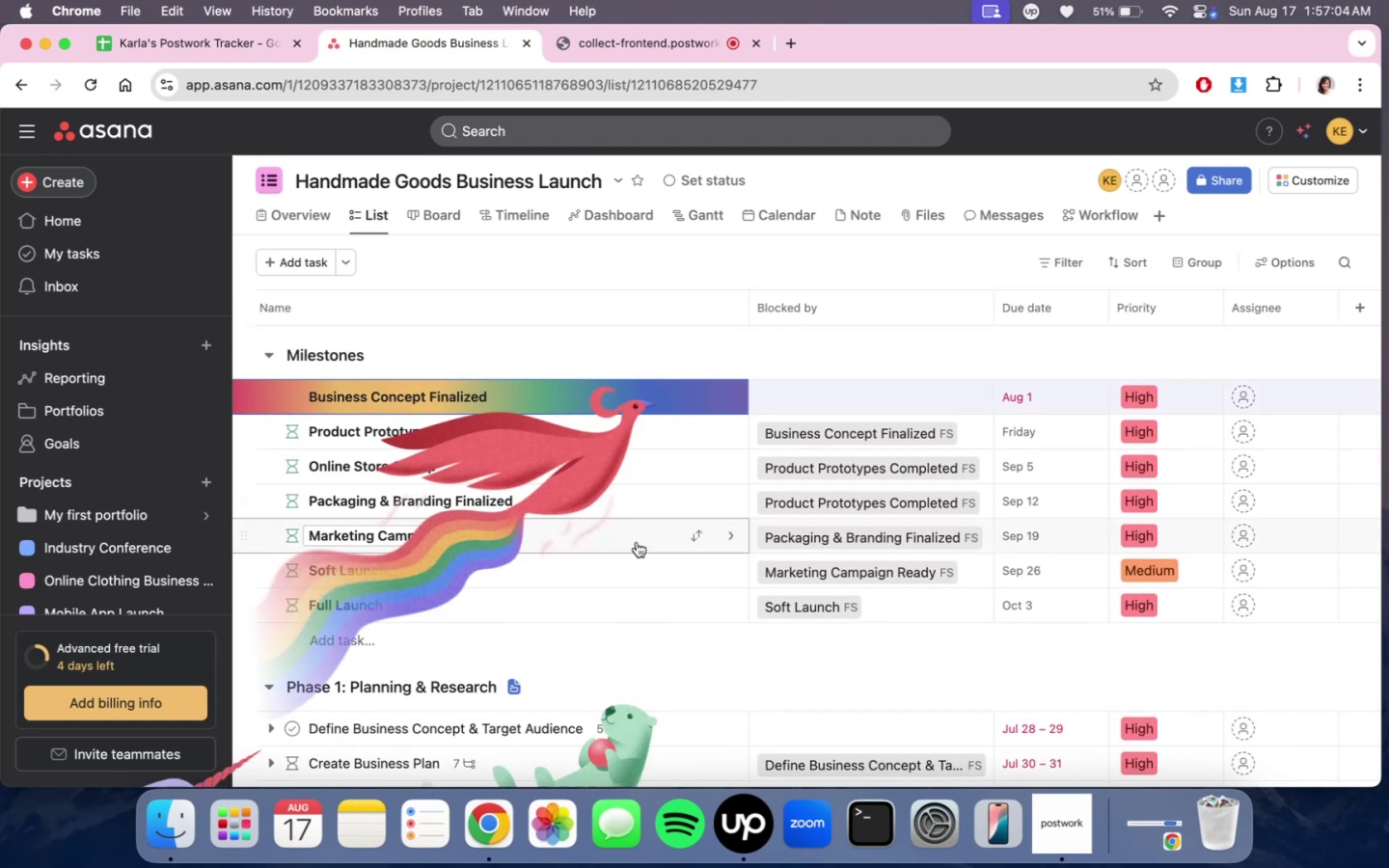 
scroll: coordinate [663, 583], scroll_direction: down, amount: 5.0
 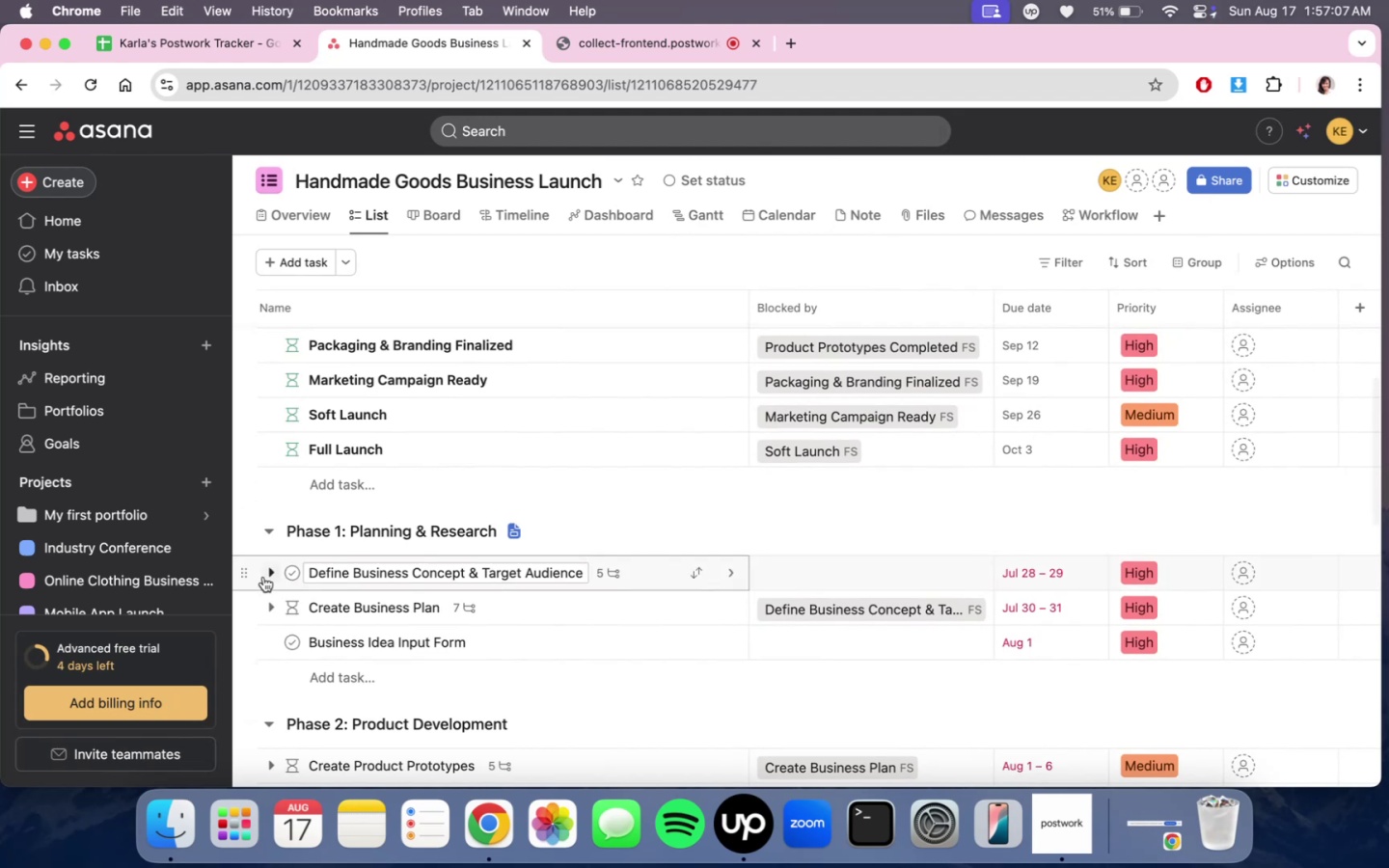 
left_click([297, 573])
 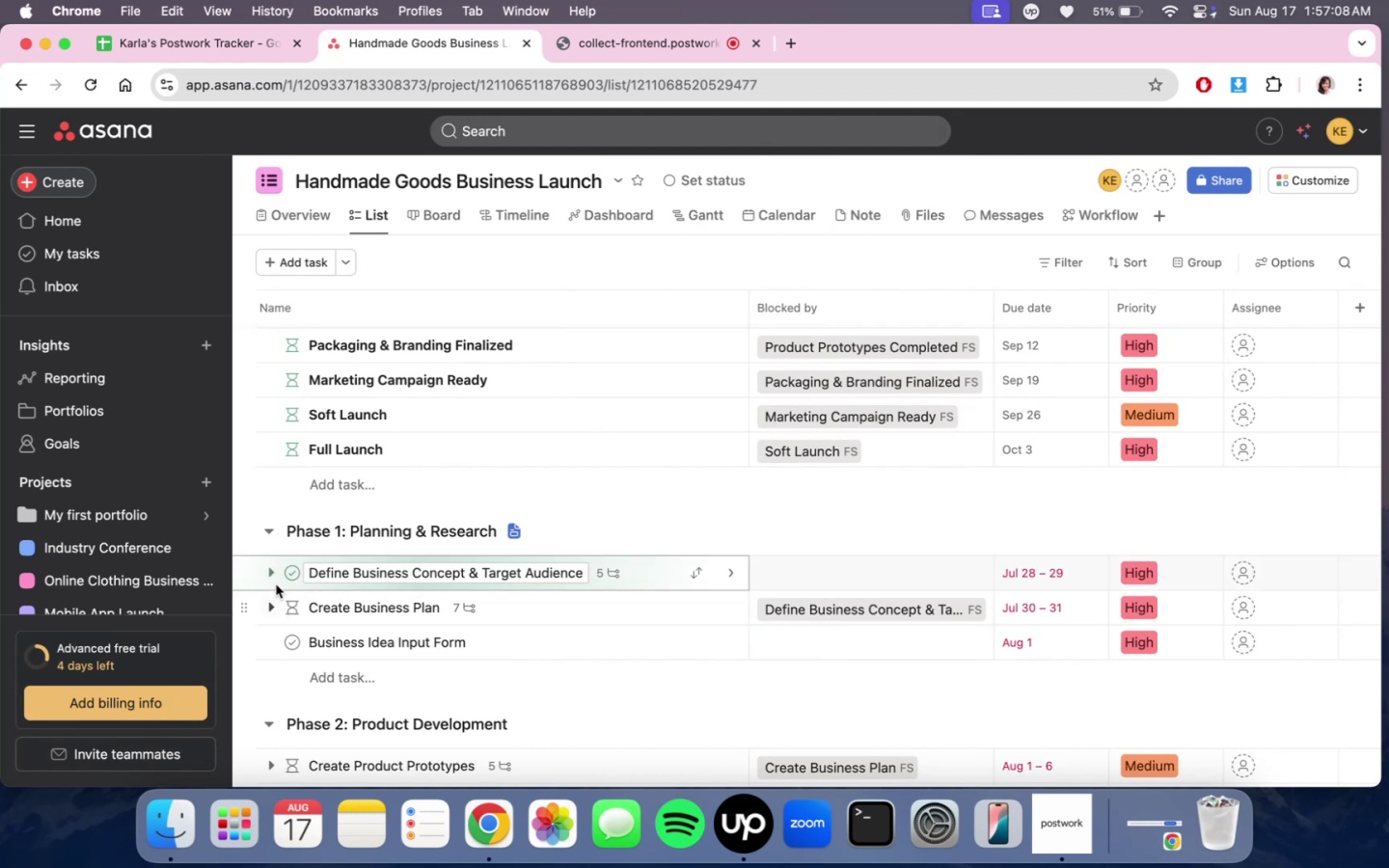 
left_click([271, 575])
 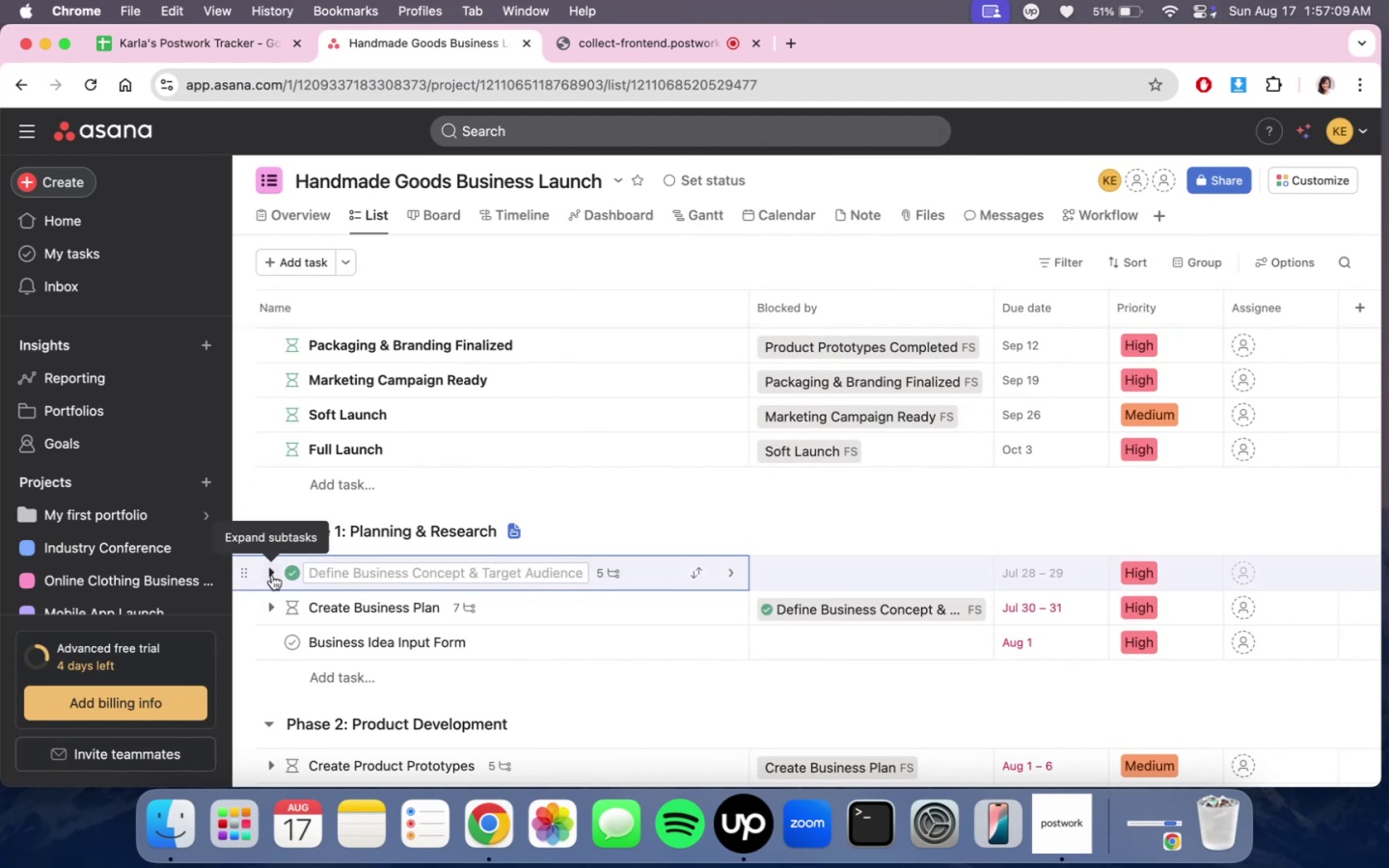 
left_click([272, 575])
 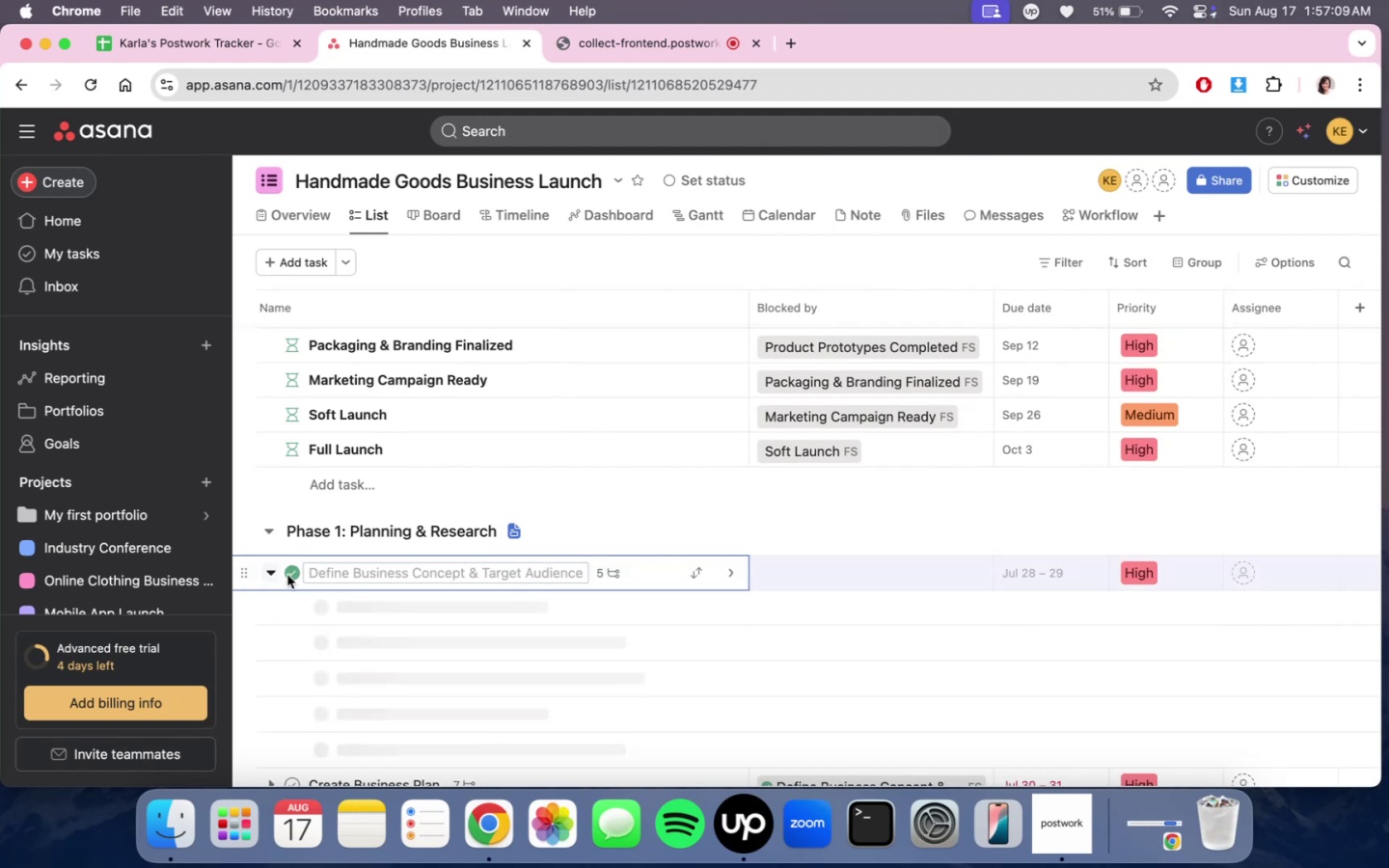 
scroll: coordinate [338, 571], scroll_direction: down, amount: 3.0
 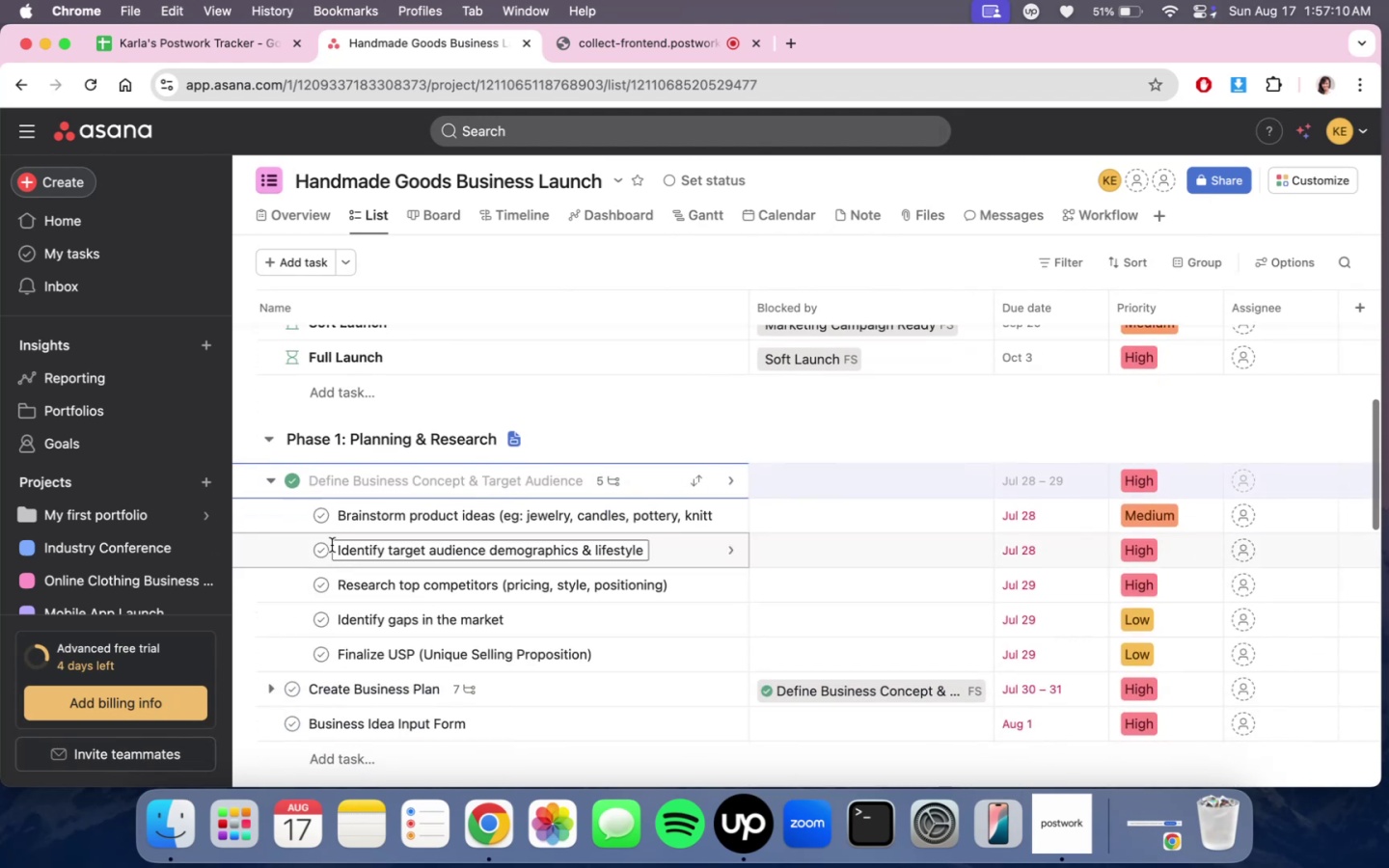 
left_click([322, 513])
 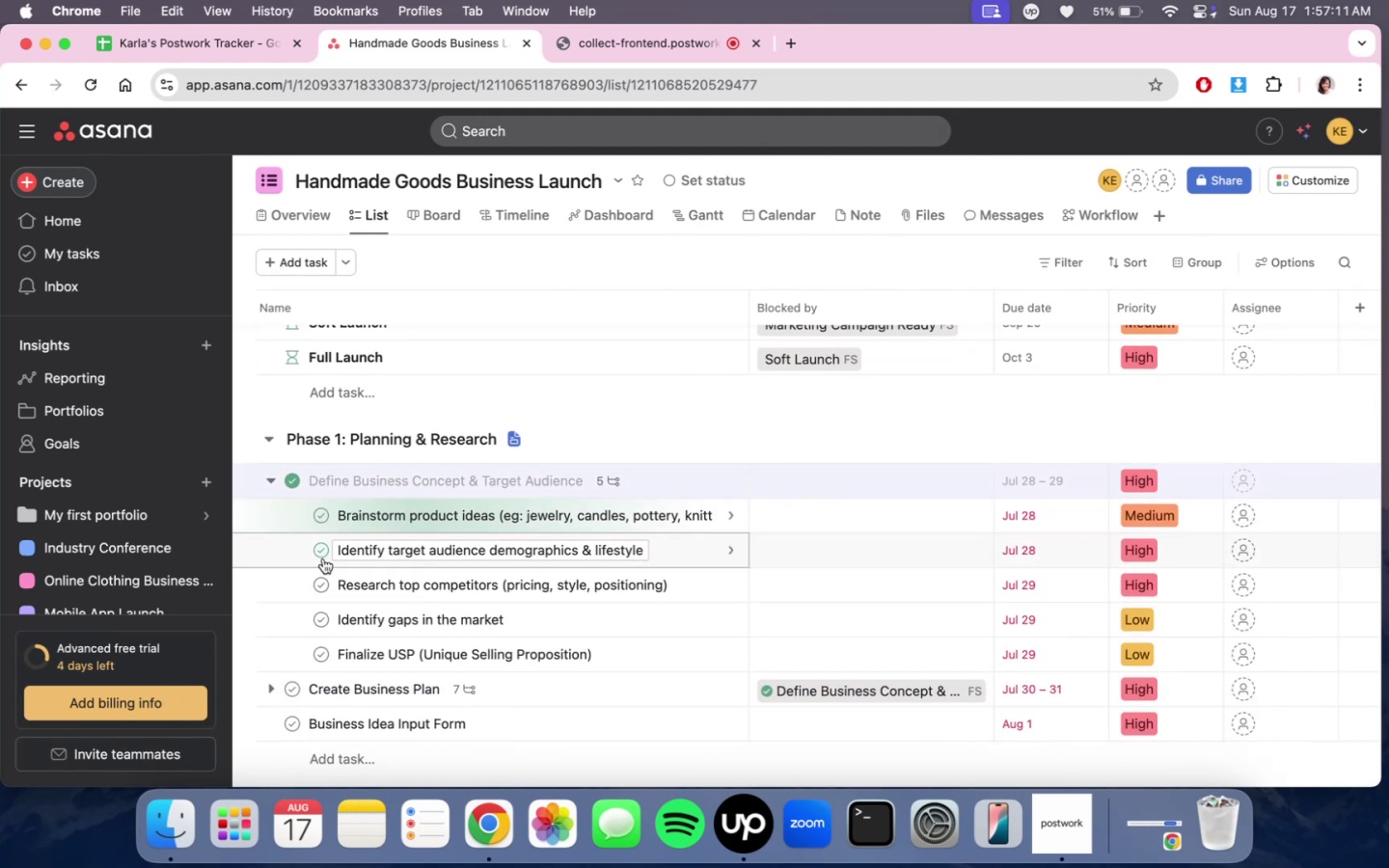 
left_click([322, 556])
 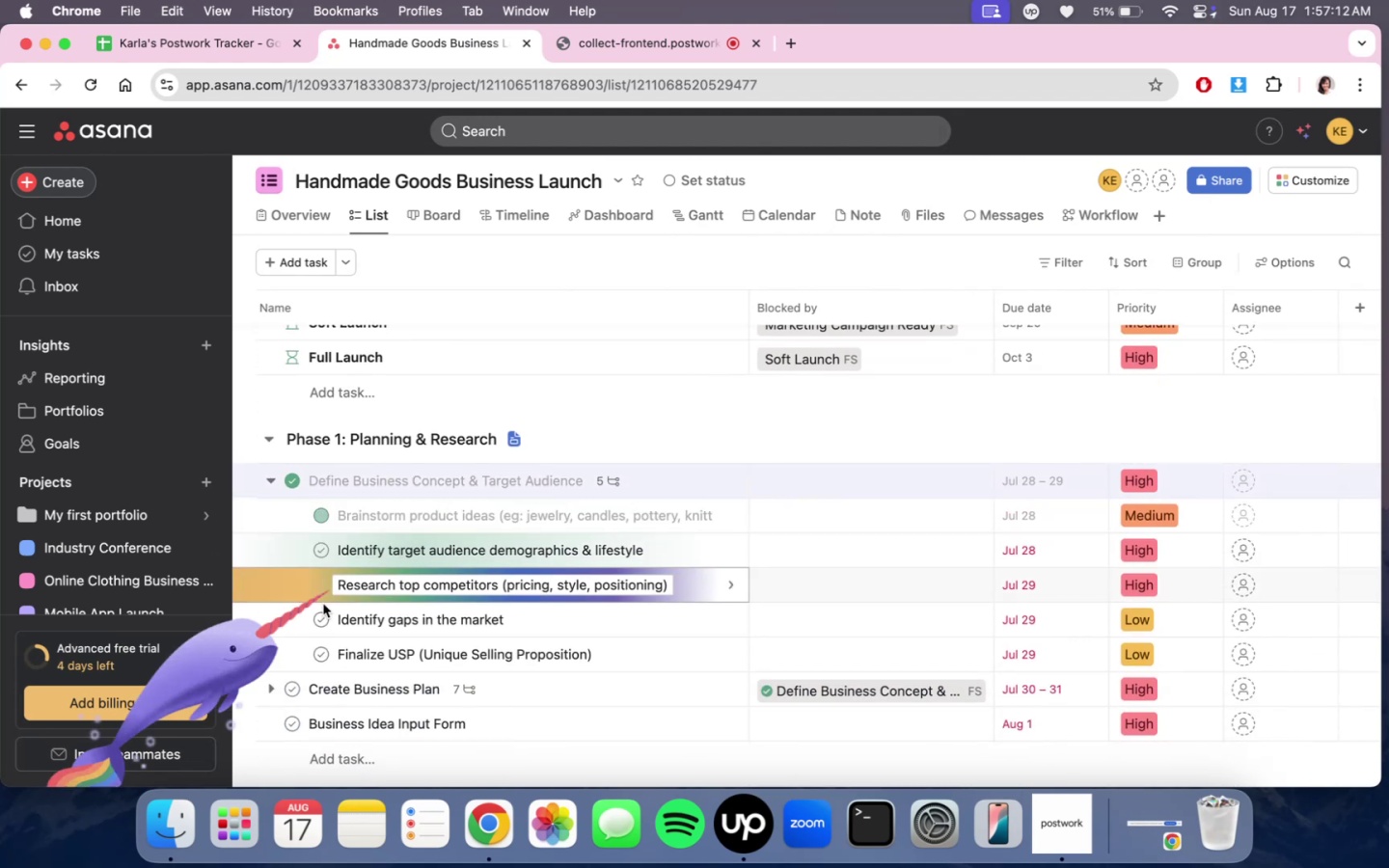 
triple_click([318, 612])
 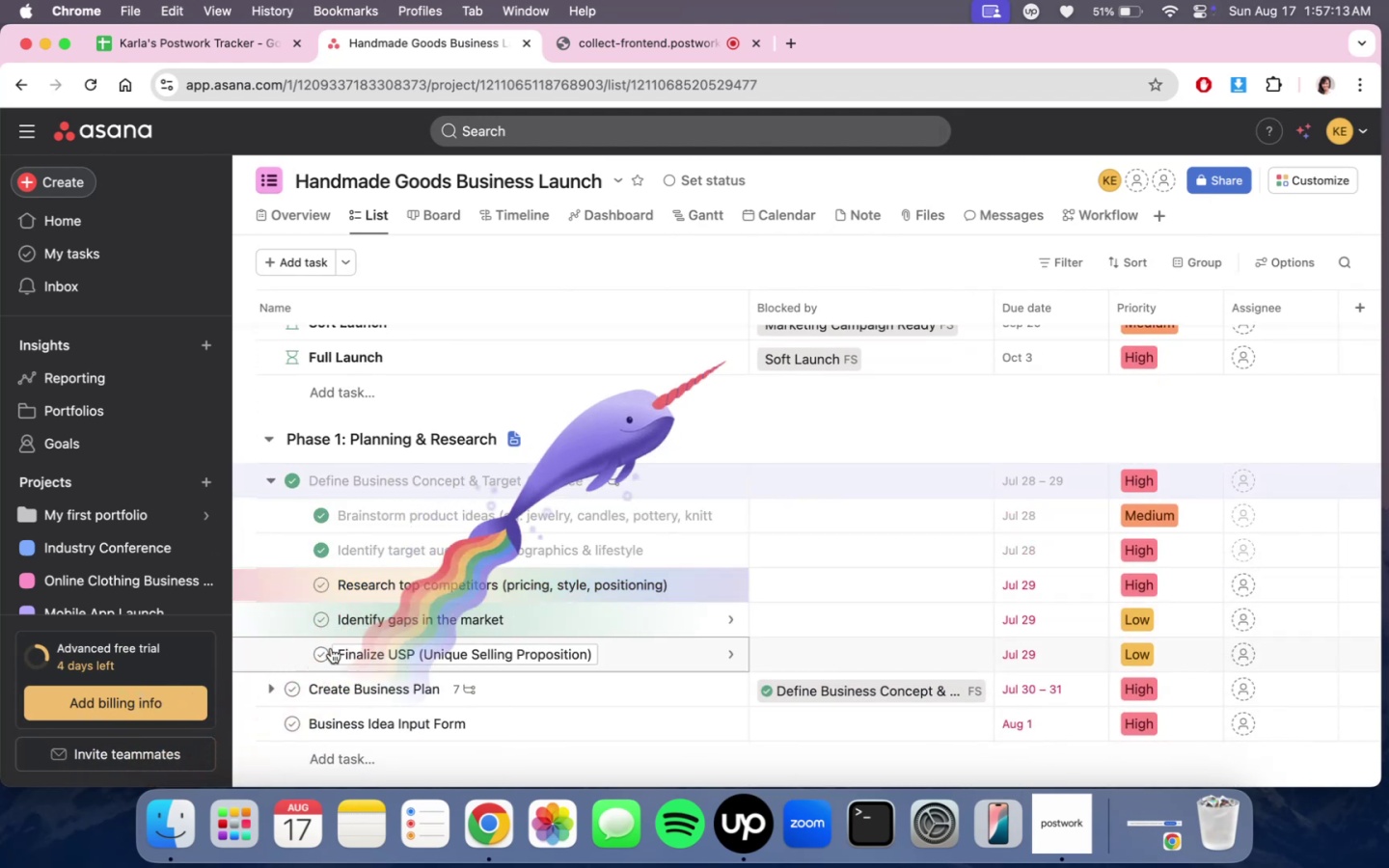 
left_click([326, 653])
 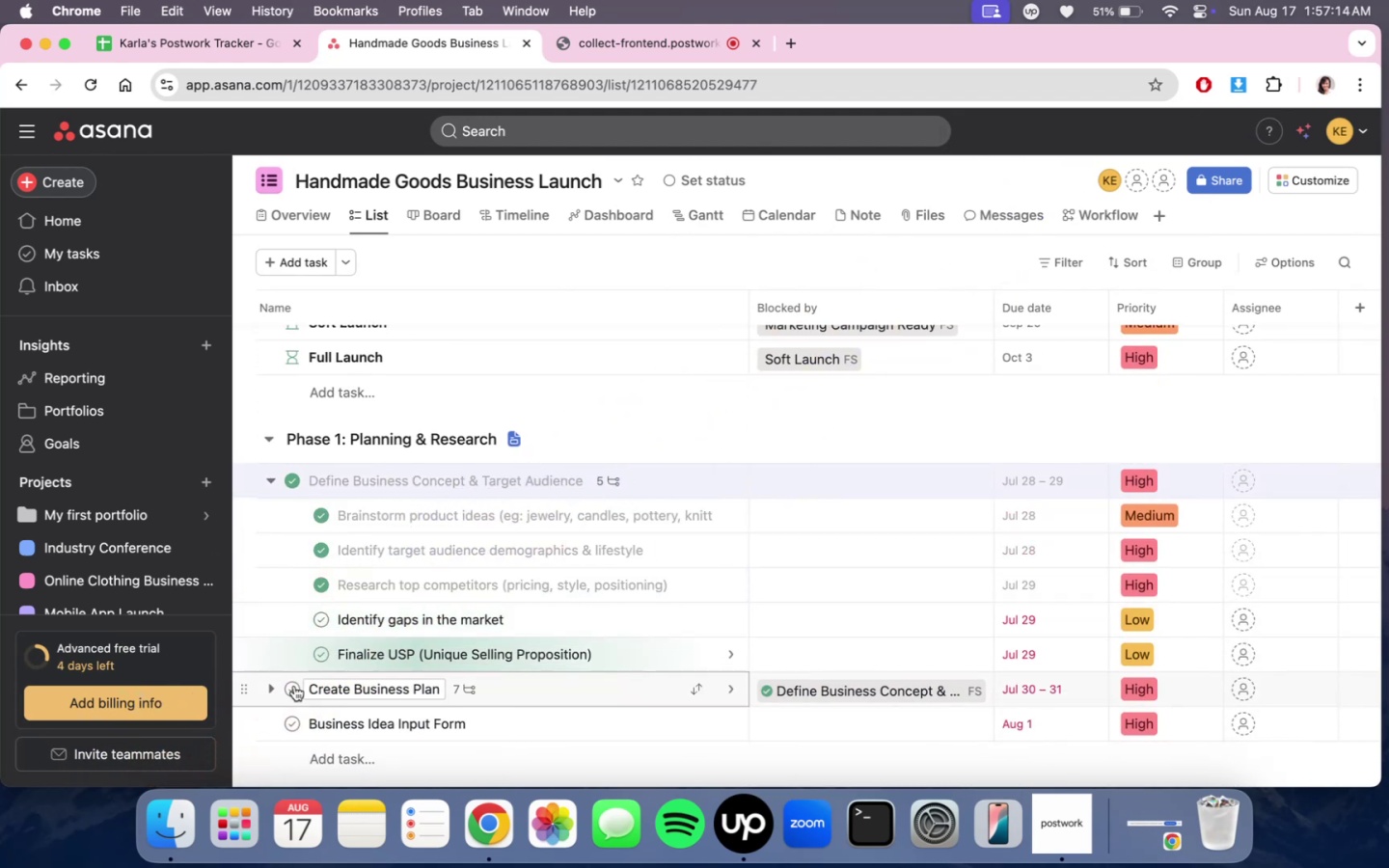 
left_click([277, 690])
 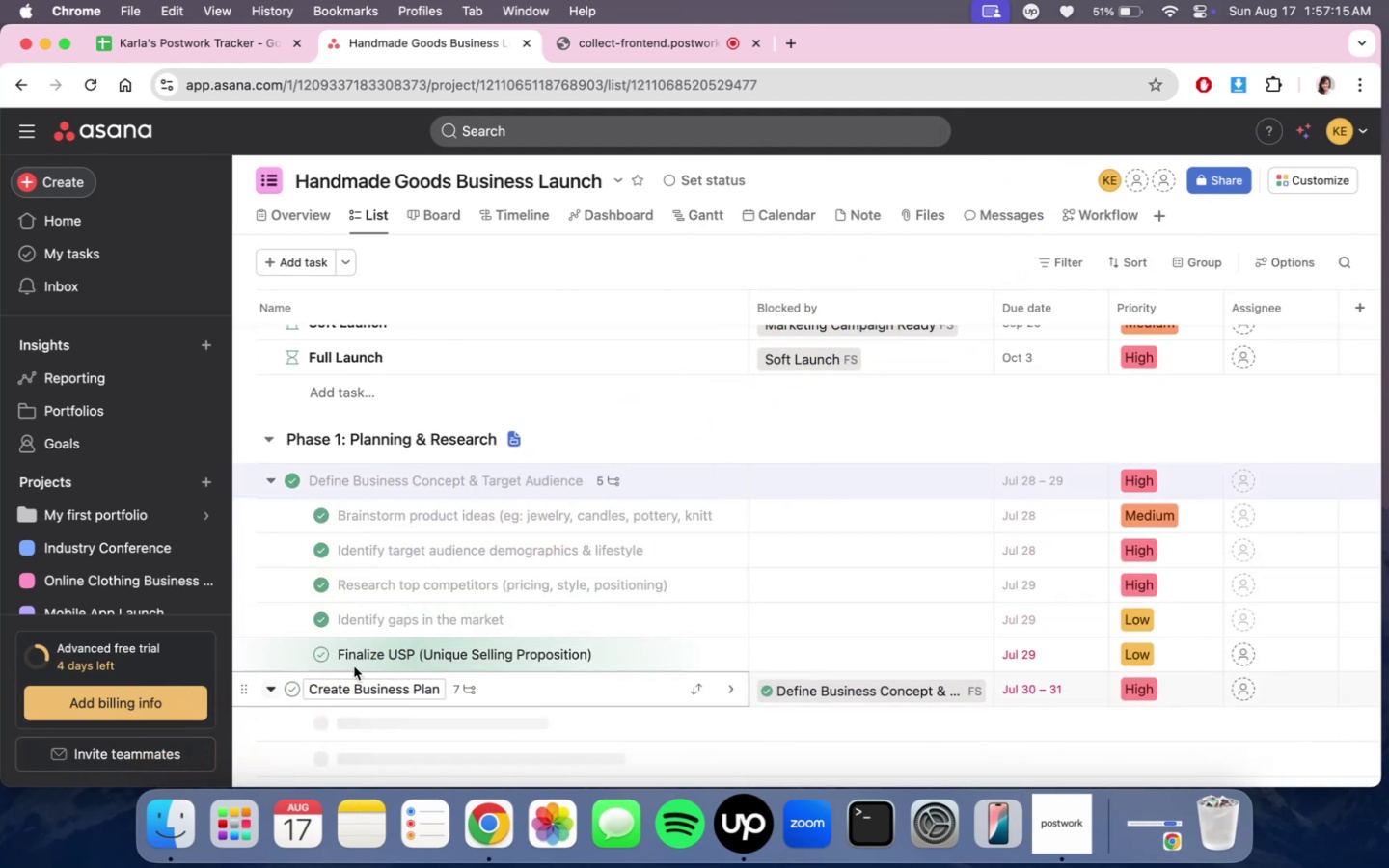 
scroll: coordinate [514, 615], scroll_direction: down, amount: 8.0
 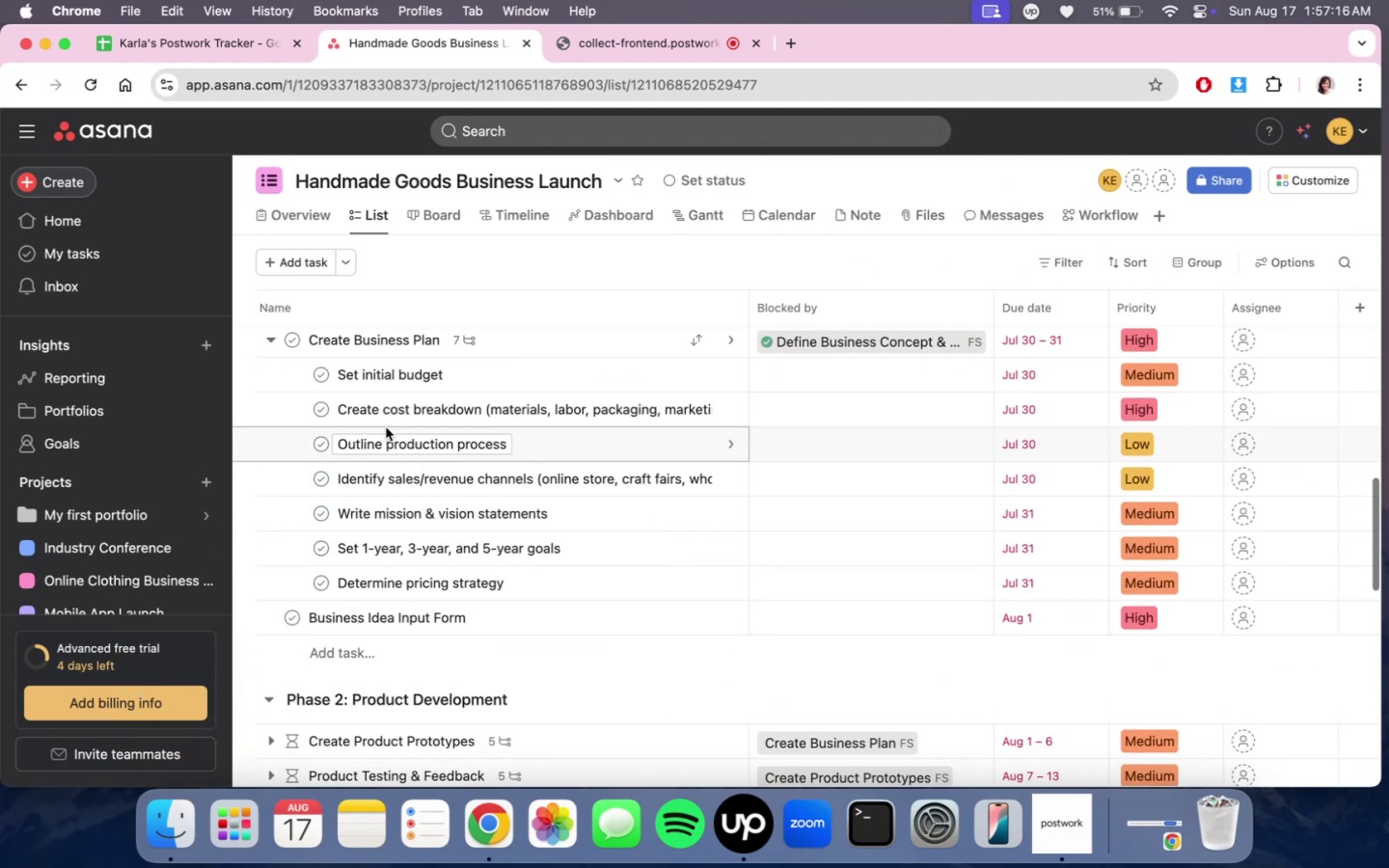 
scroll: coordinate [380, 451], scroll_direction: up, amount: 2.0
 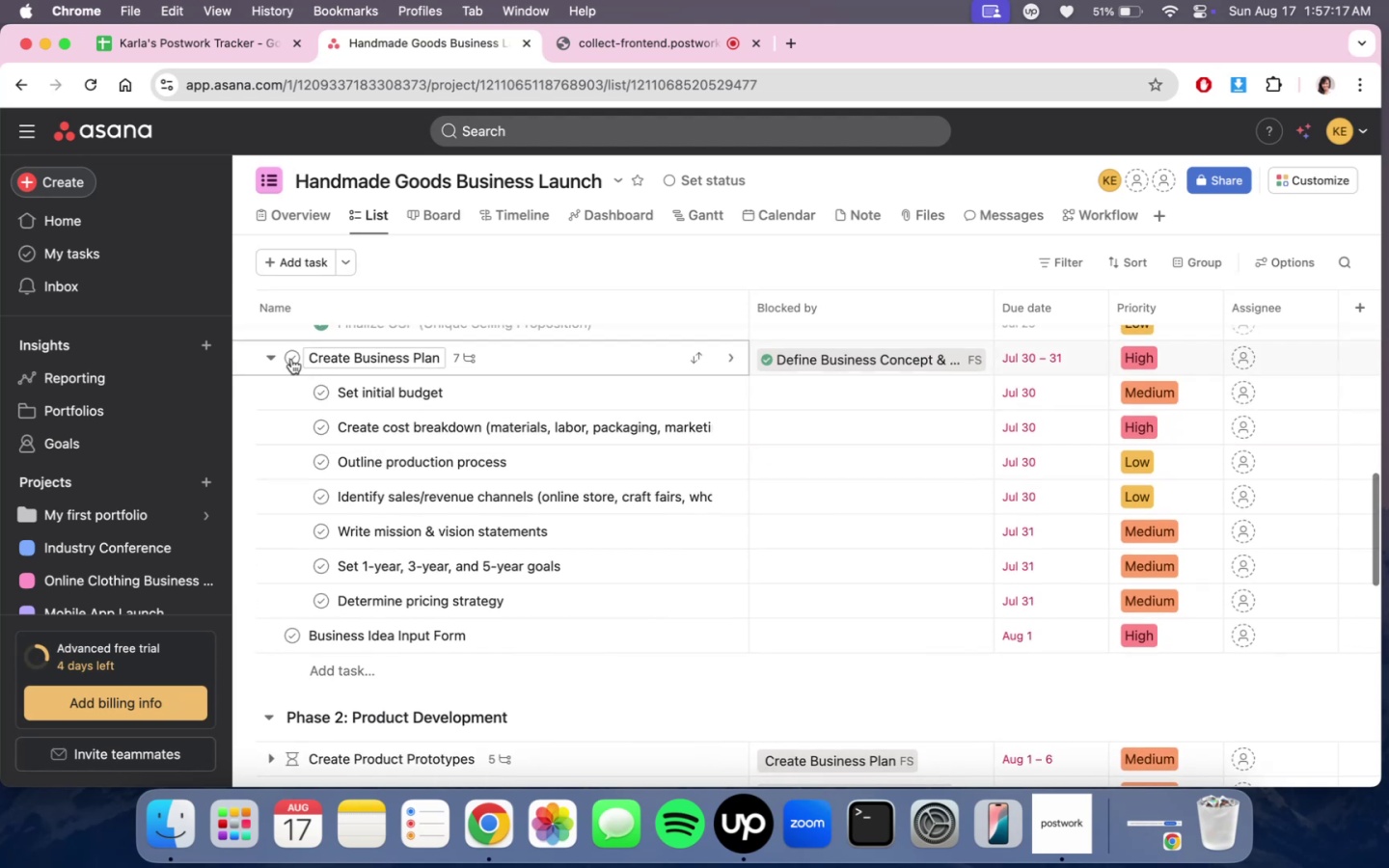 
left_click([288, 357])
 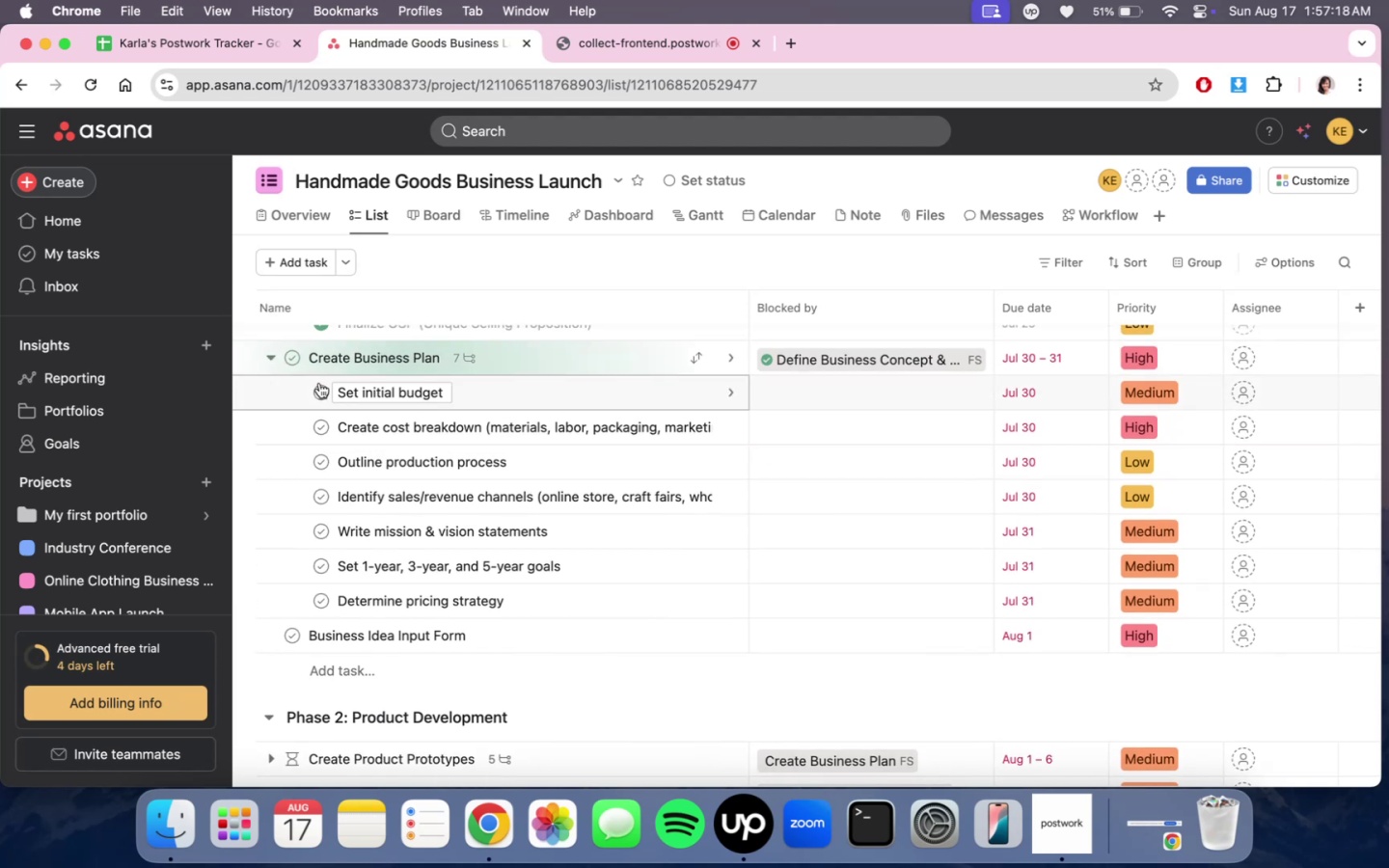 
double_click([322, 394])
 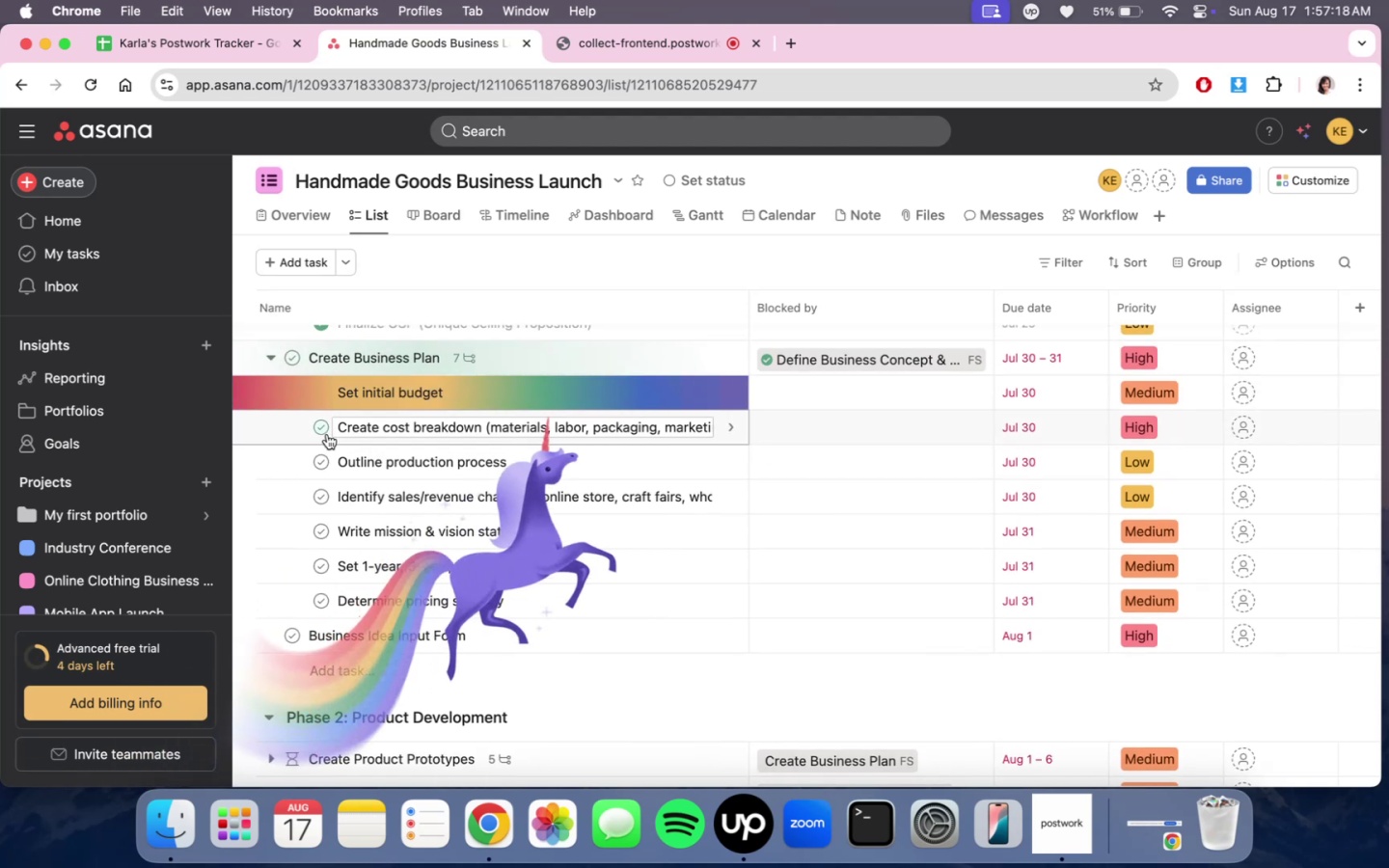 
left_click([326, 433])
 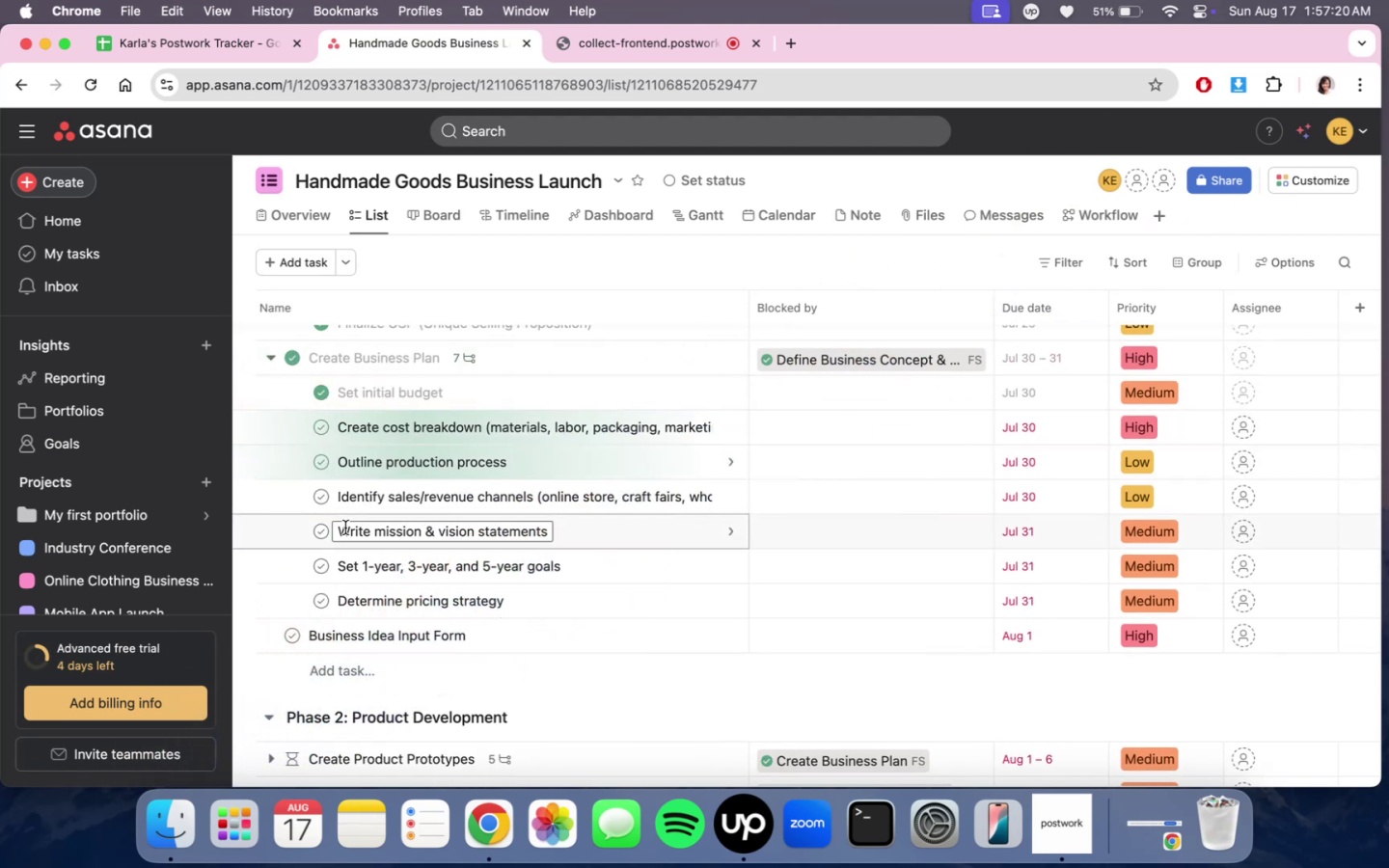 
left_click([320, 502])
 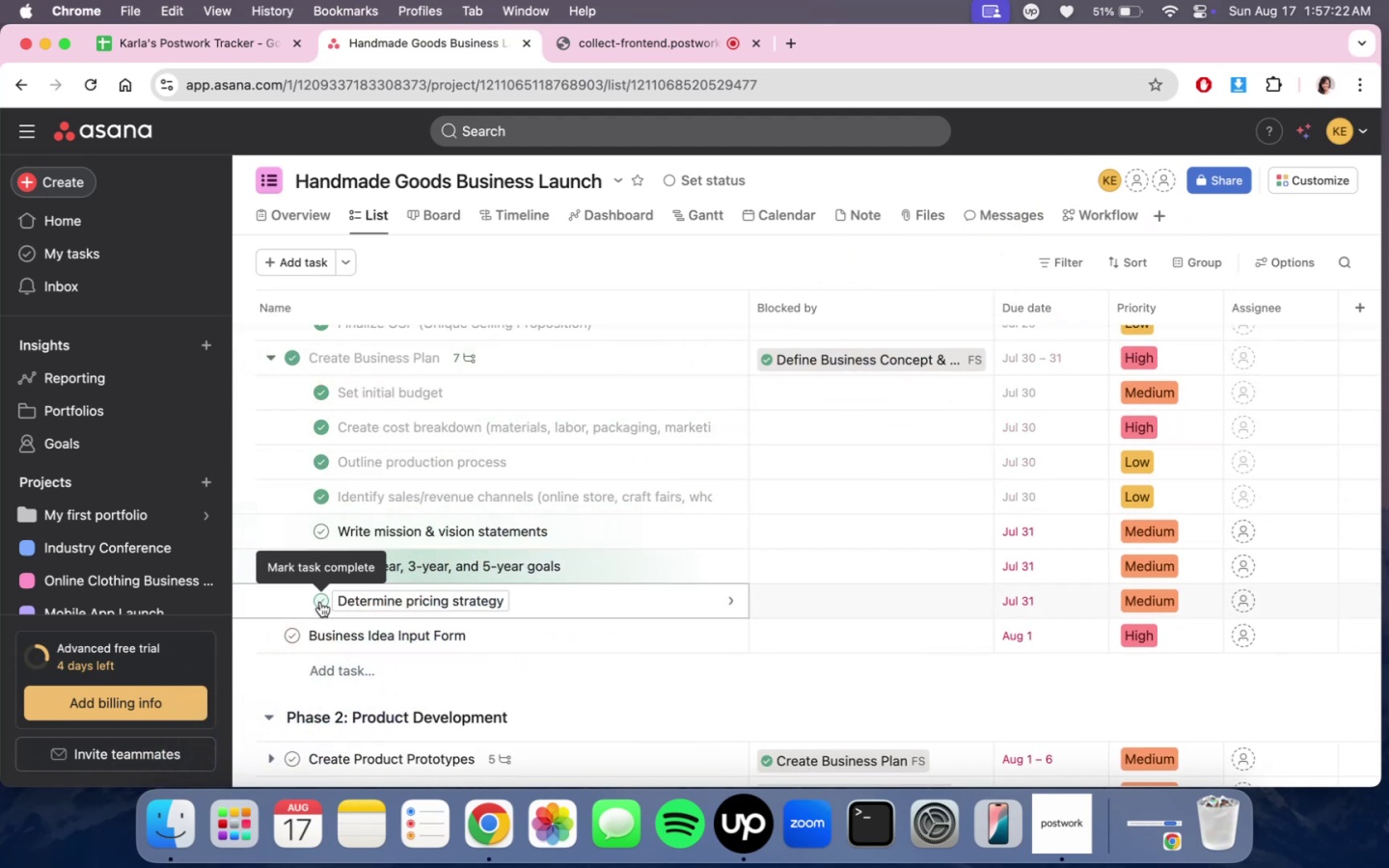 
scroll: coordinate [764, 437], scroll_direction: none, amount: 0.0
 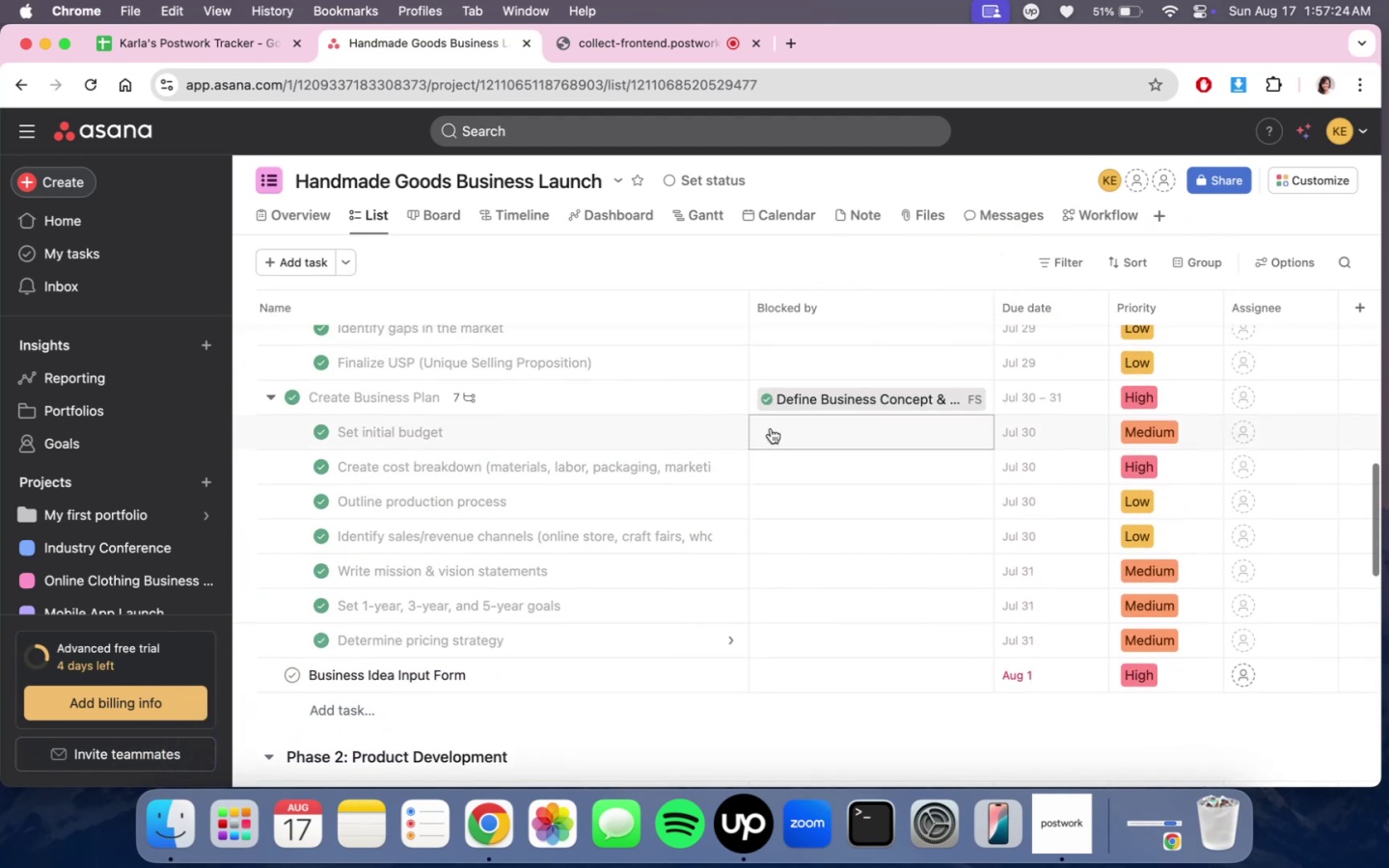 
scroll: coordinate [776, 422], scroll_direction: down, amount: 4.0
 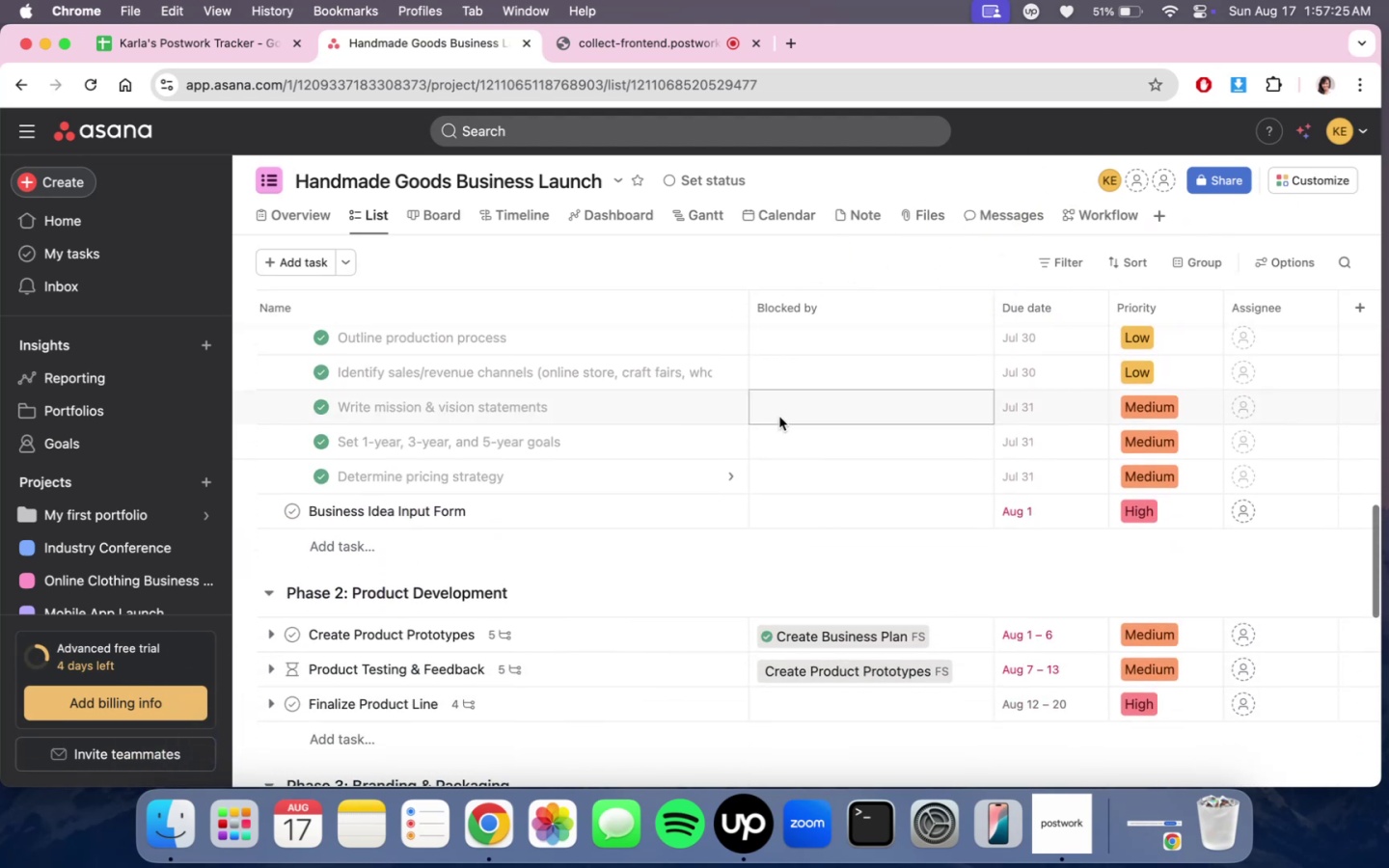 
scroll: coordinate [775, 412], scroll_direction: up, amount: 2.0
 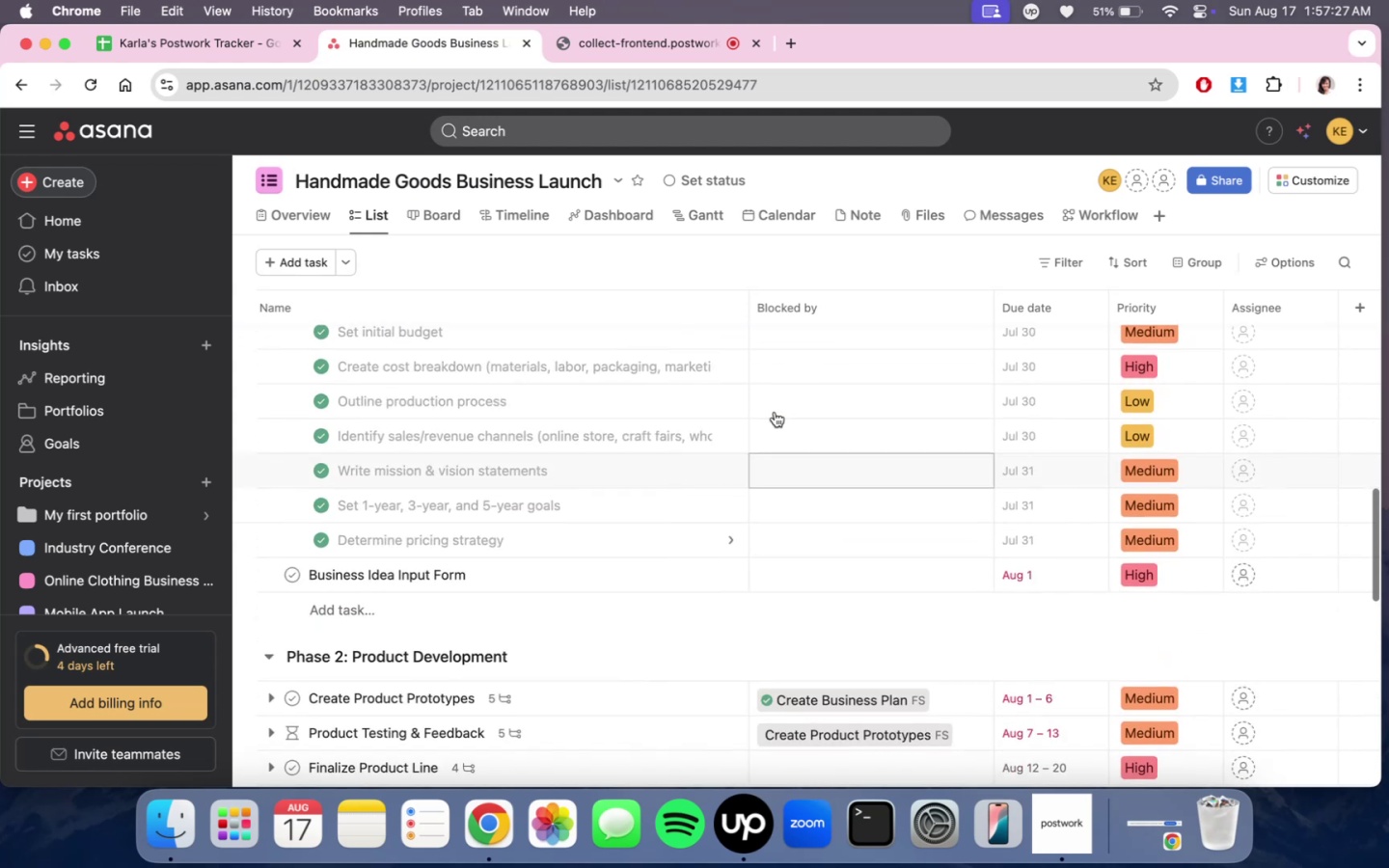 
scroll: coordinate [775, 412], scroll_direction: down, amount: 1.0
 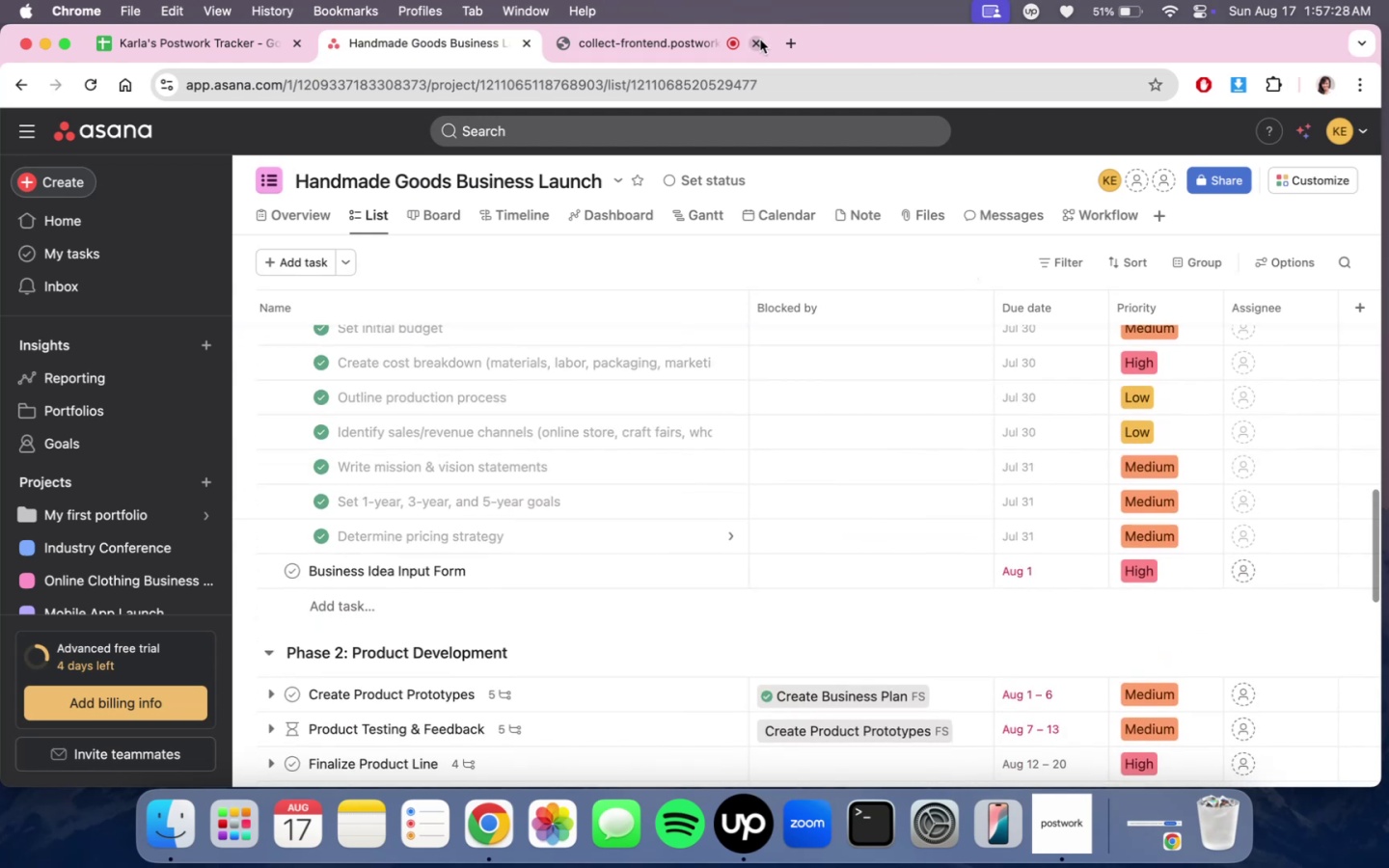 
left_click([721, 41])
 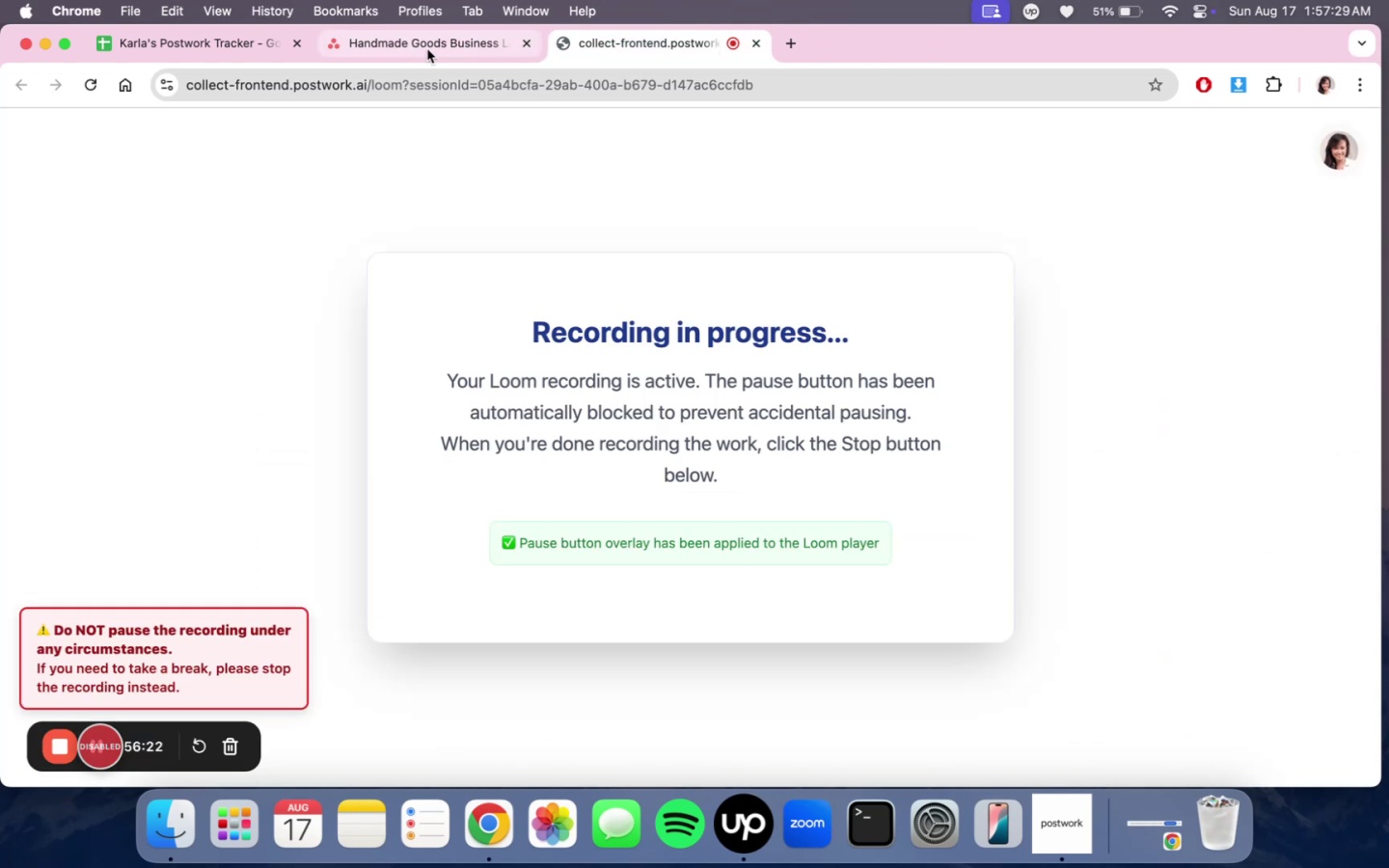 
left_click([427, 49])
 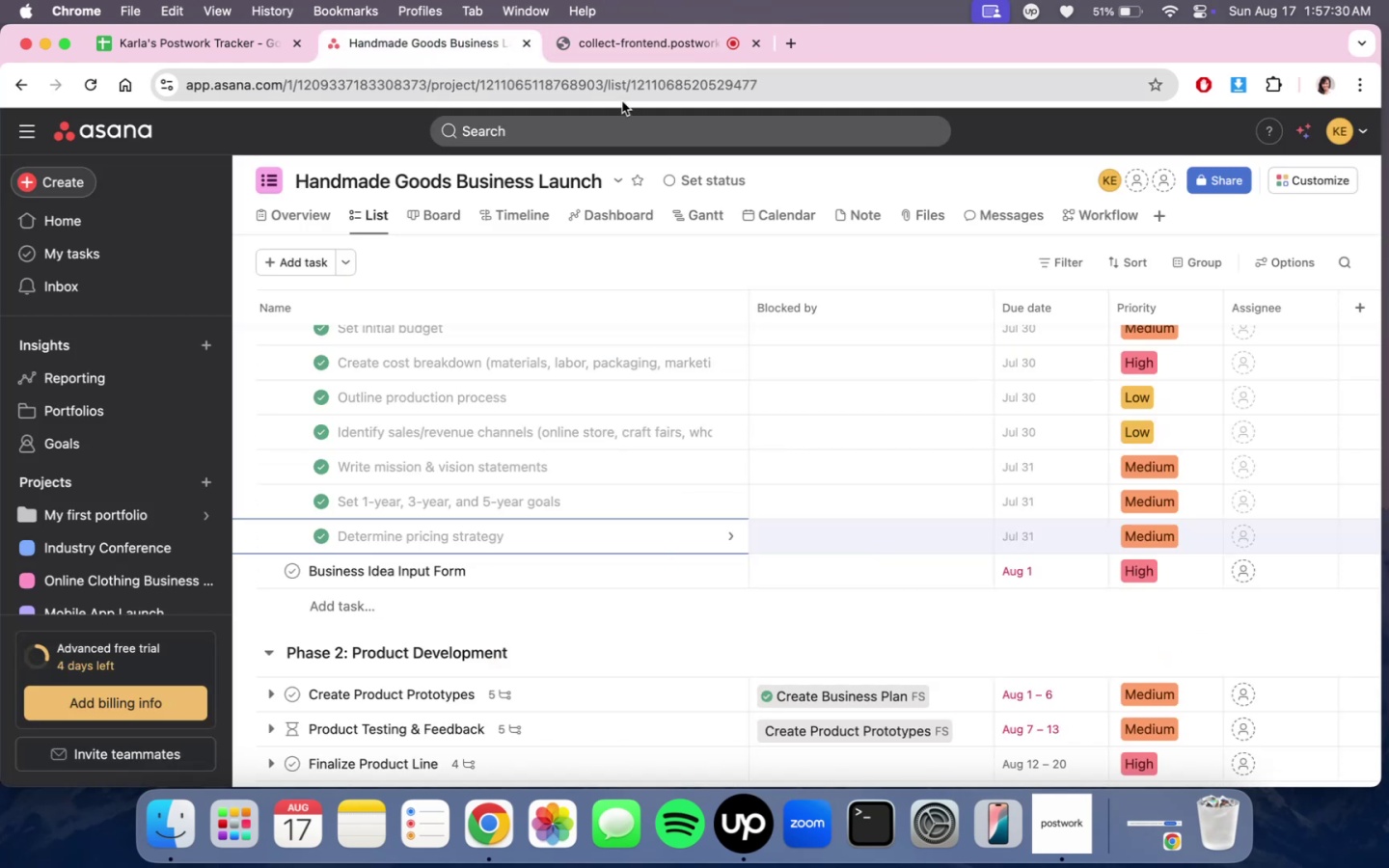 
scroll: coordinate [937, 459], scroll_direction: down, amount: 2.0
 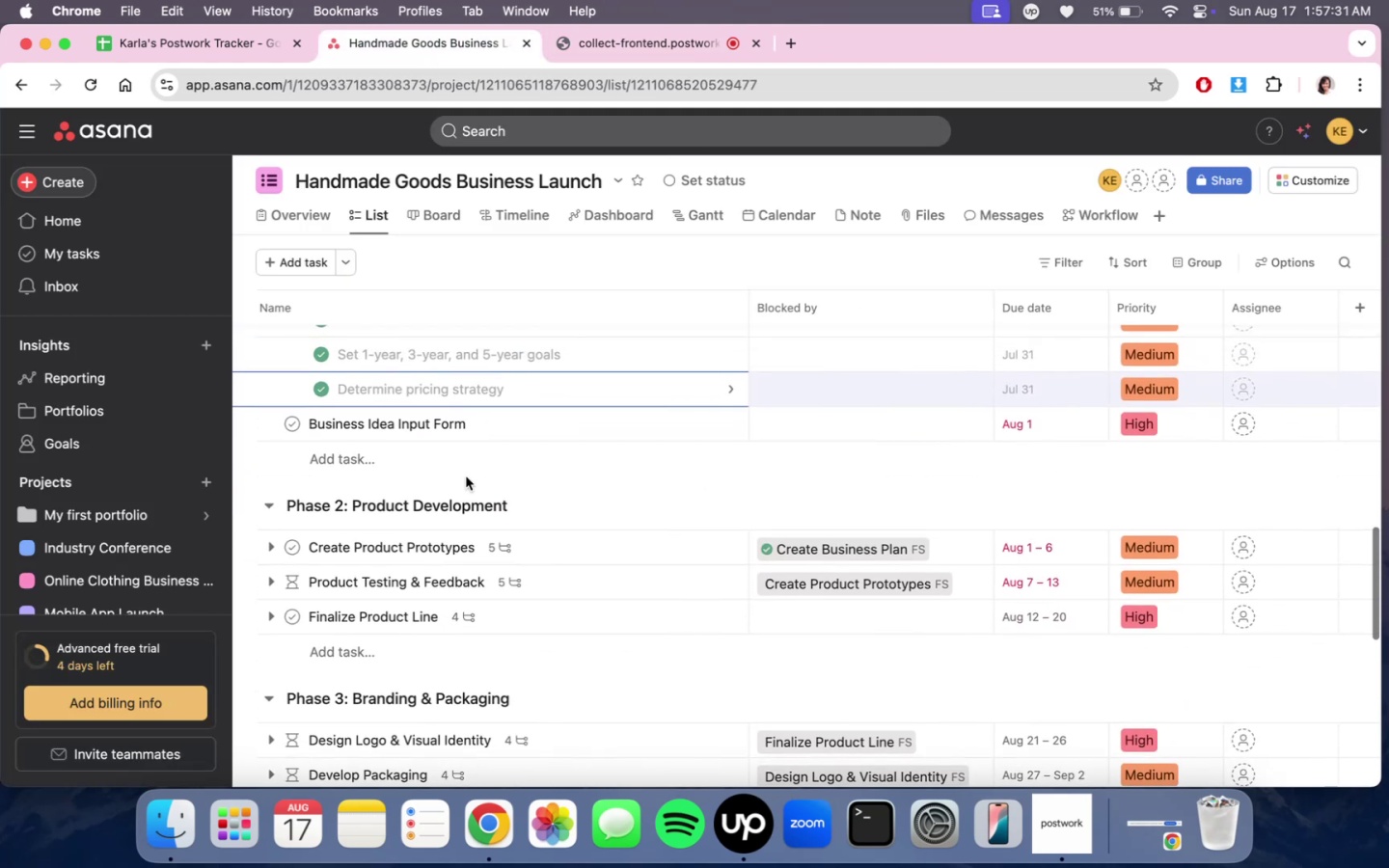 
scroll: coordinate [657, 454], scroll_direction: up, amount: 5.0
 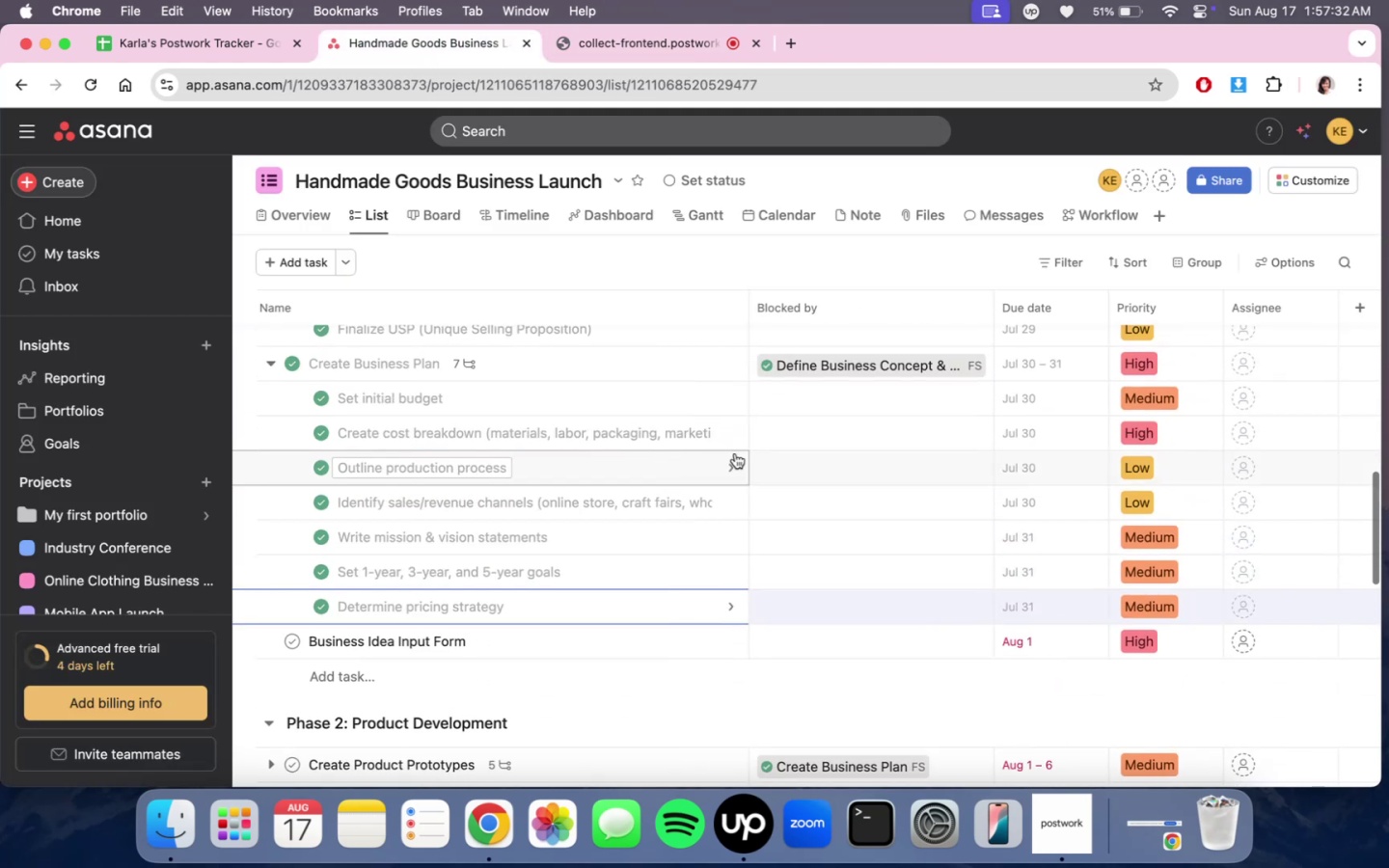 
scroll: coordinate [741, 454], scroll_direction: down, amount: 6.0
 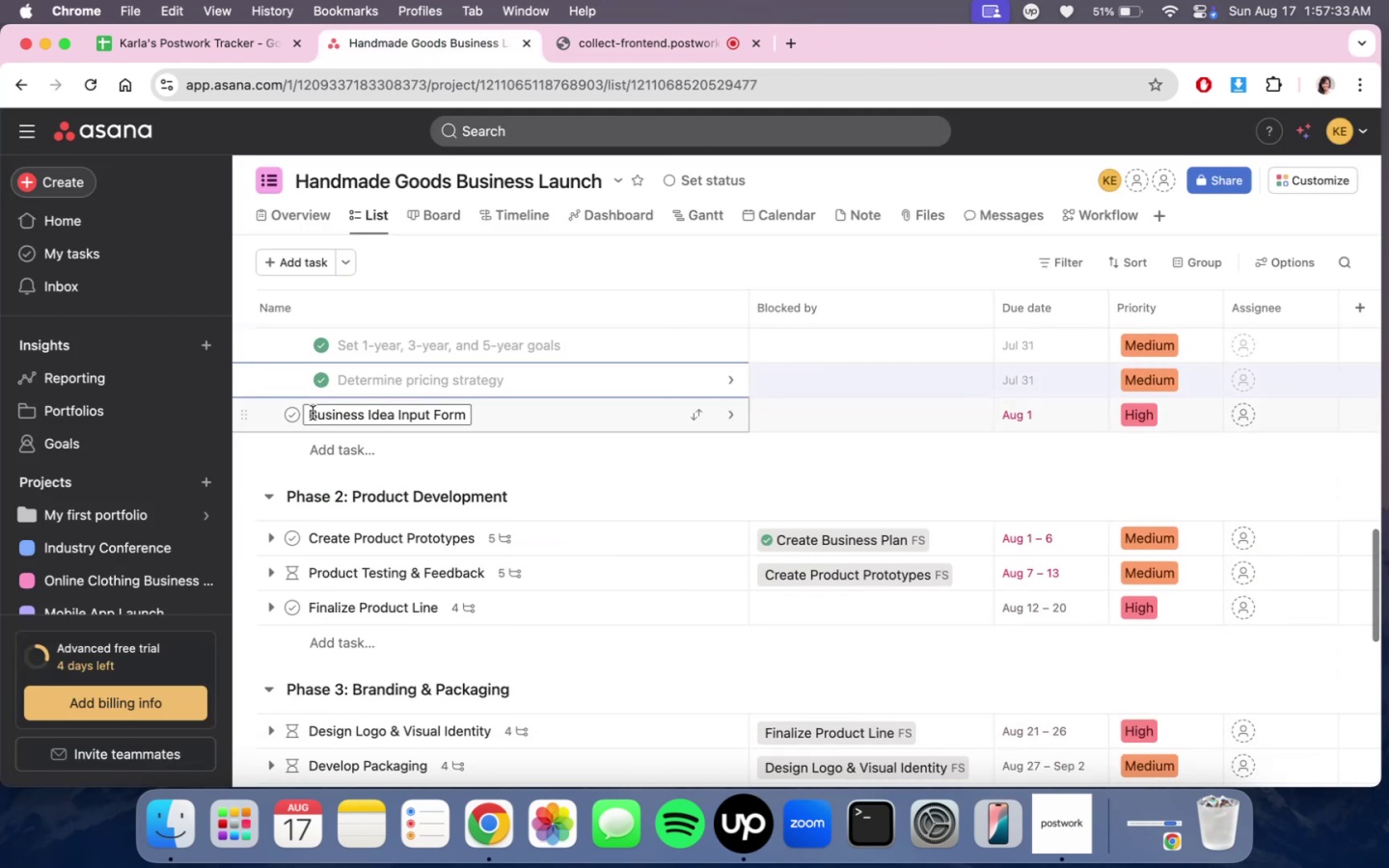 
left_click([289, 418])
 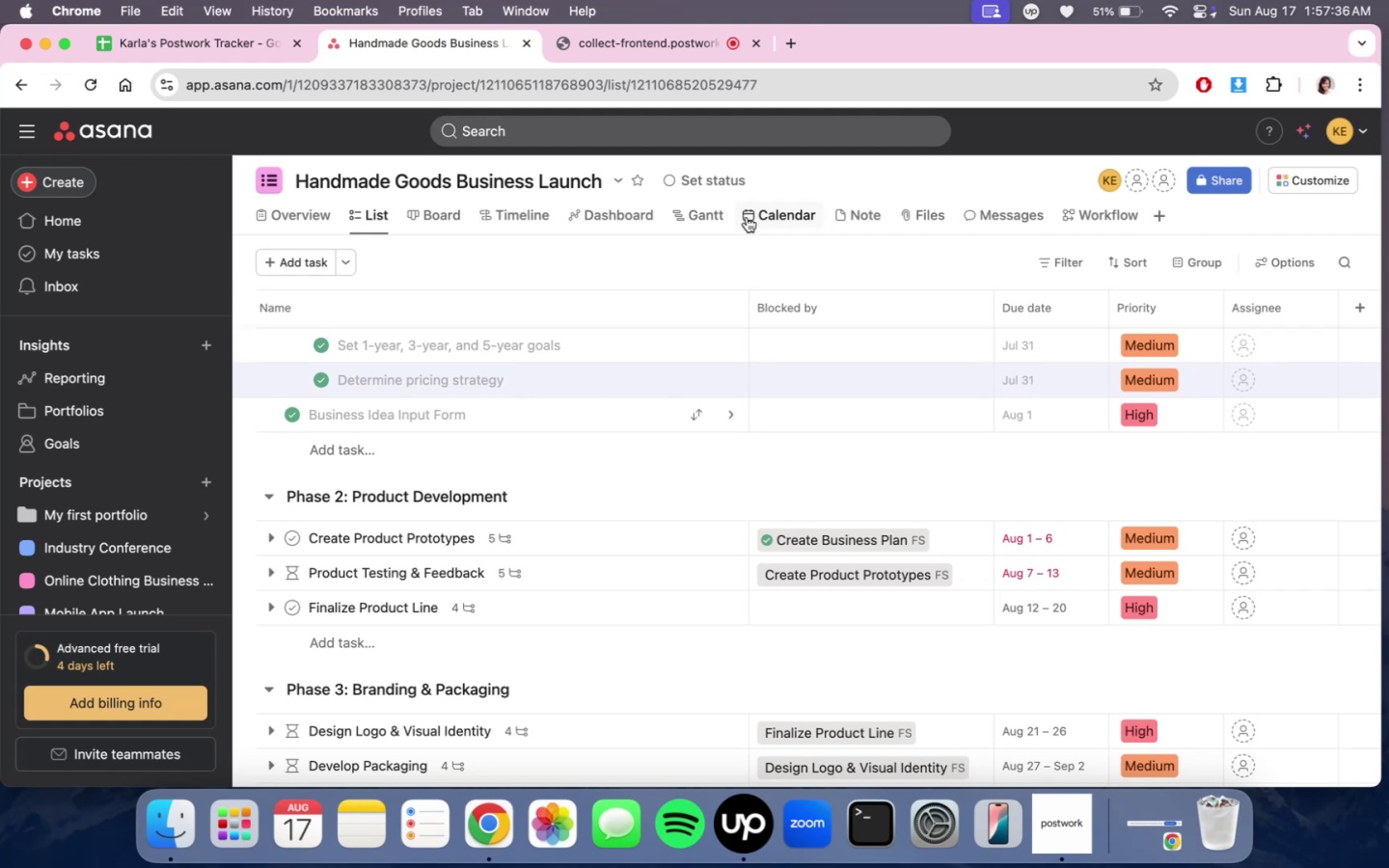 
left_click([639, 221])
 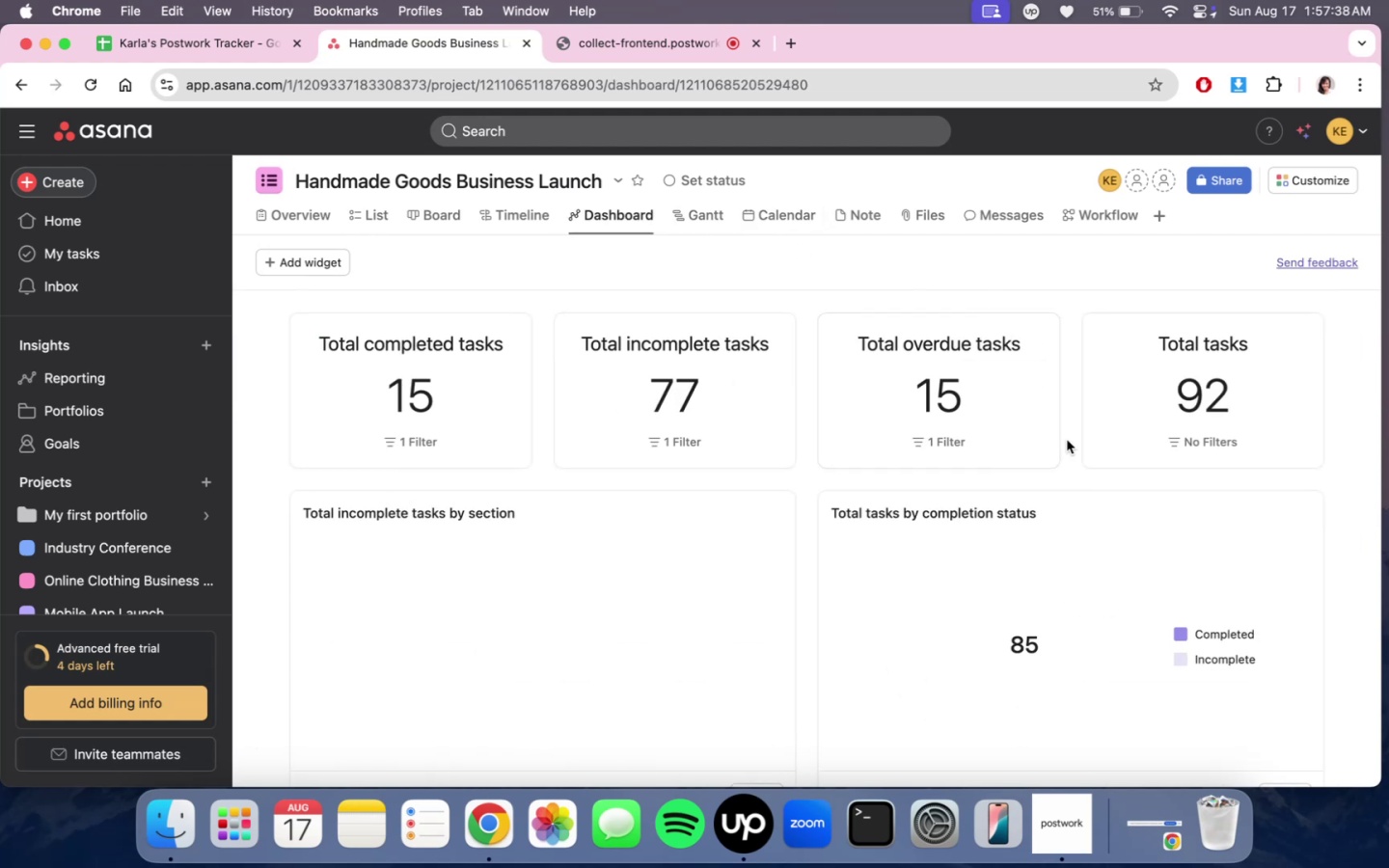 
scroll: coordinate [1077, 469], scroll_direction: down, amount: 13.0
 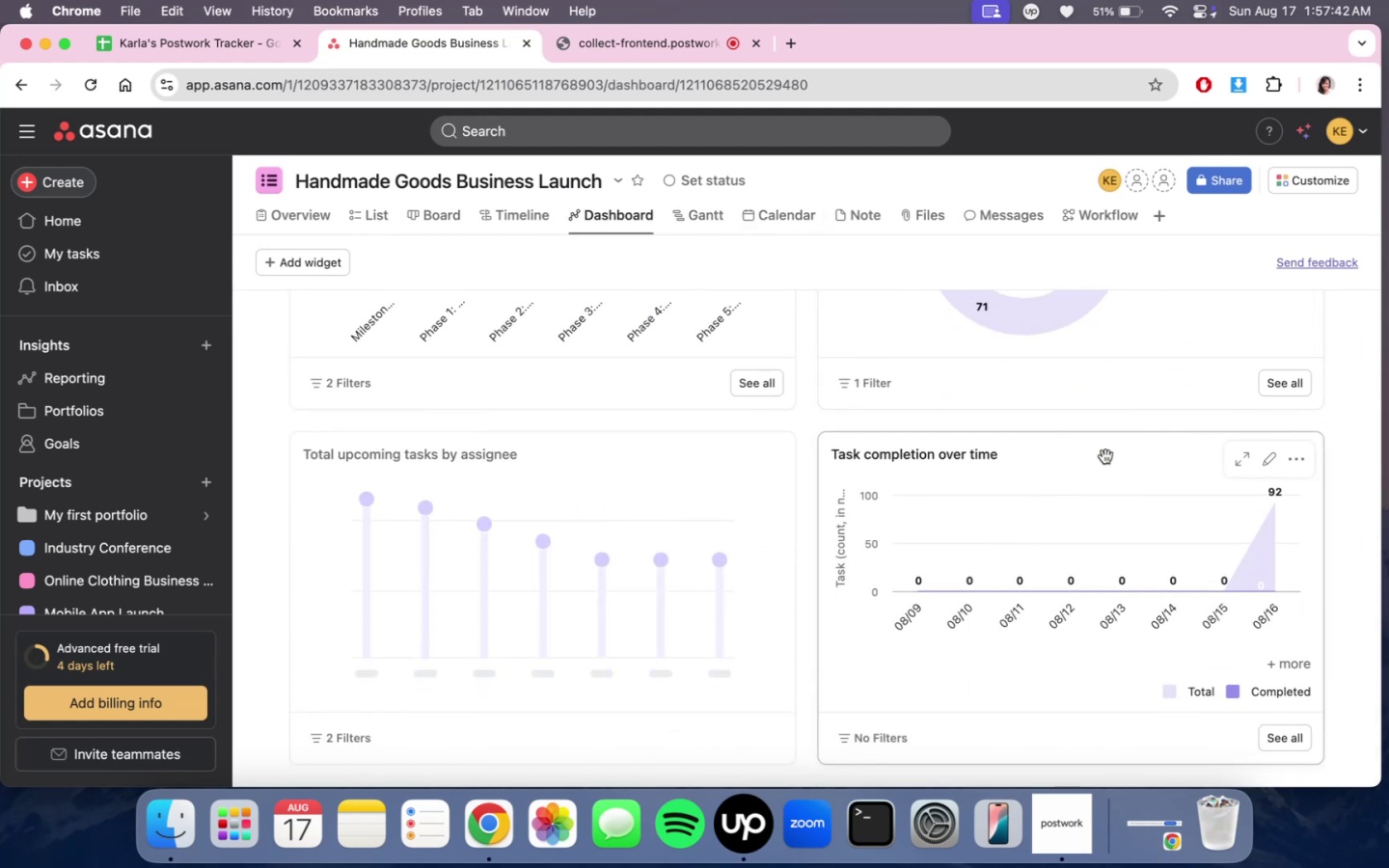 
scroll: coordinate [1047, 461], scroll_direction: none, amount: 0.0
 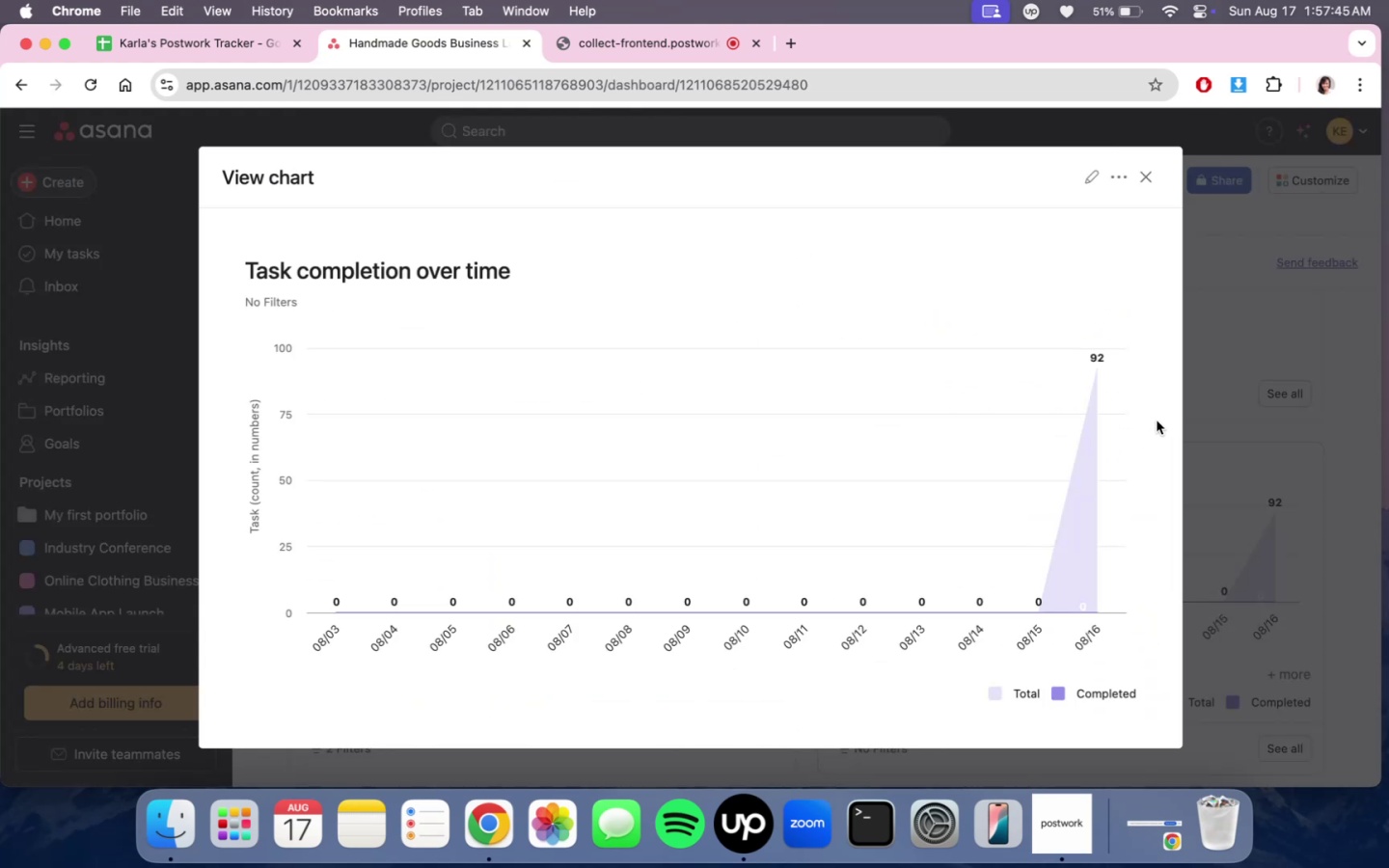 
scroll: coordinate [1146, 406], scroll_direction: down, amount: 2.0
 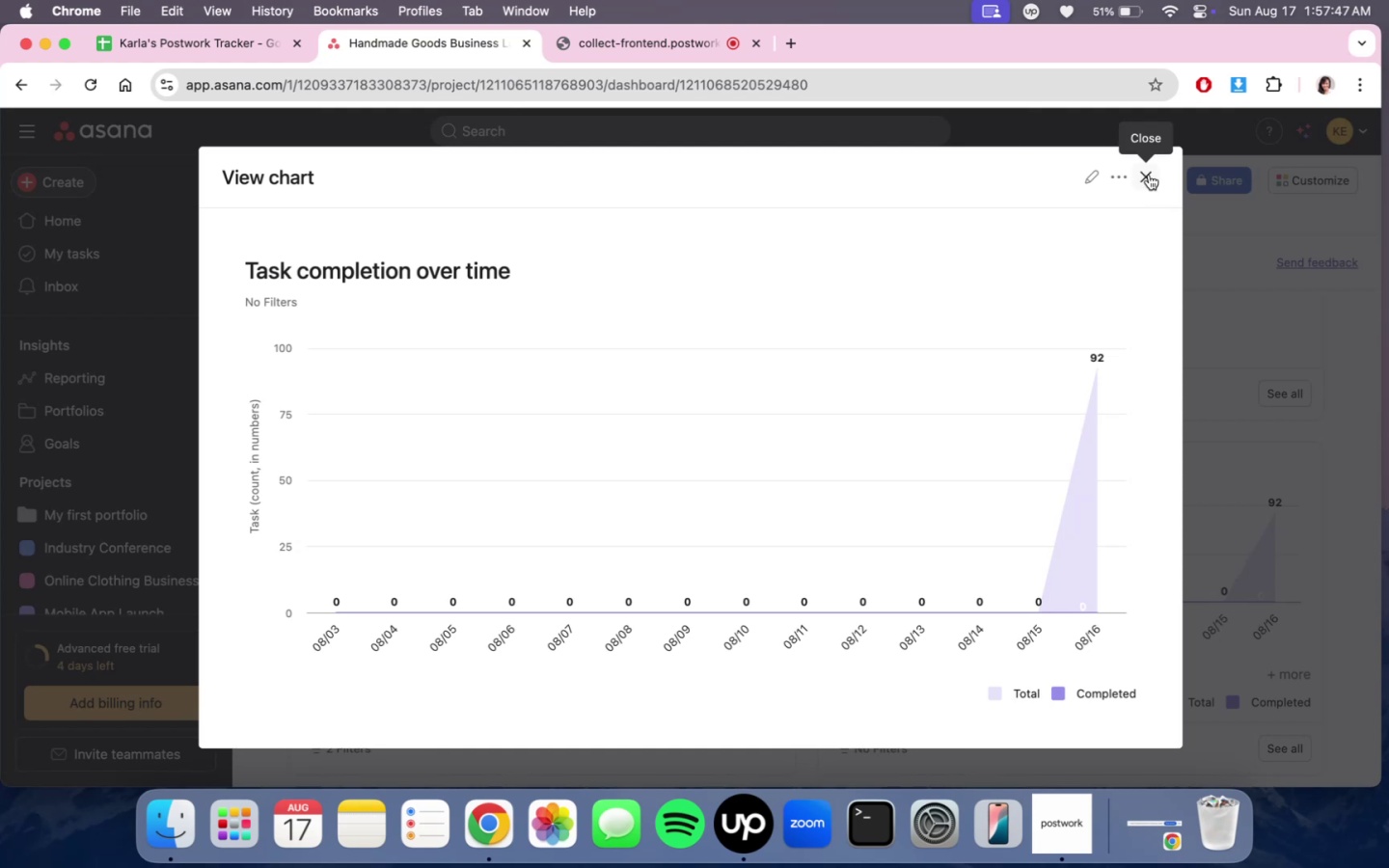 
left_click([1086, 174])
 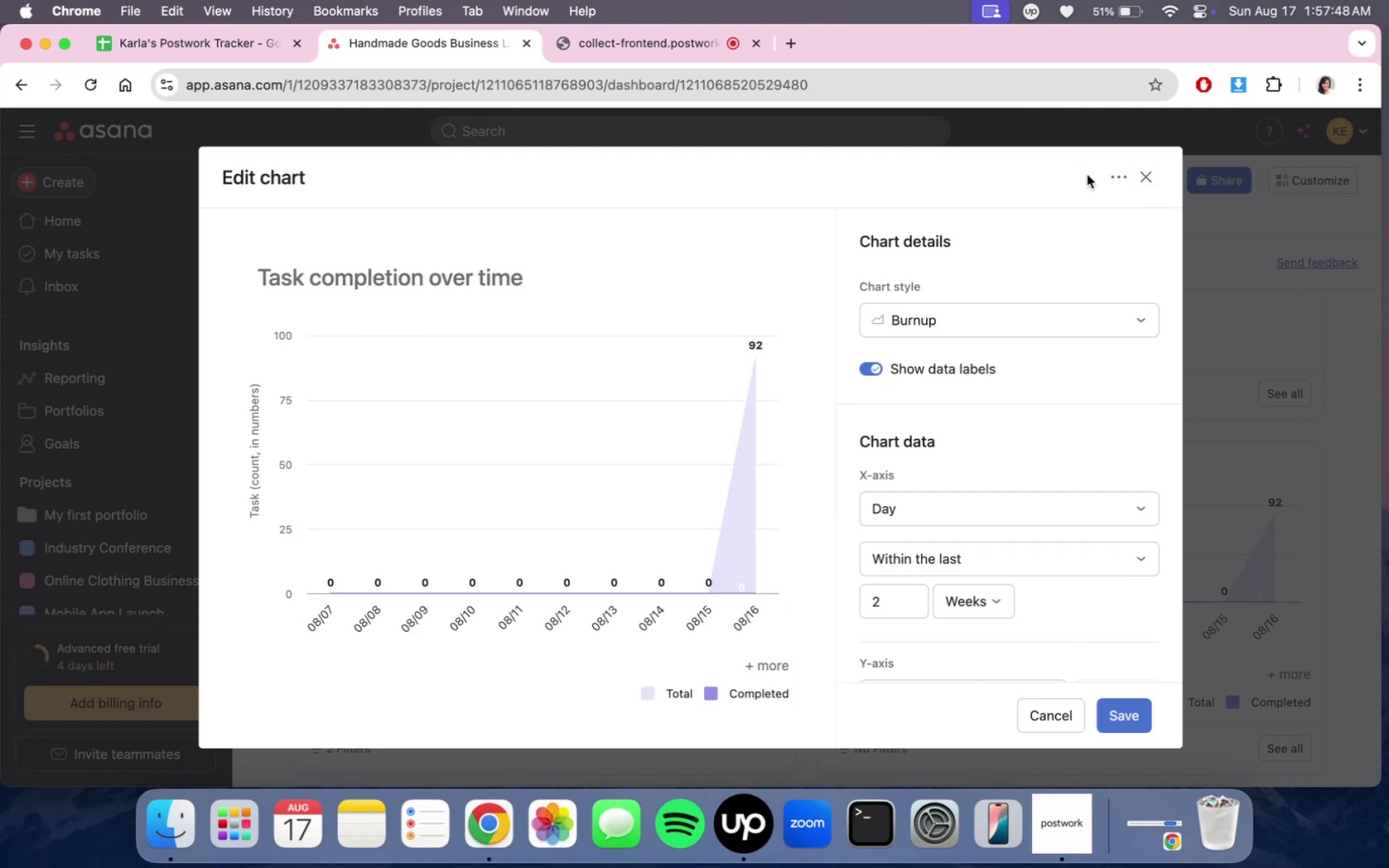 
double_click([1108, 176])
 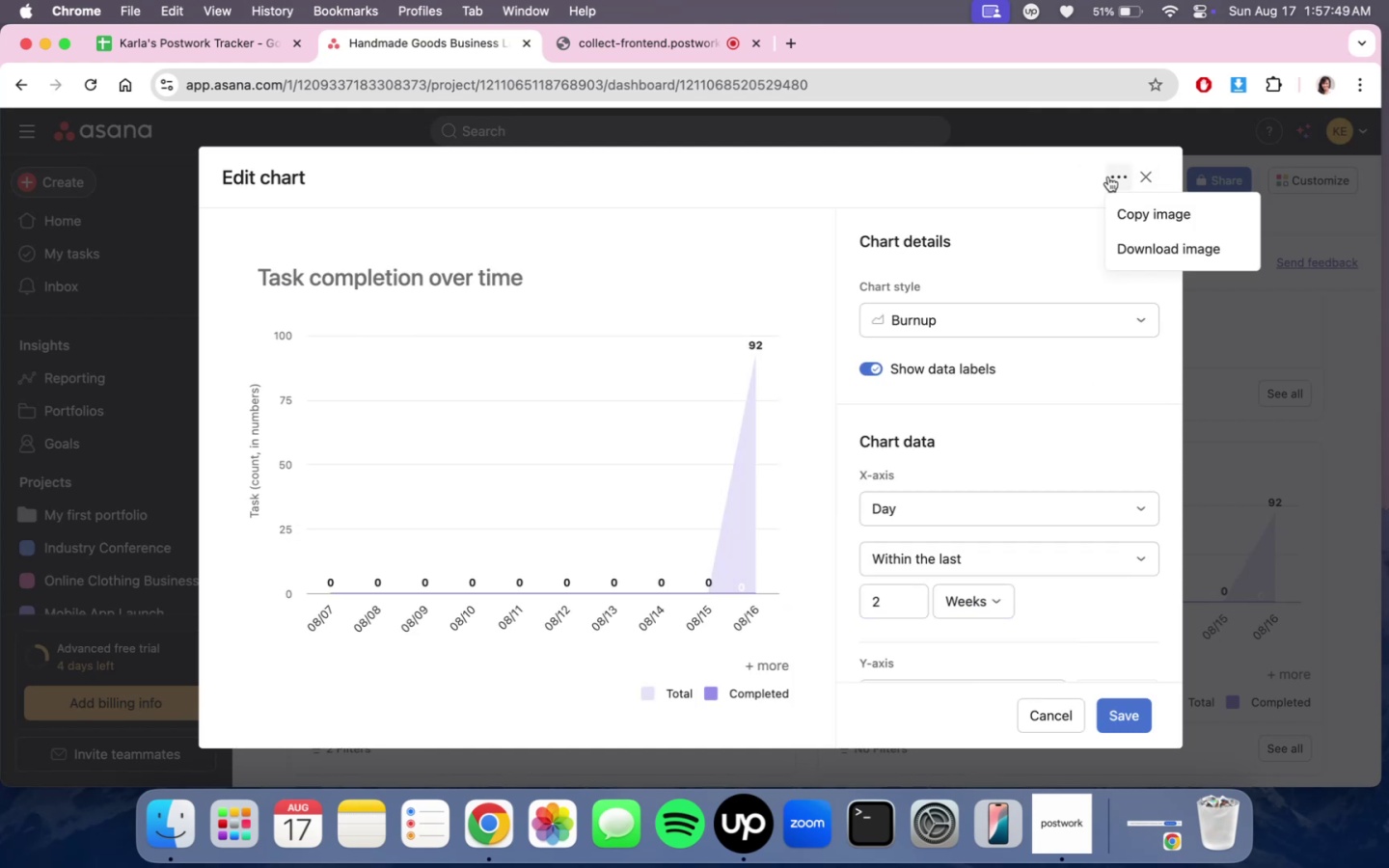 
left_click([1108, 176])
 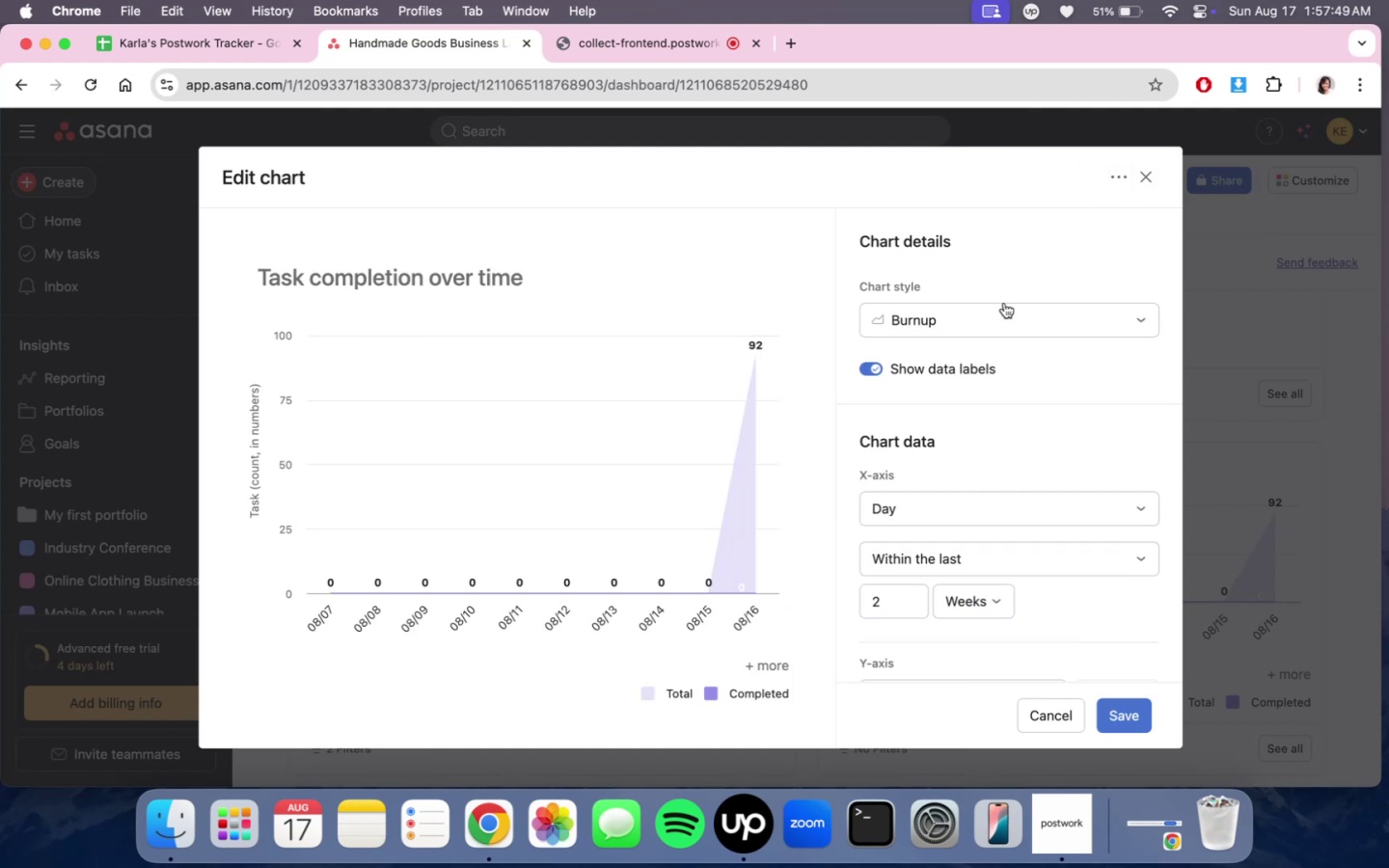 
left_click([1005, 306])
 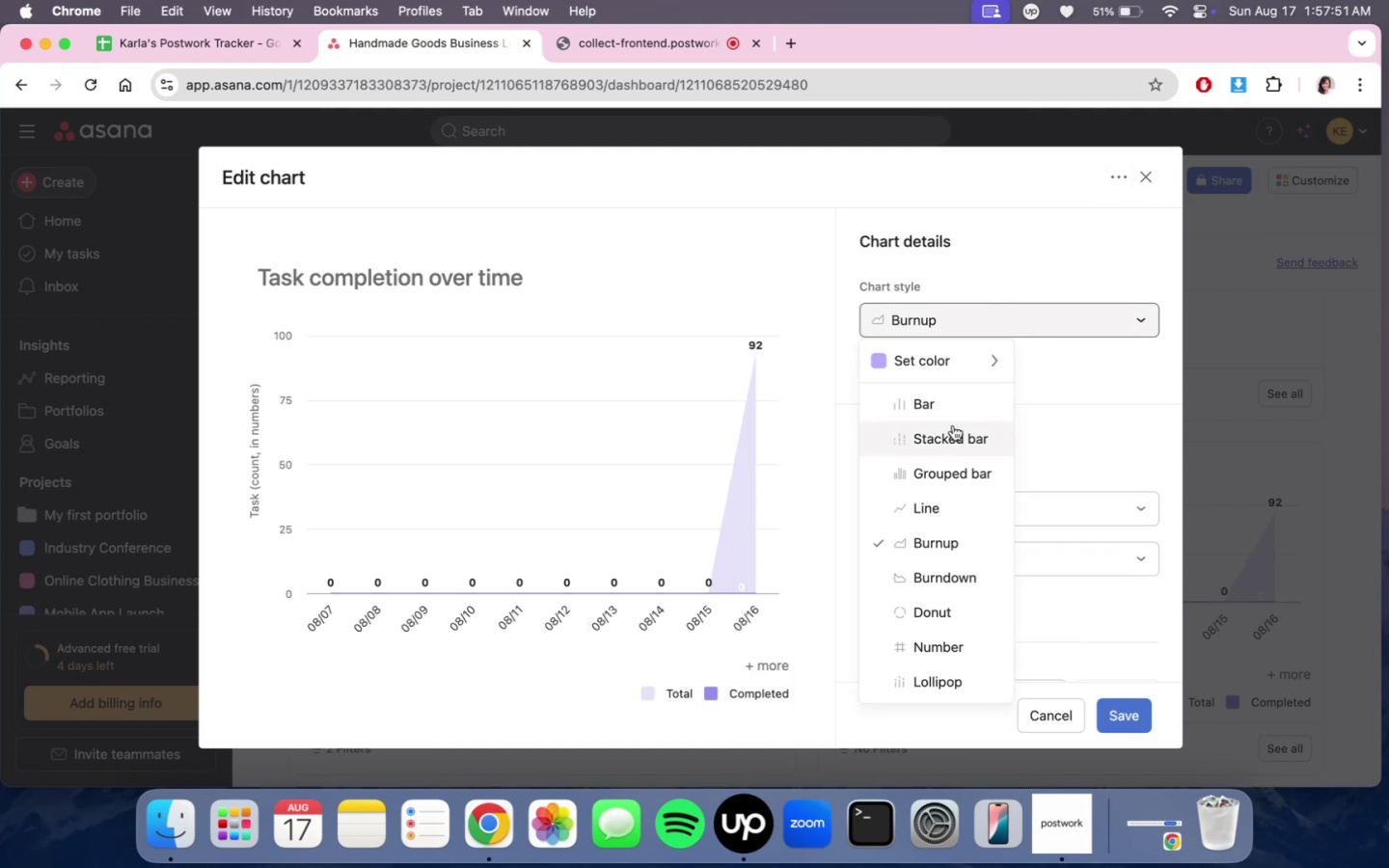 
mouse_move([1036, 362])
 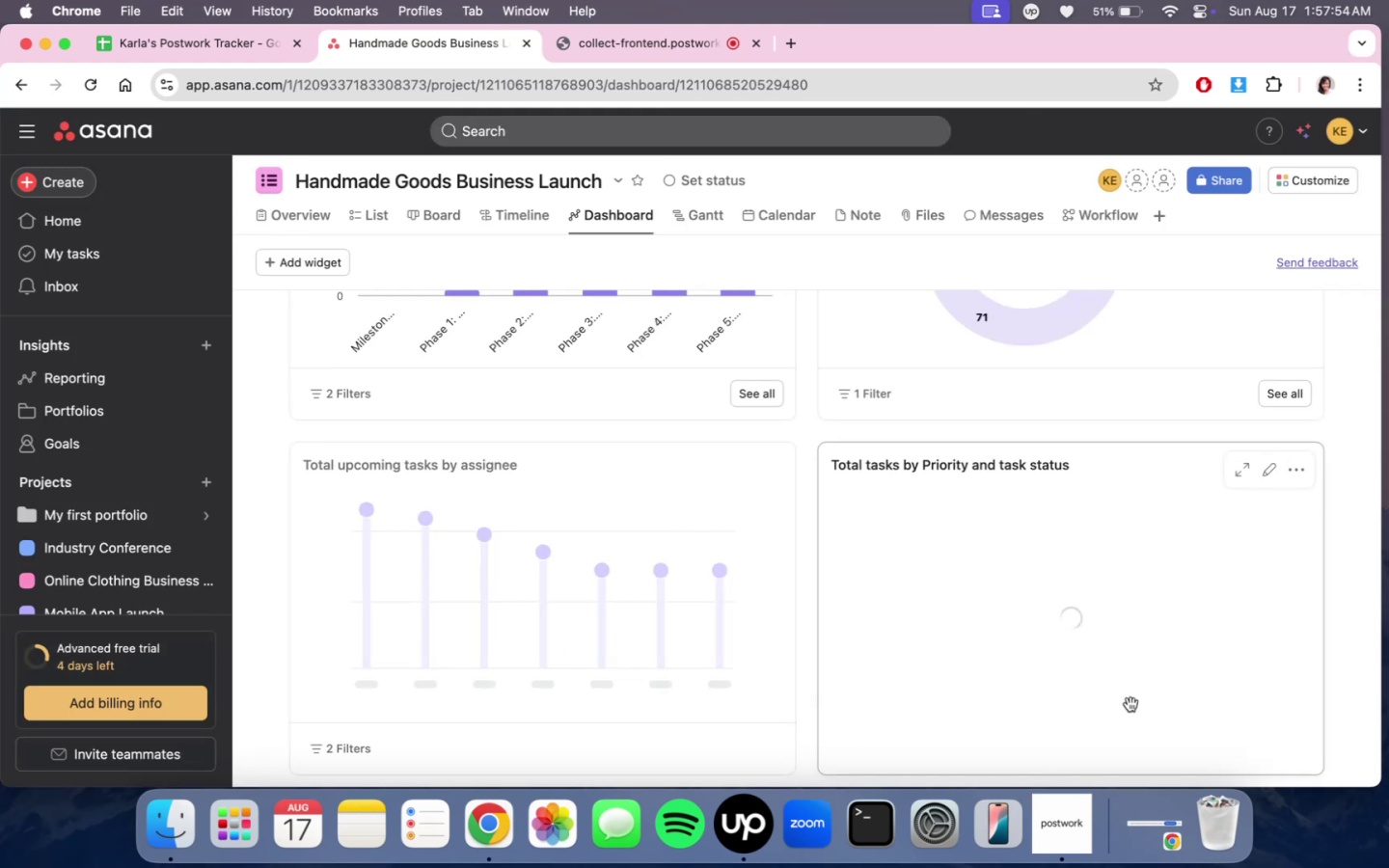 
scroll: coordinate [1153, 651], scroll_direction: down, amount: 4.0
 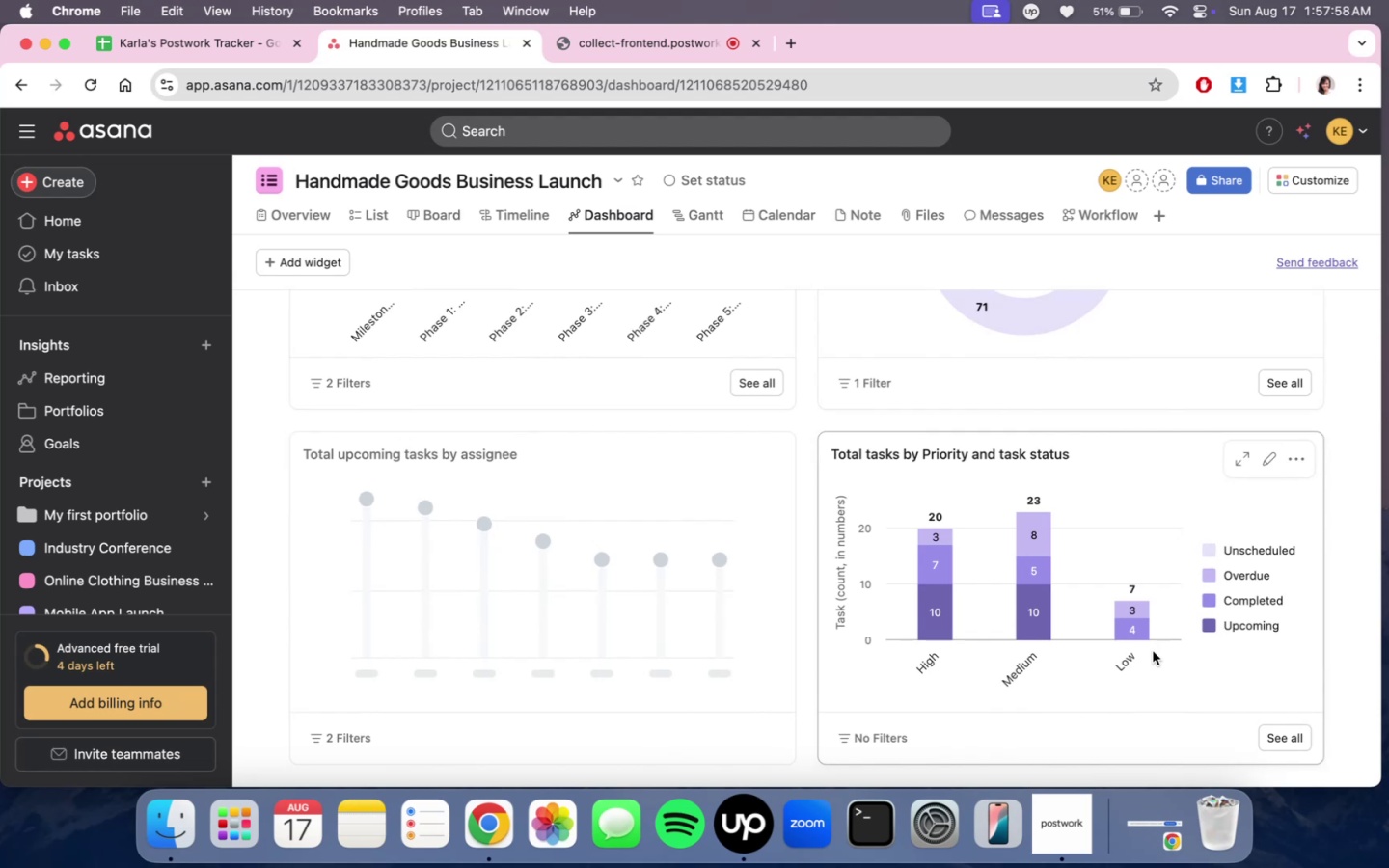 
wait(5.7)
 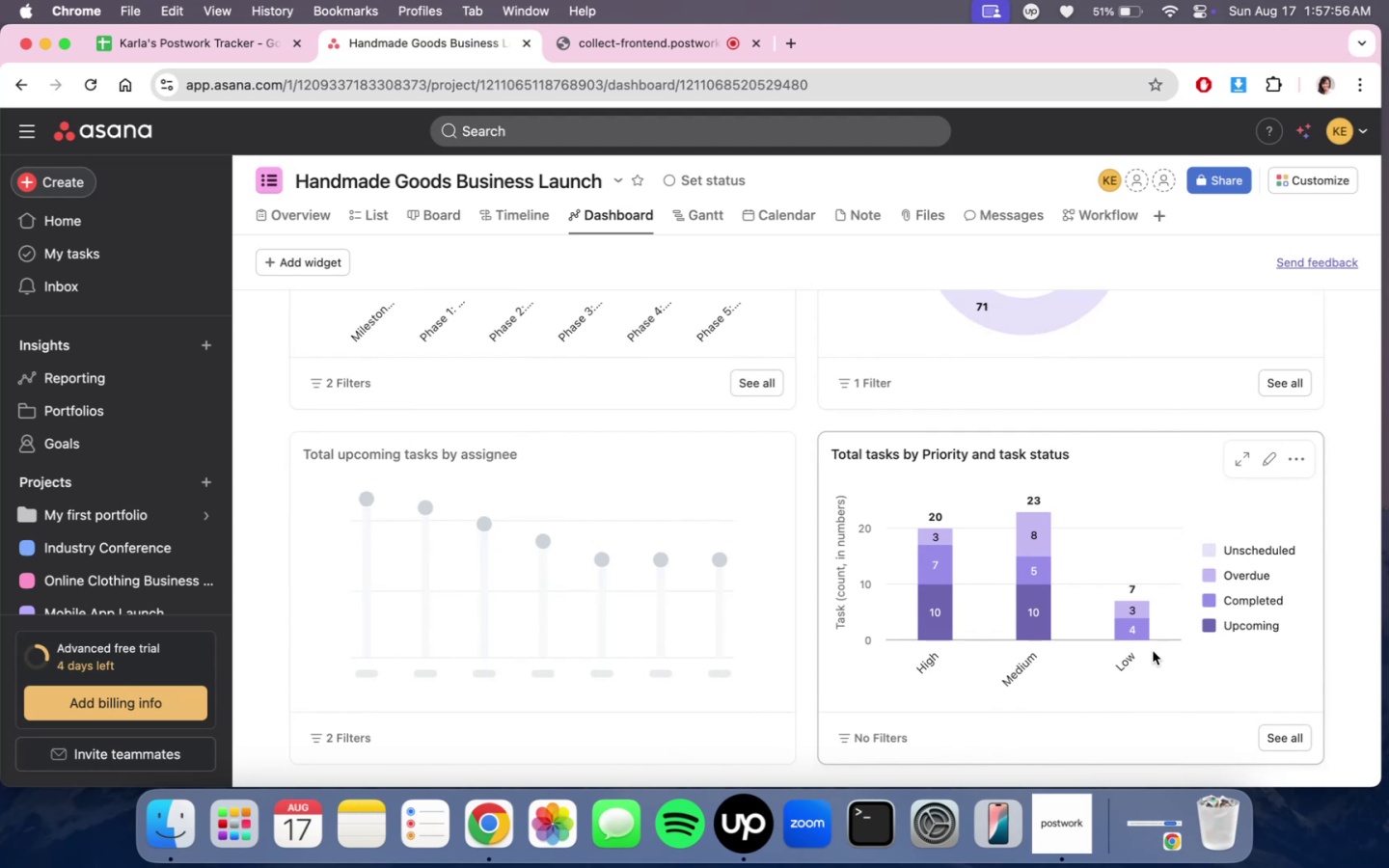 
left_click([1254, 462])
 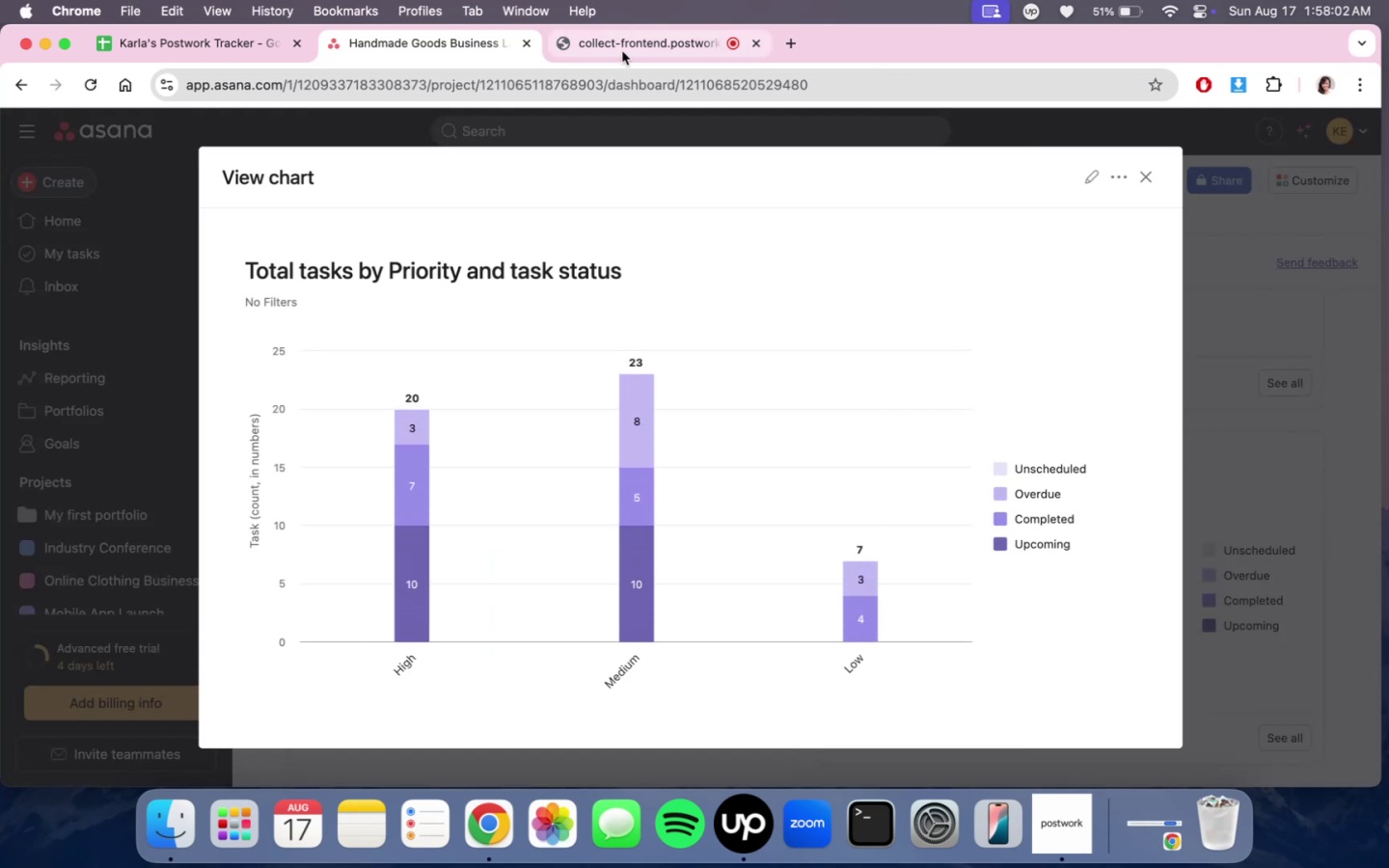 
double_click([442, 54])
 